 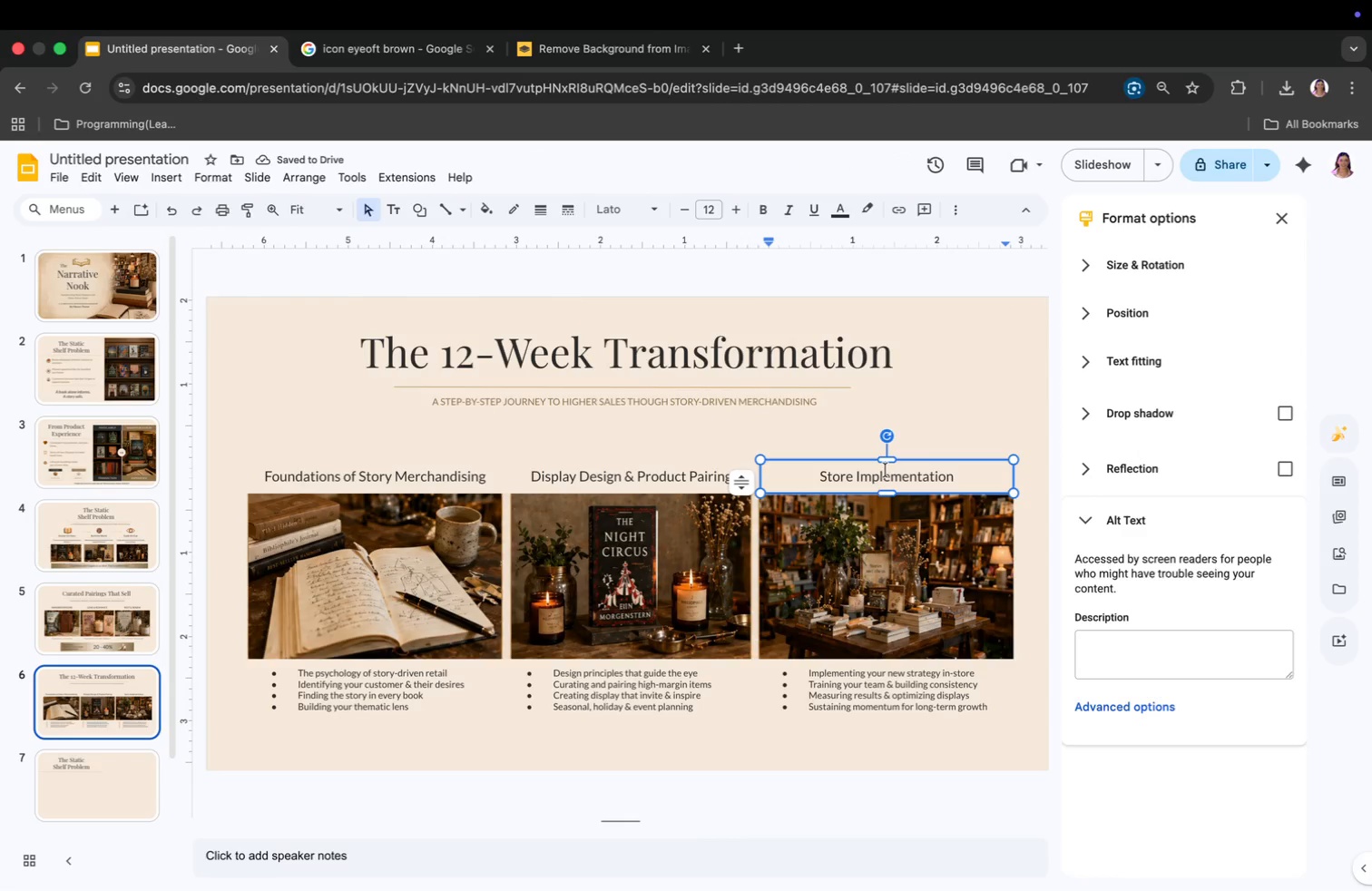 
hold_key(key=ShiftLeft, duration=0.35)
 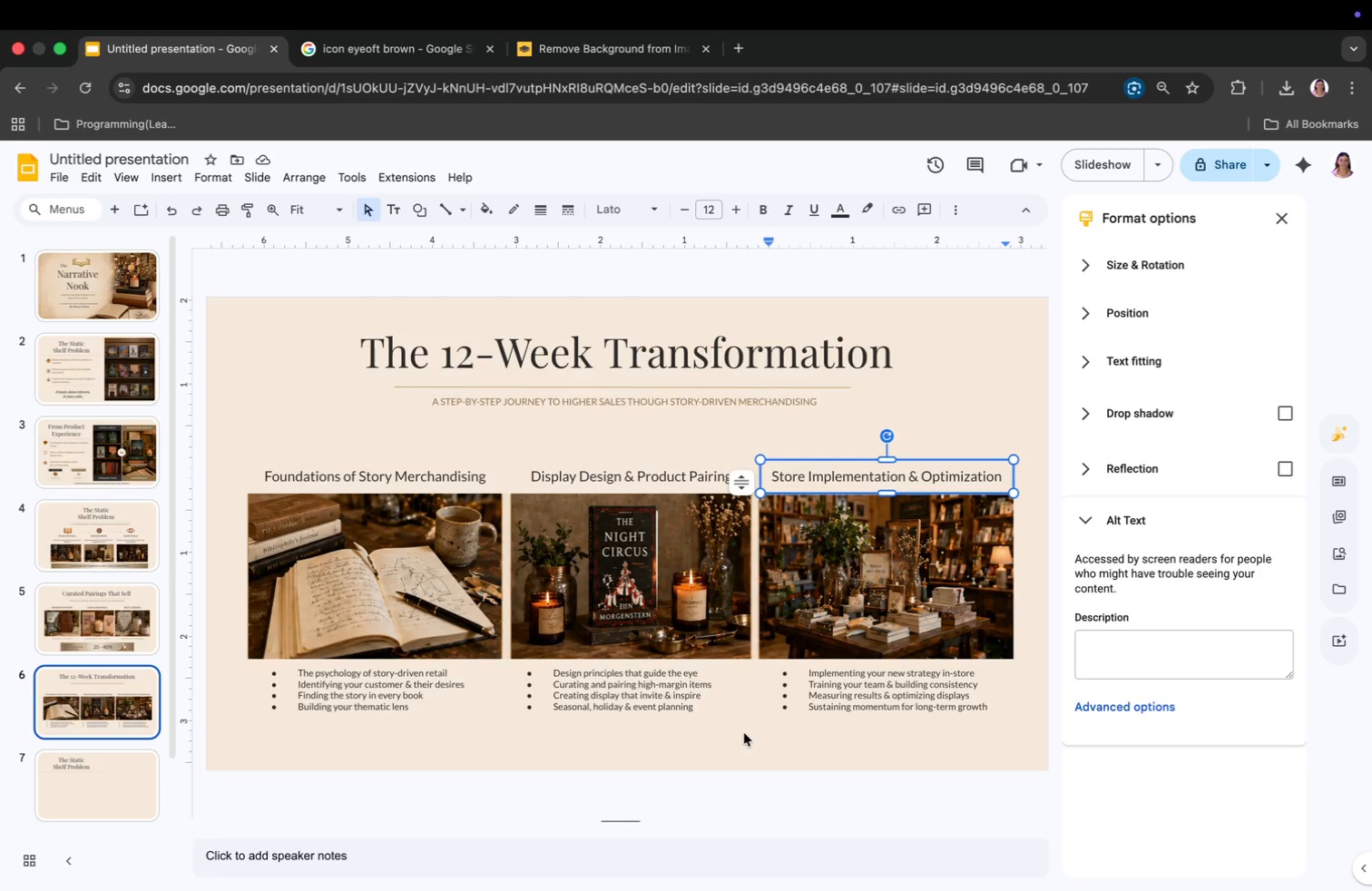 
wait(32.03)
 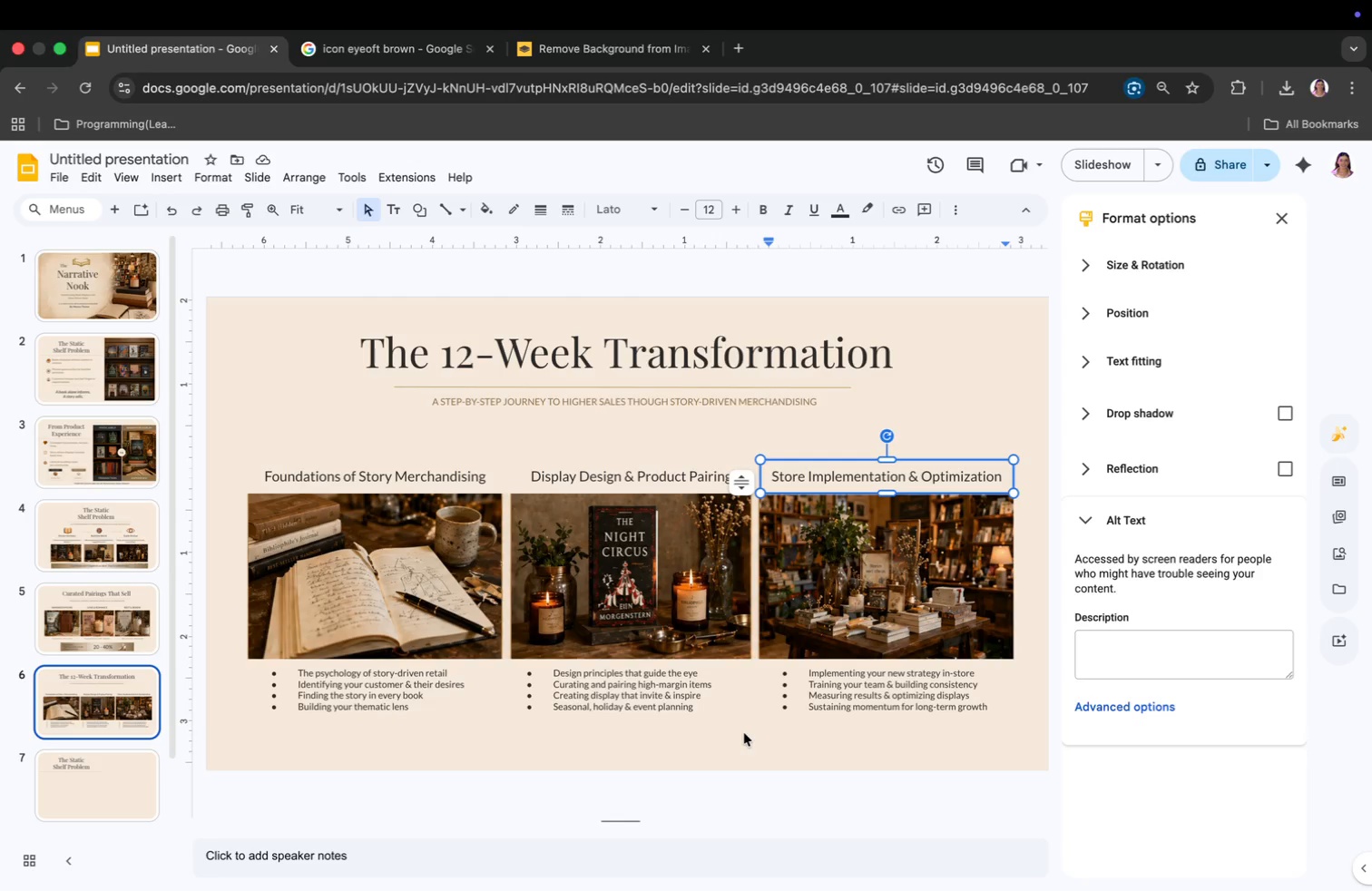 
left_click([176, 182])
 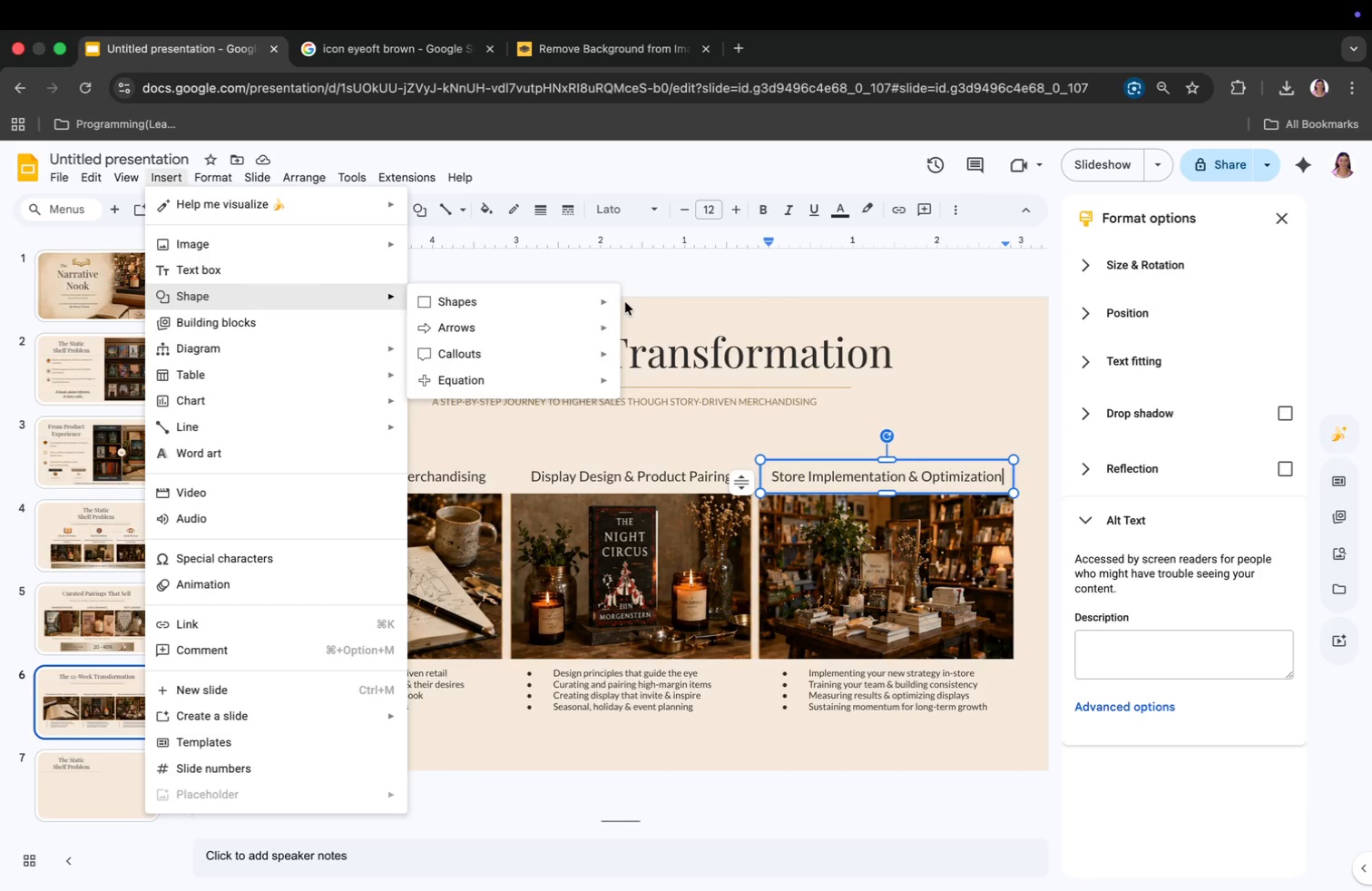 
left_click([610, 300])
 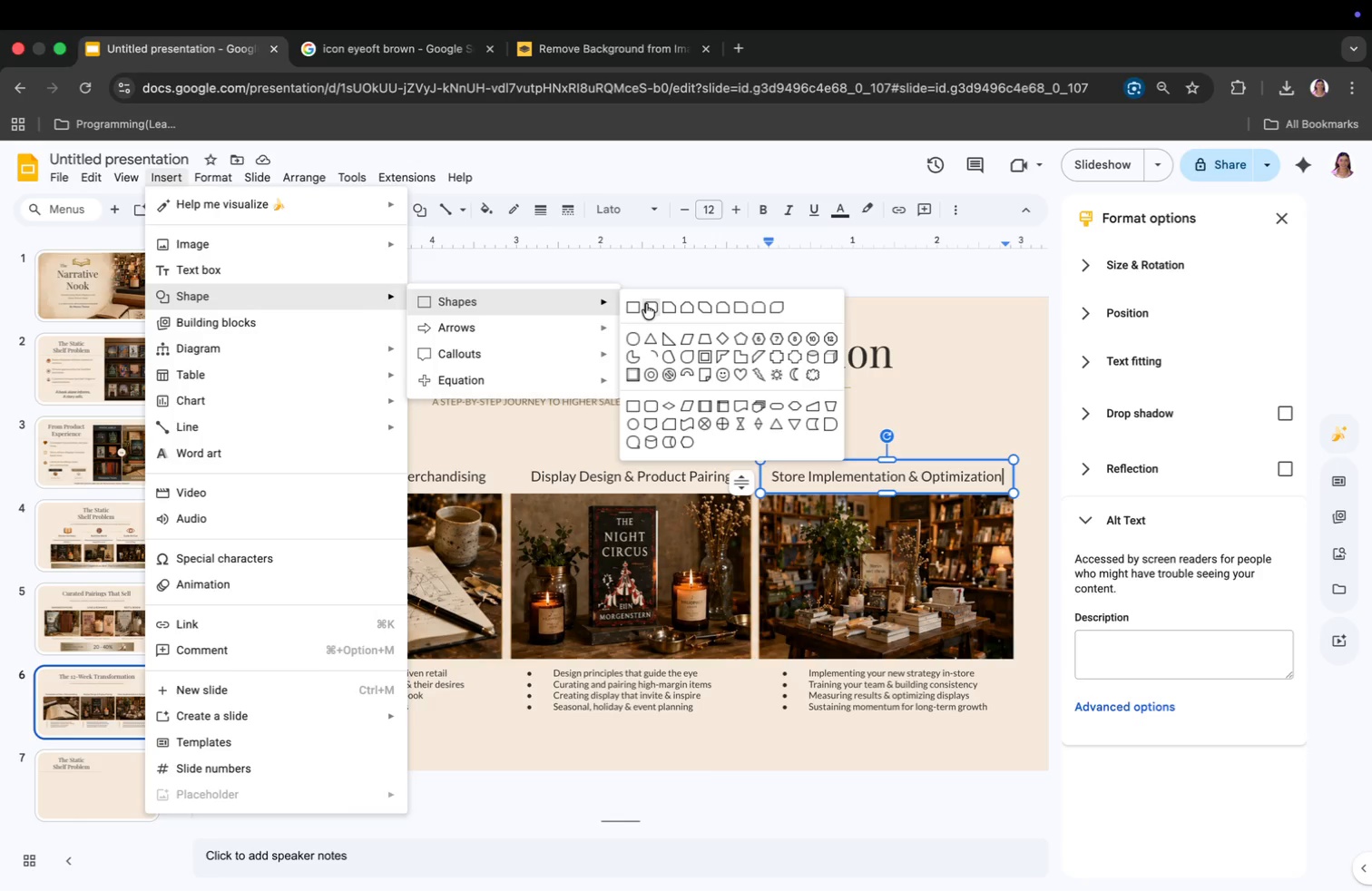 
left_click([646, 304])
 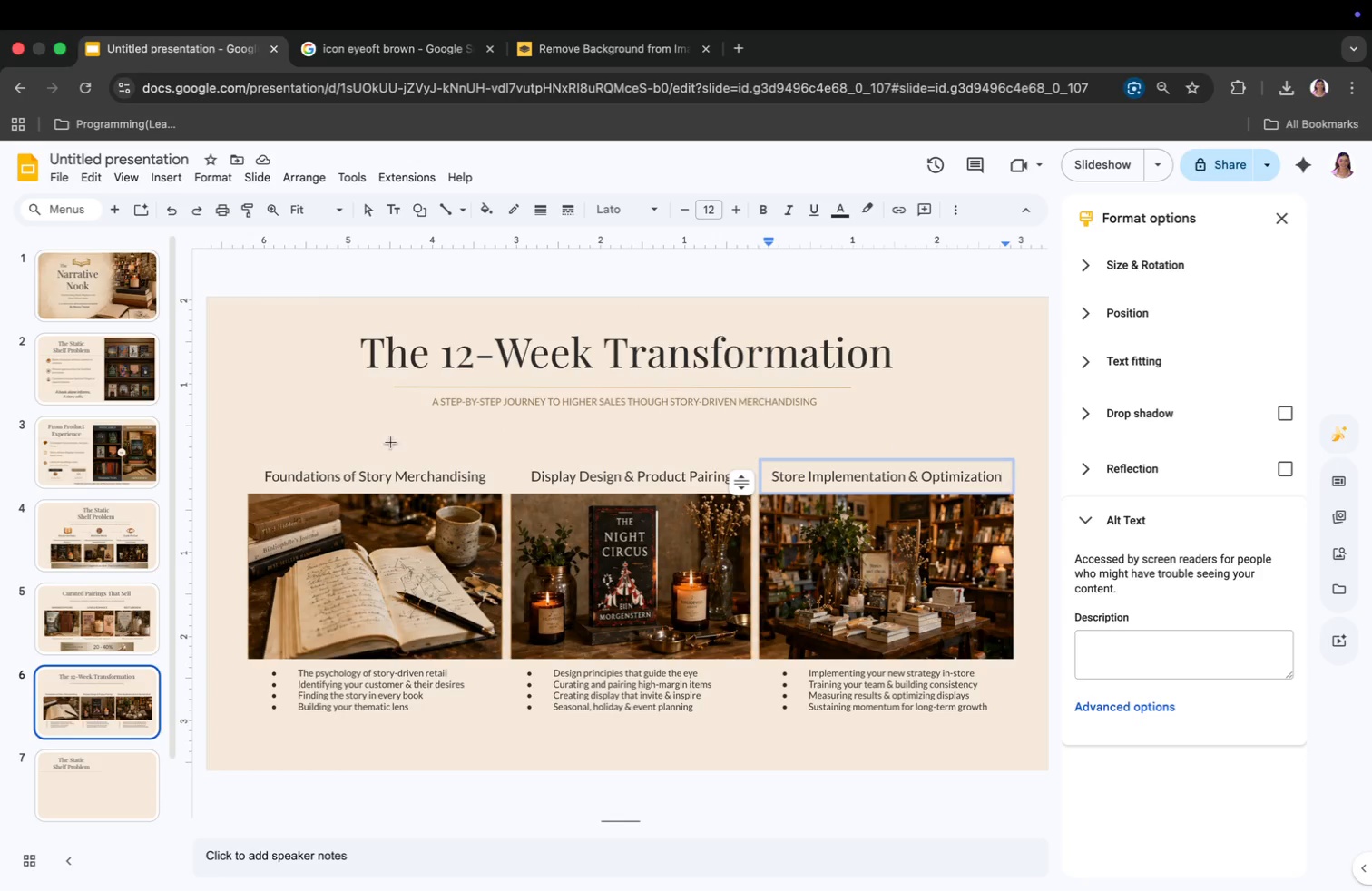 
left_click([376, 436])
 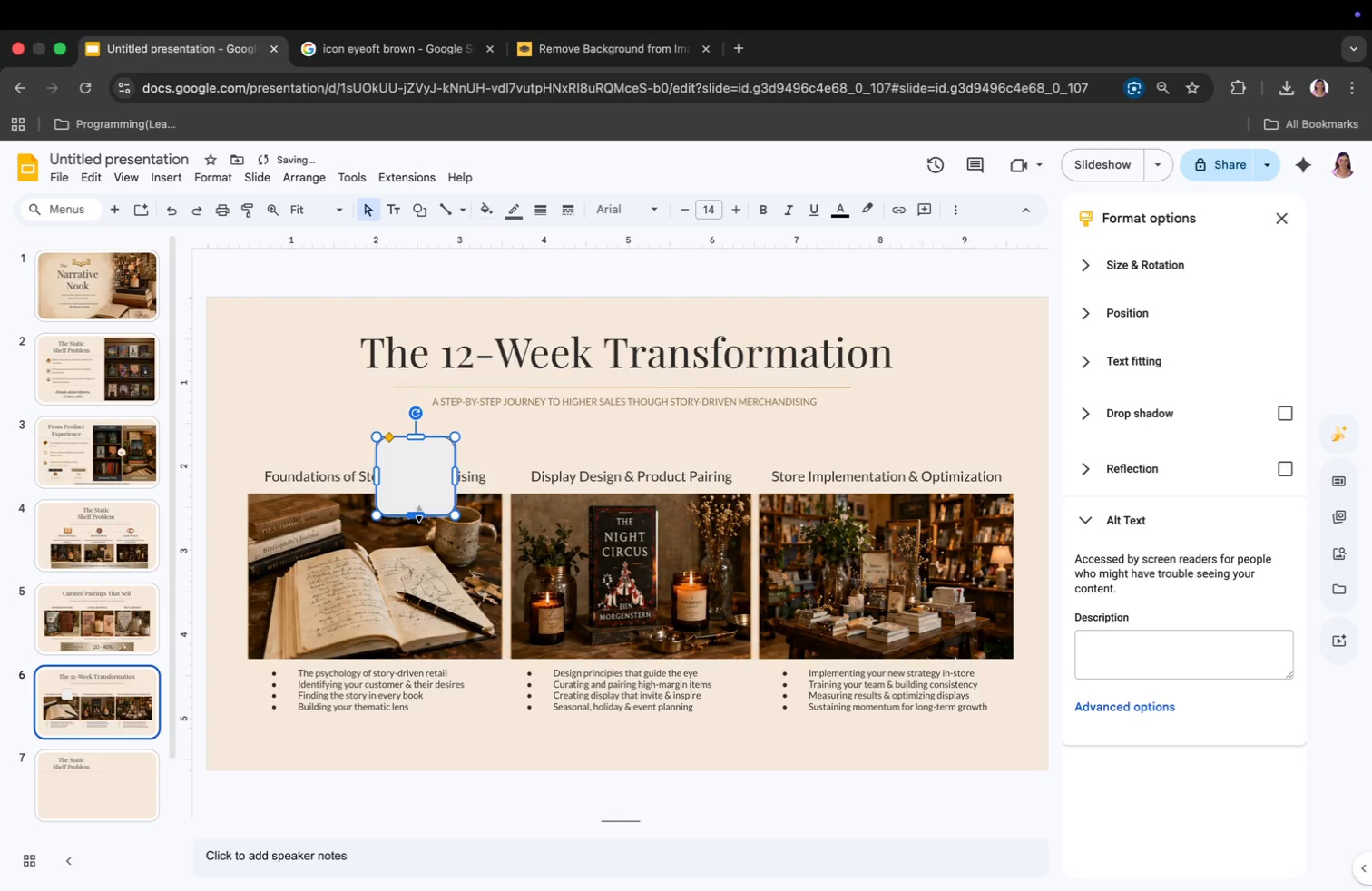 
left_click_drag(start_coordinate=[419, 514], to_coordinate=[417, 463])
 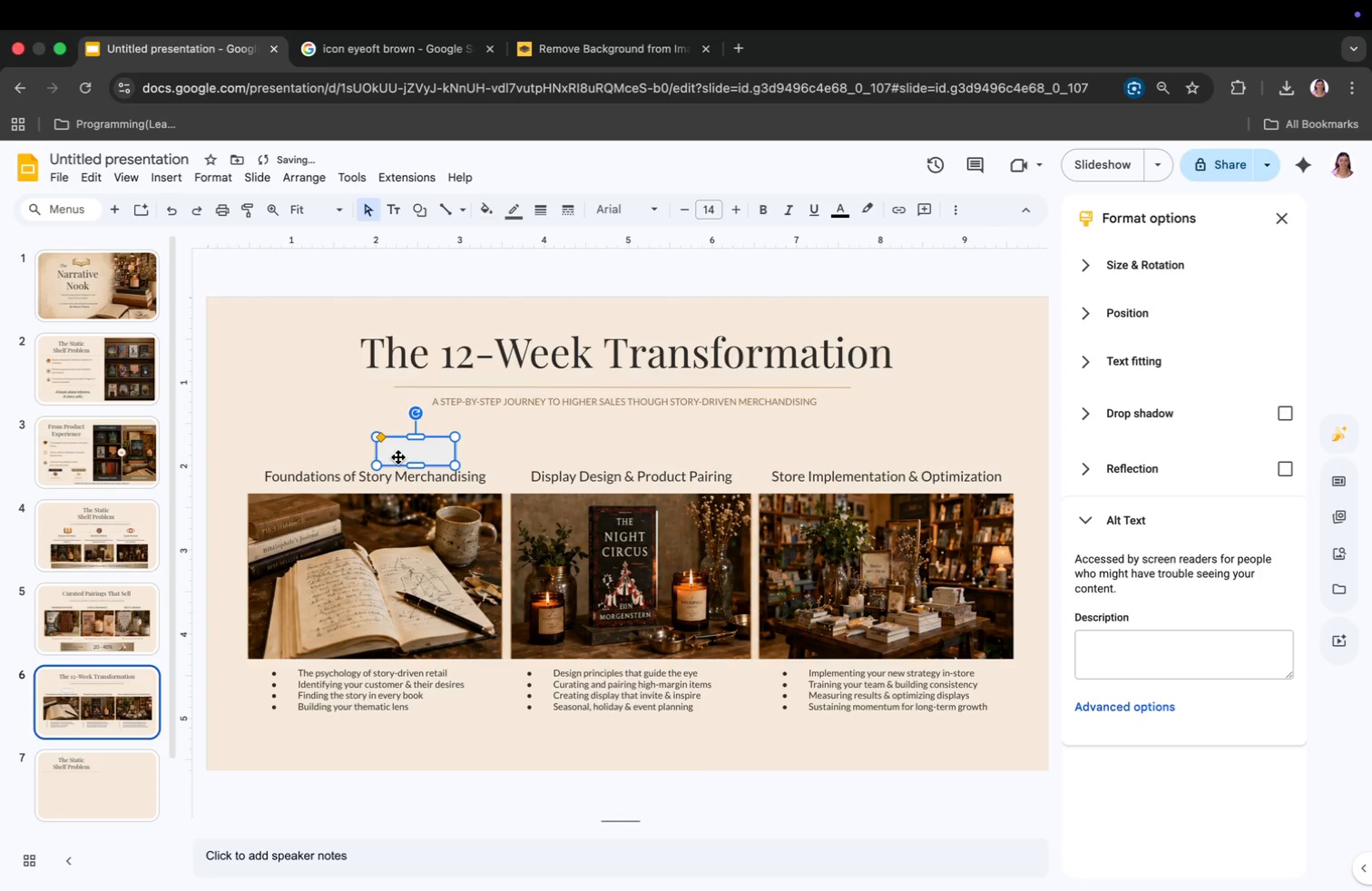 
left_click_drag(start_coordinate=[398, 454], to_coordinate=[347, 446])
 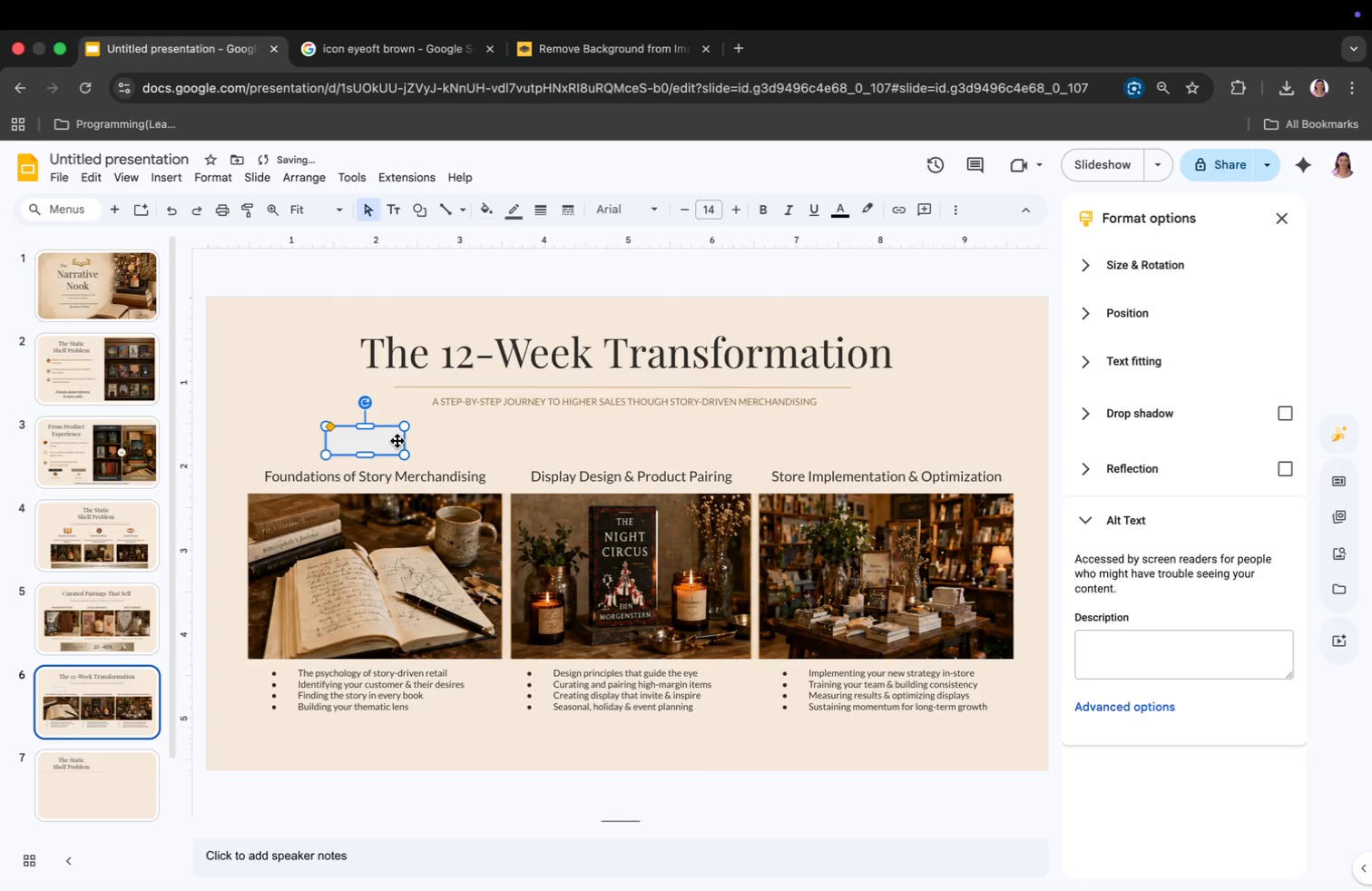 
left_click([383, 440])
 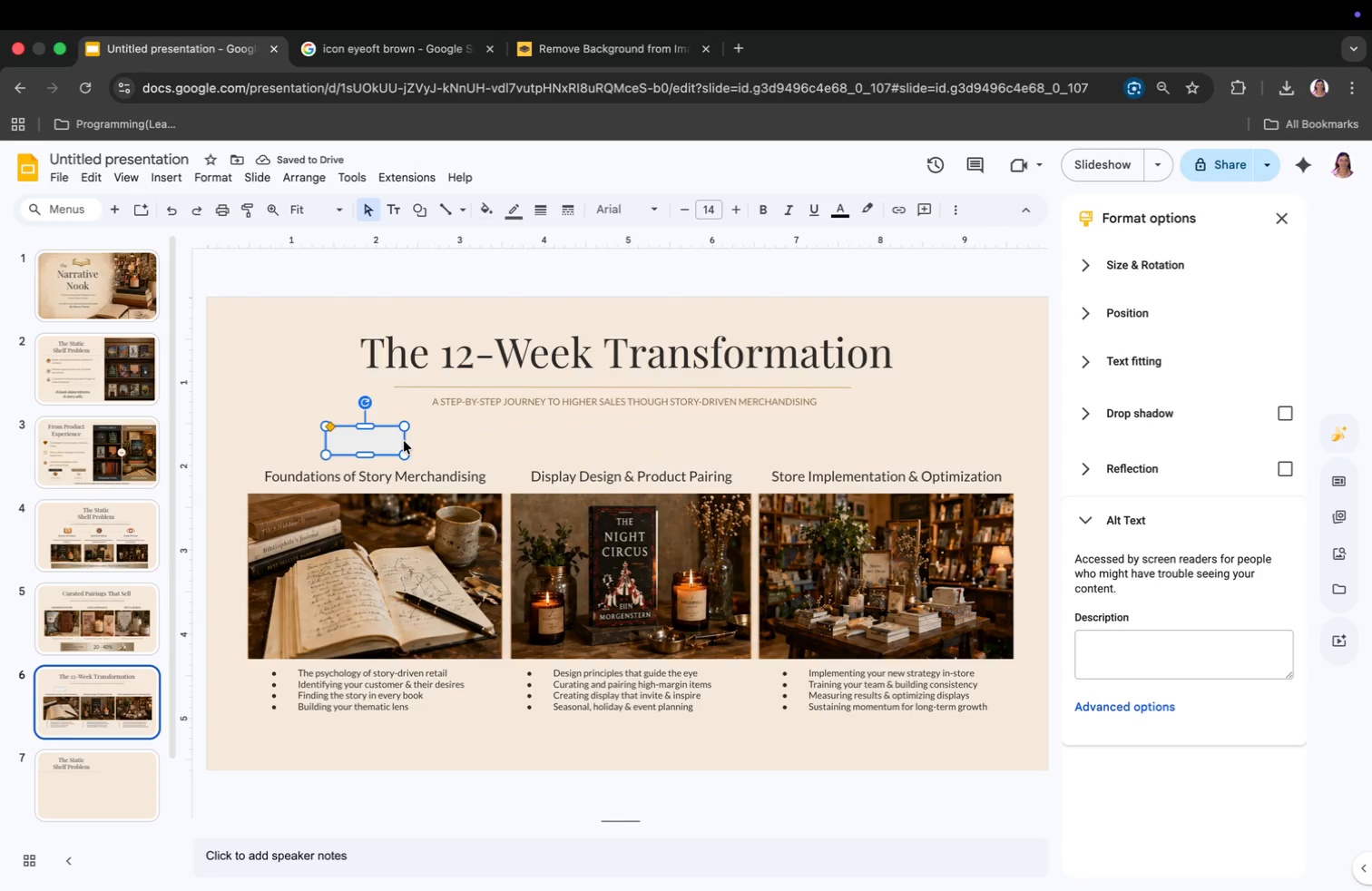 
left_click_drag(start_coordinate=[404, 441], to_coordinate=[428, 448])
 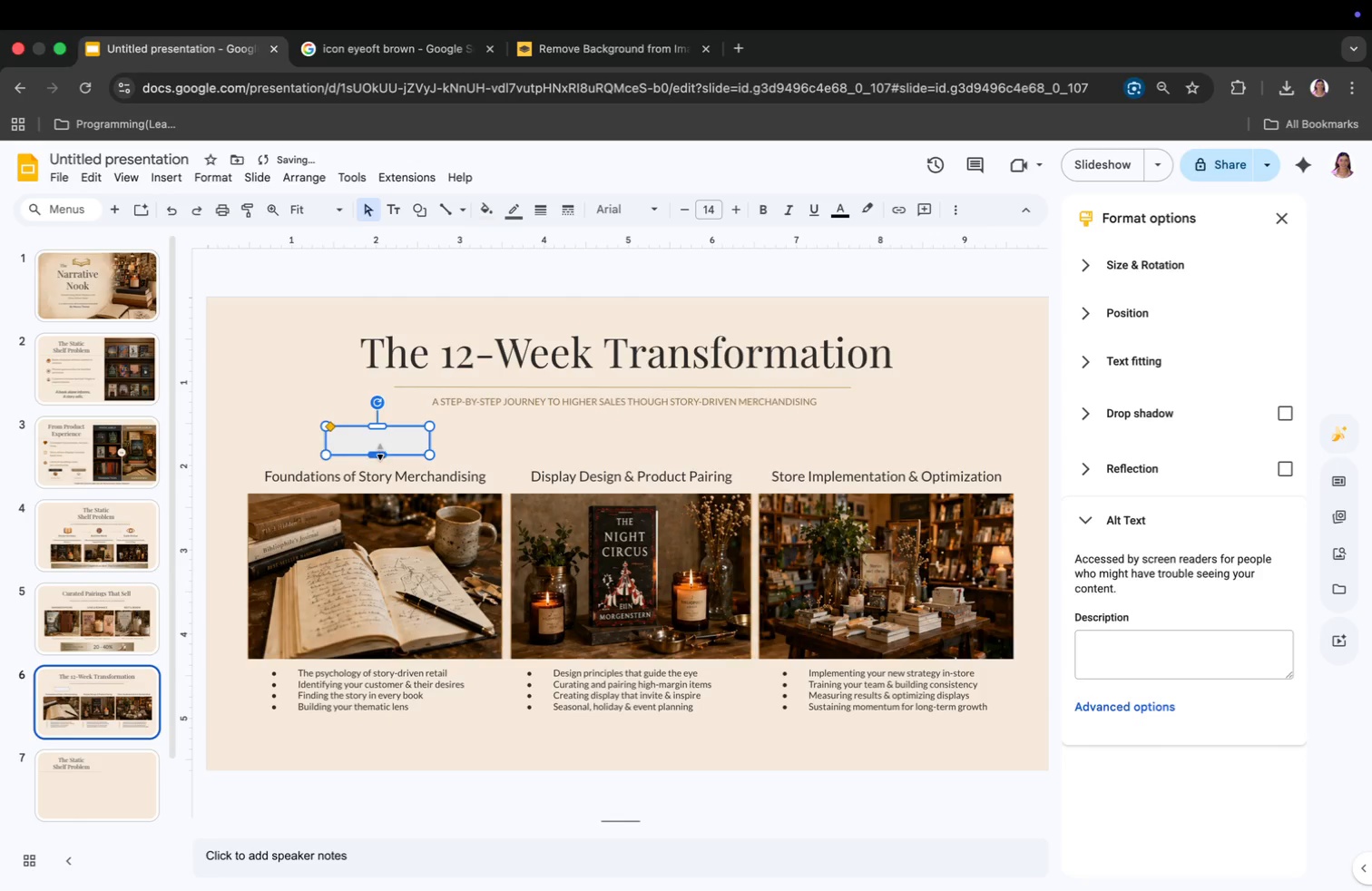 
left_click_drag(start_coordinate=[380, 452], to_coordinate=[380, 447])
 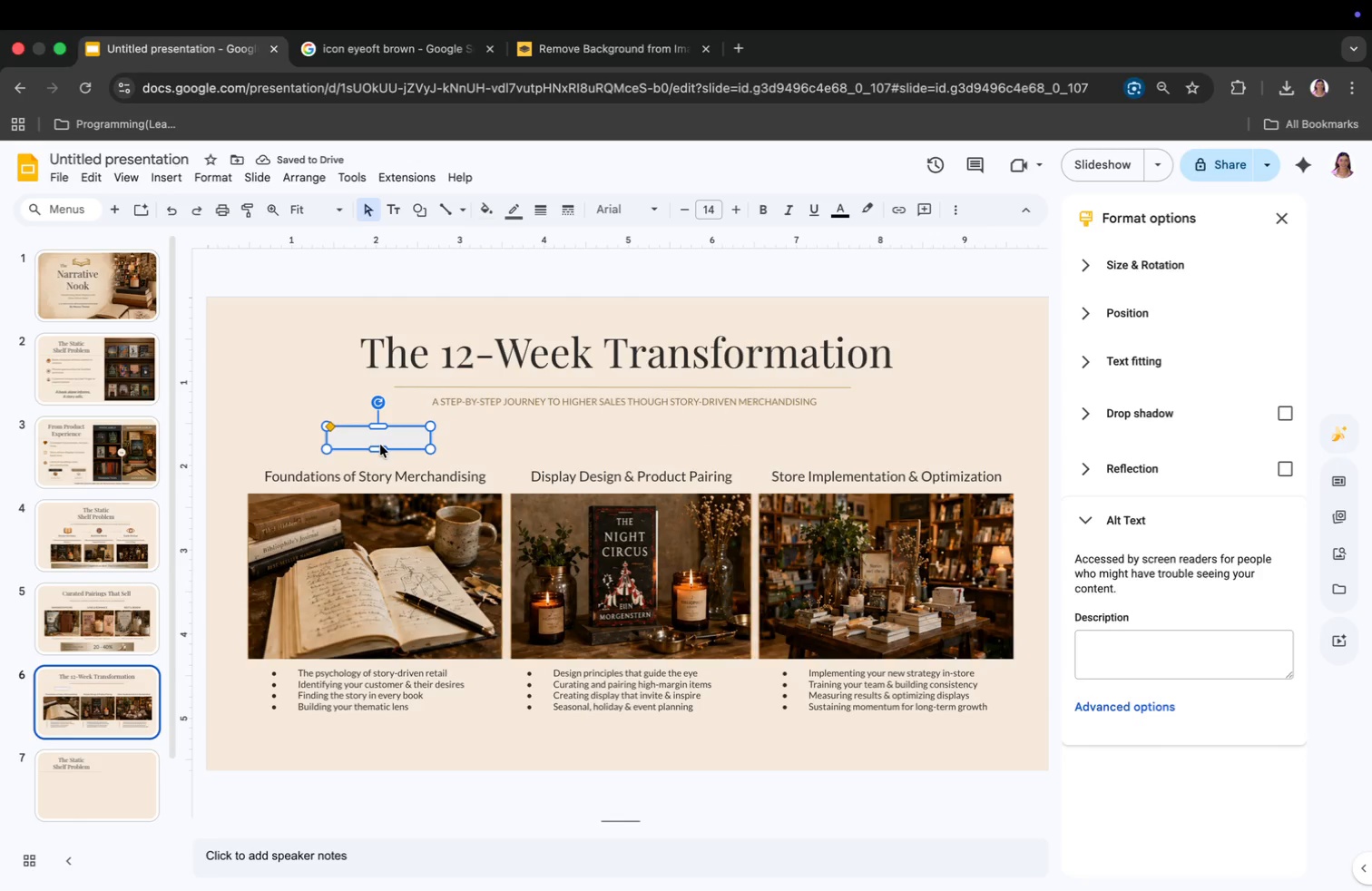 
wait(6.9)
 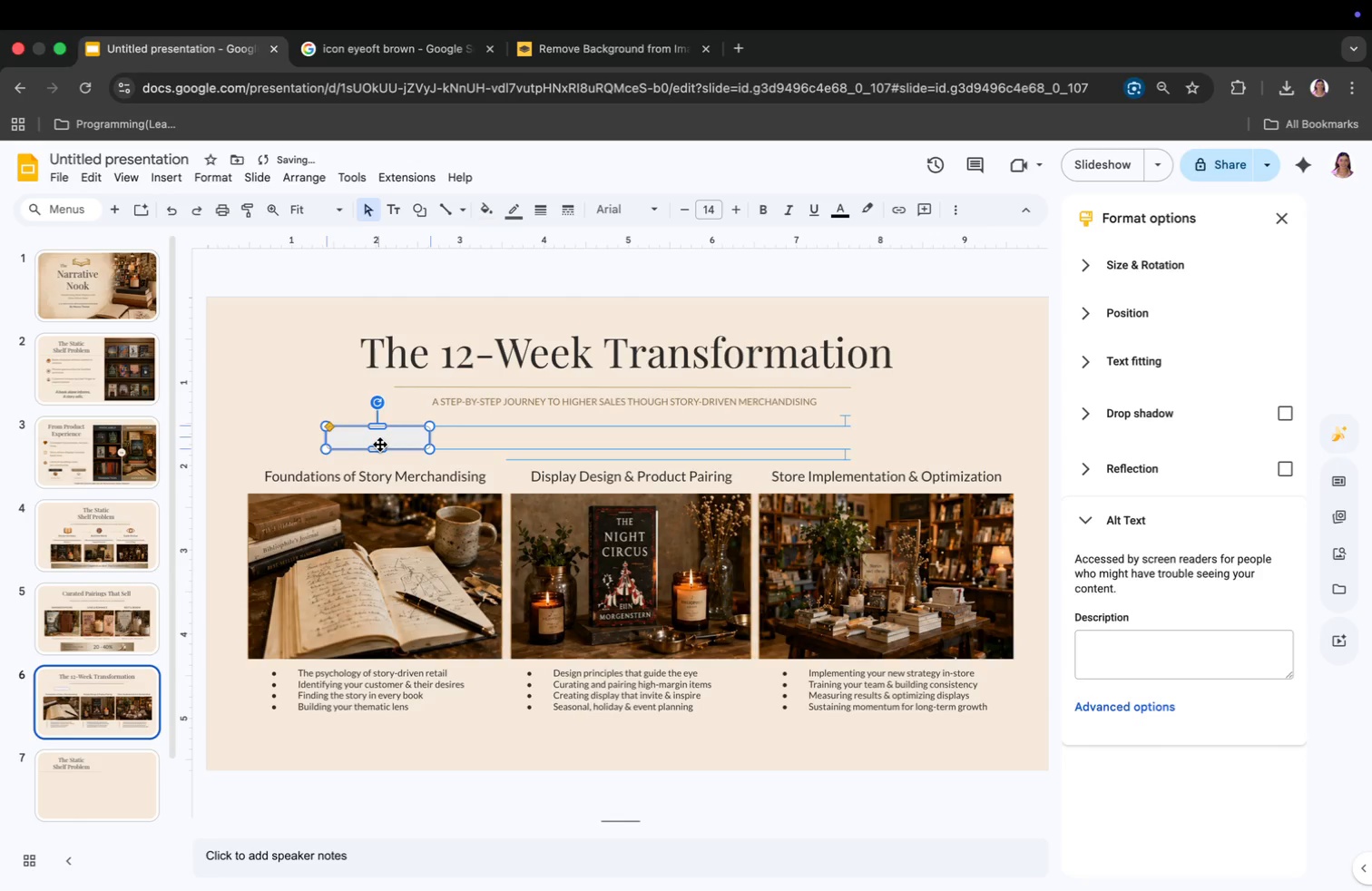 
right_click([386, 438])
 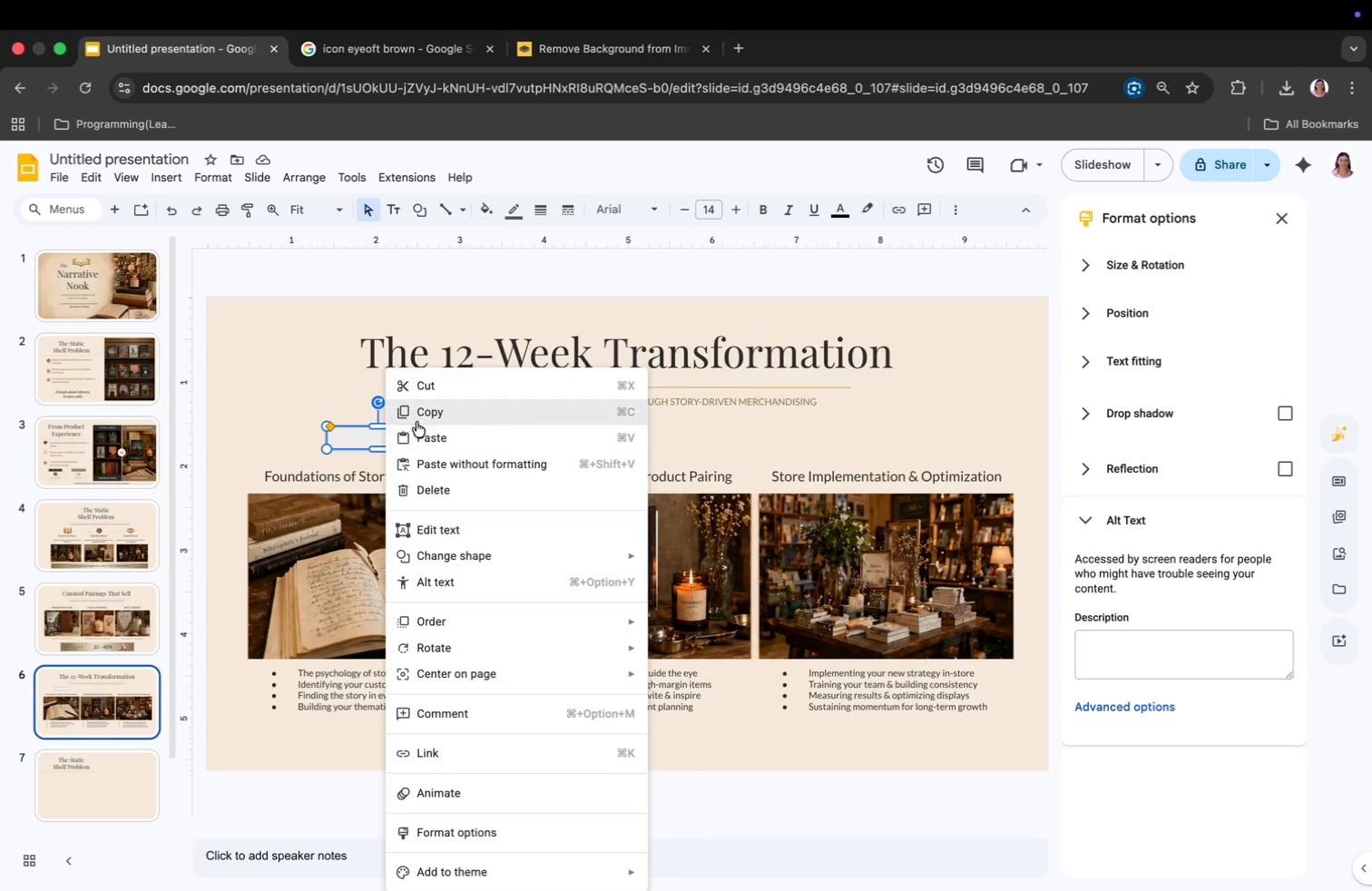 
left_click([421, 418])
 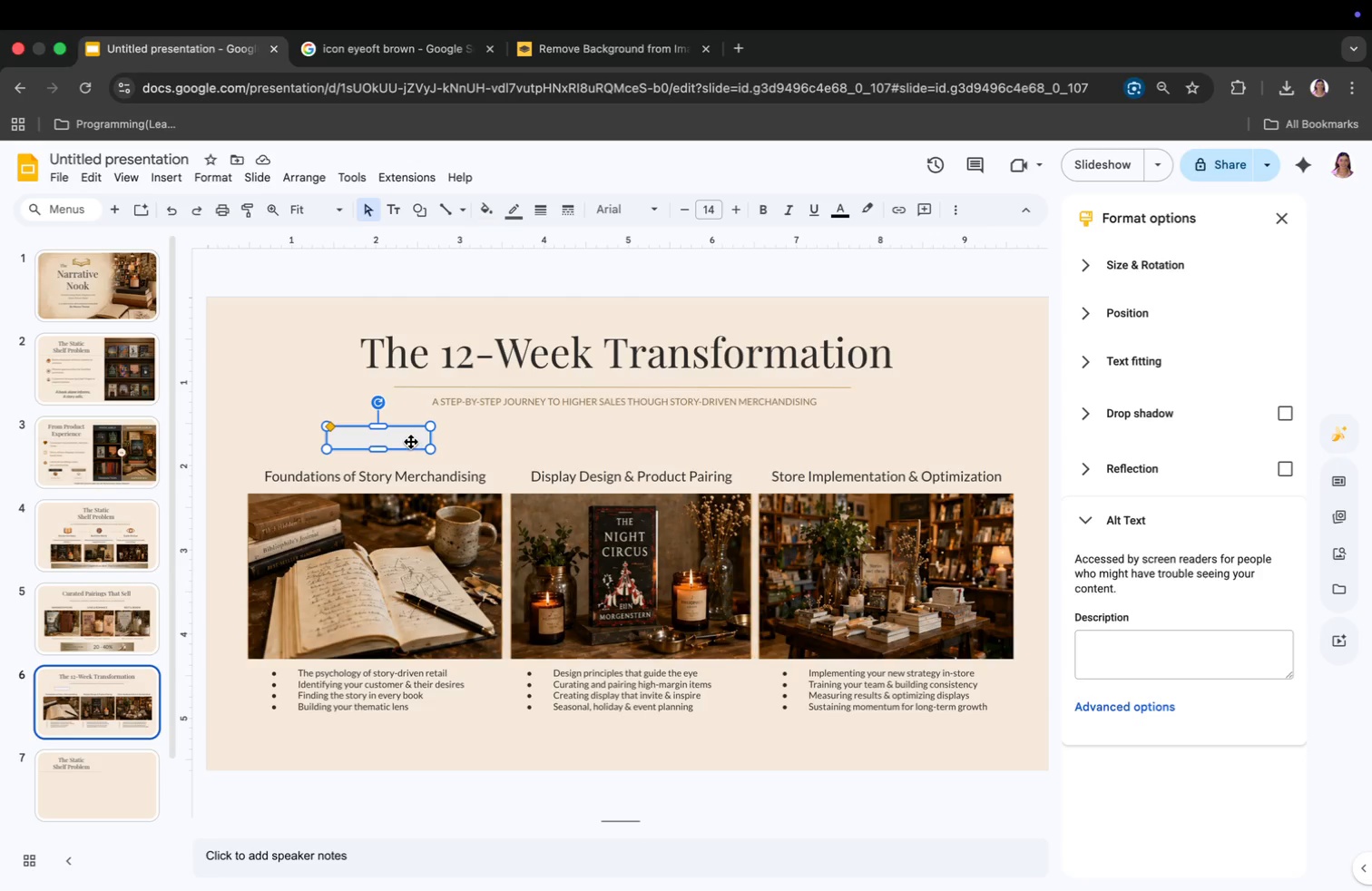 
double_click([411, 442])
 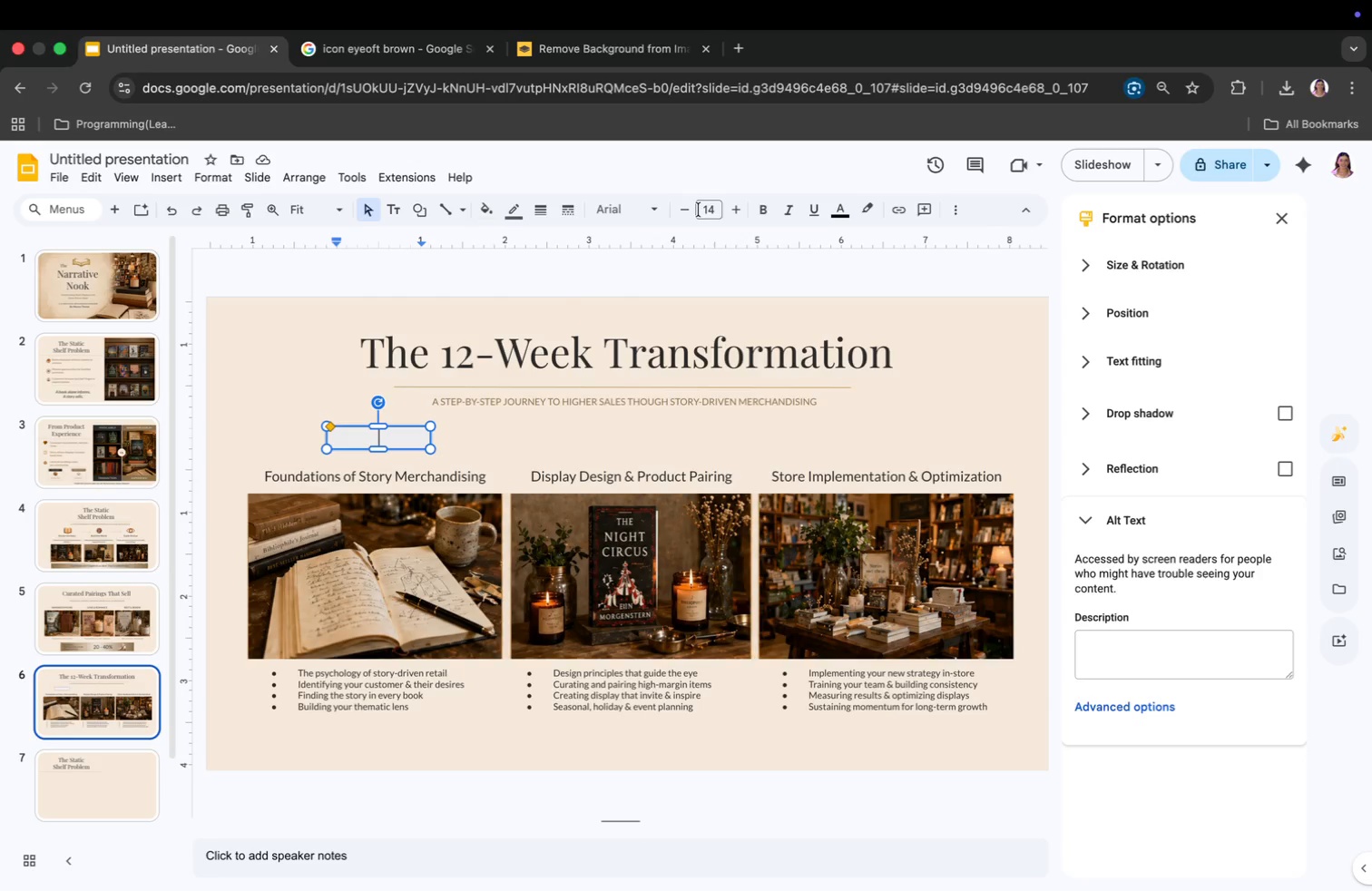 
left_click([619, 212])
 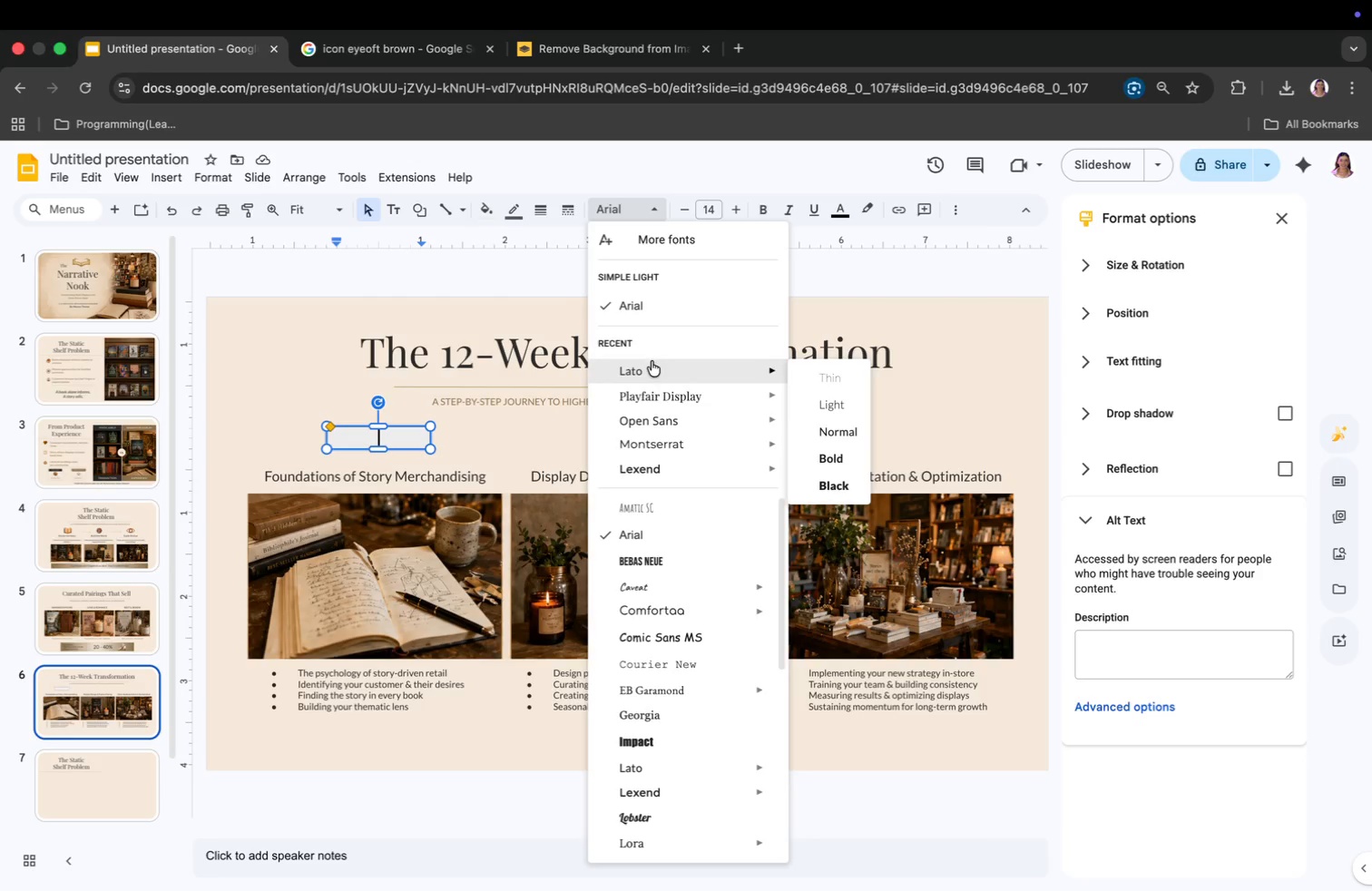 
left_click([650, 369])
 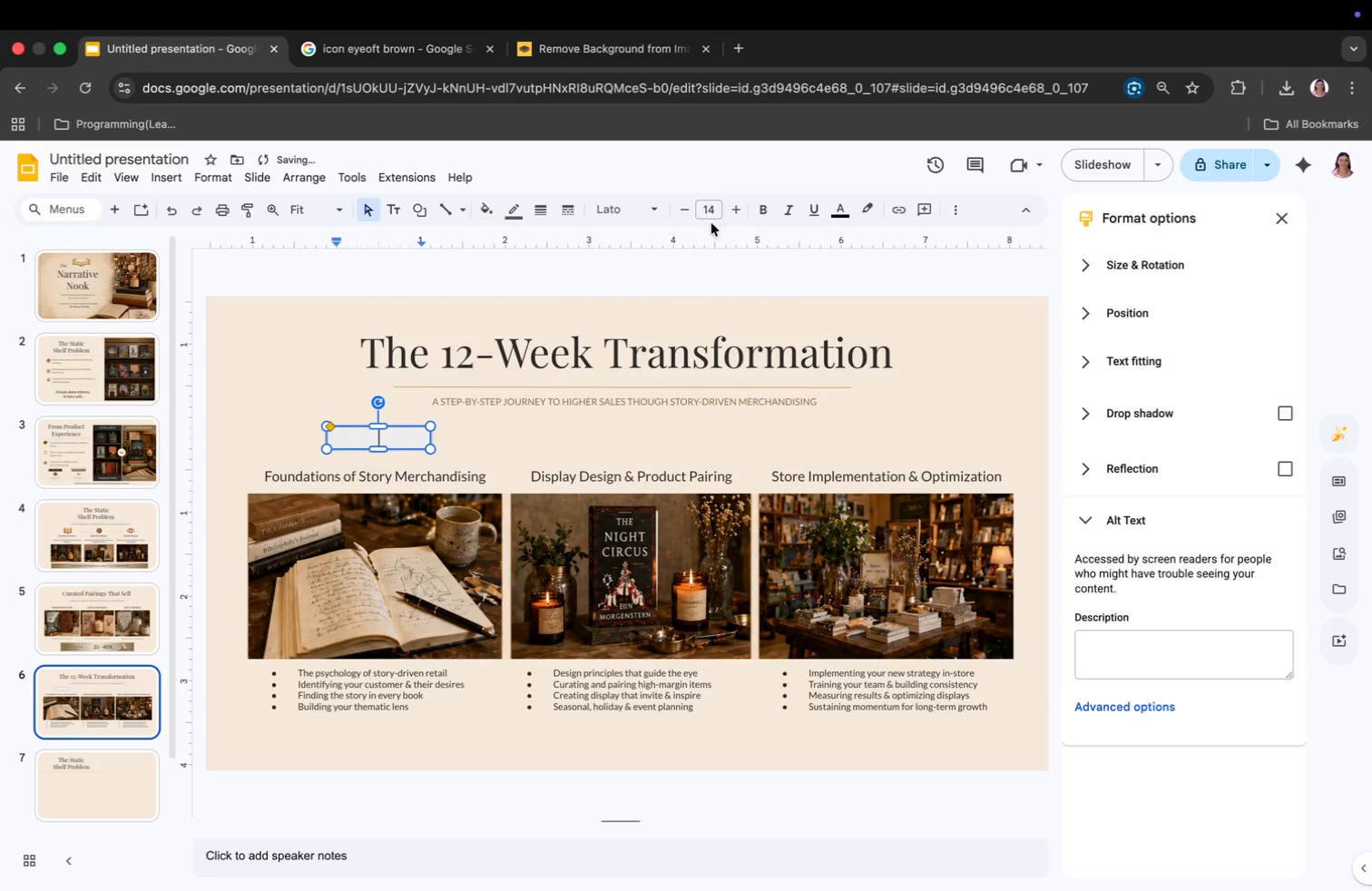 
left_click([711, 212])
 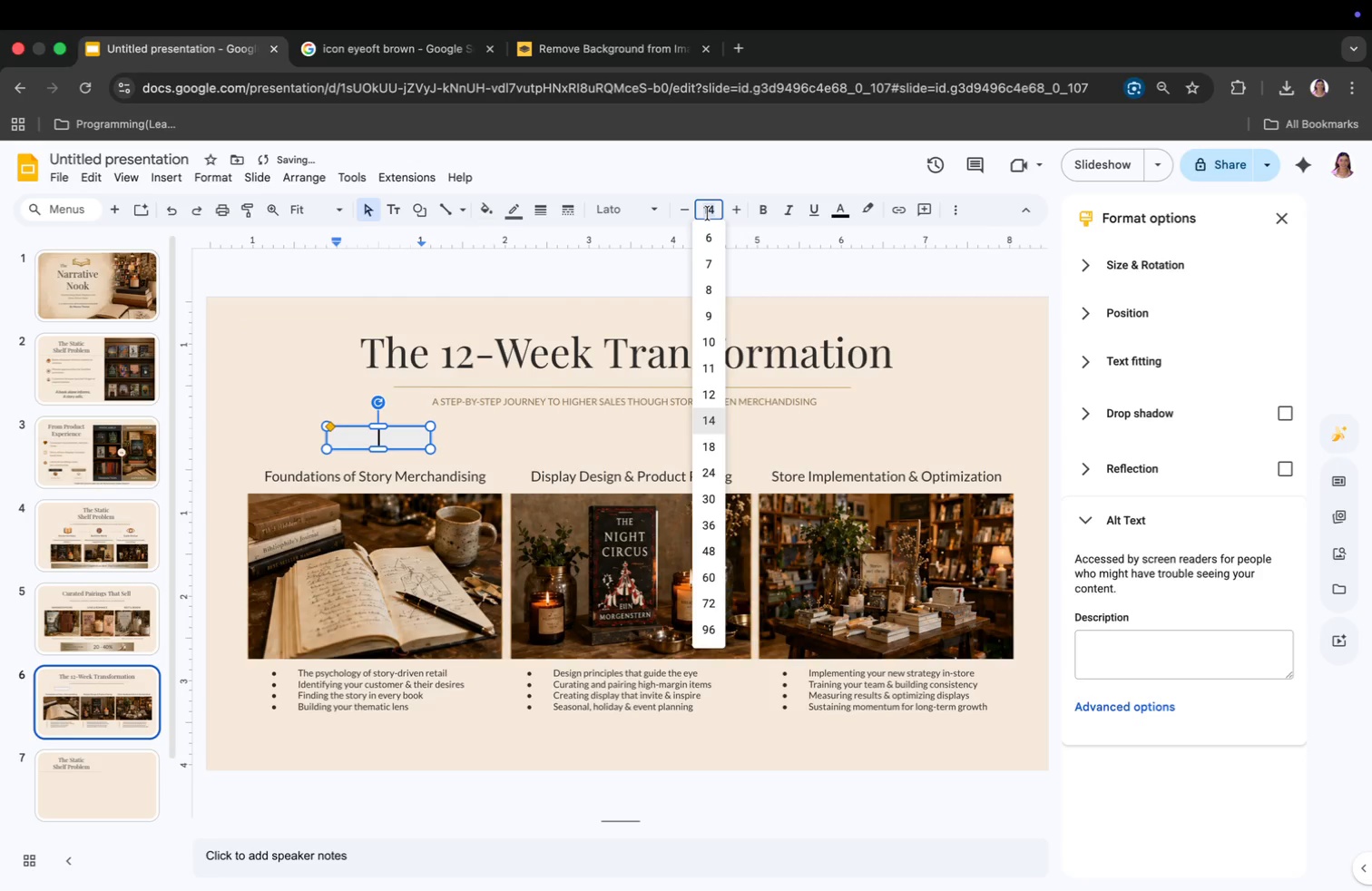 
type(12)
 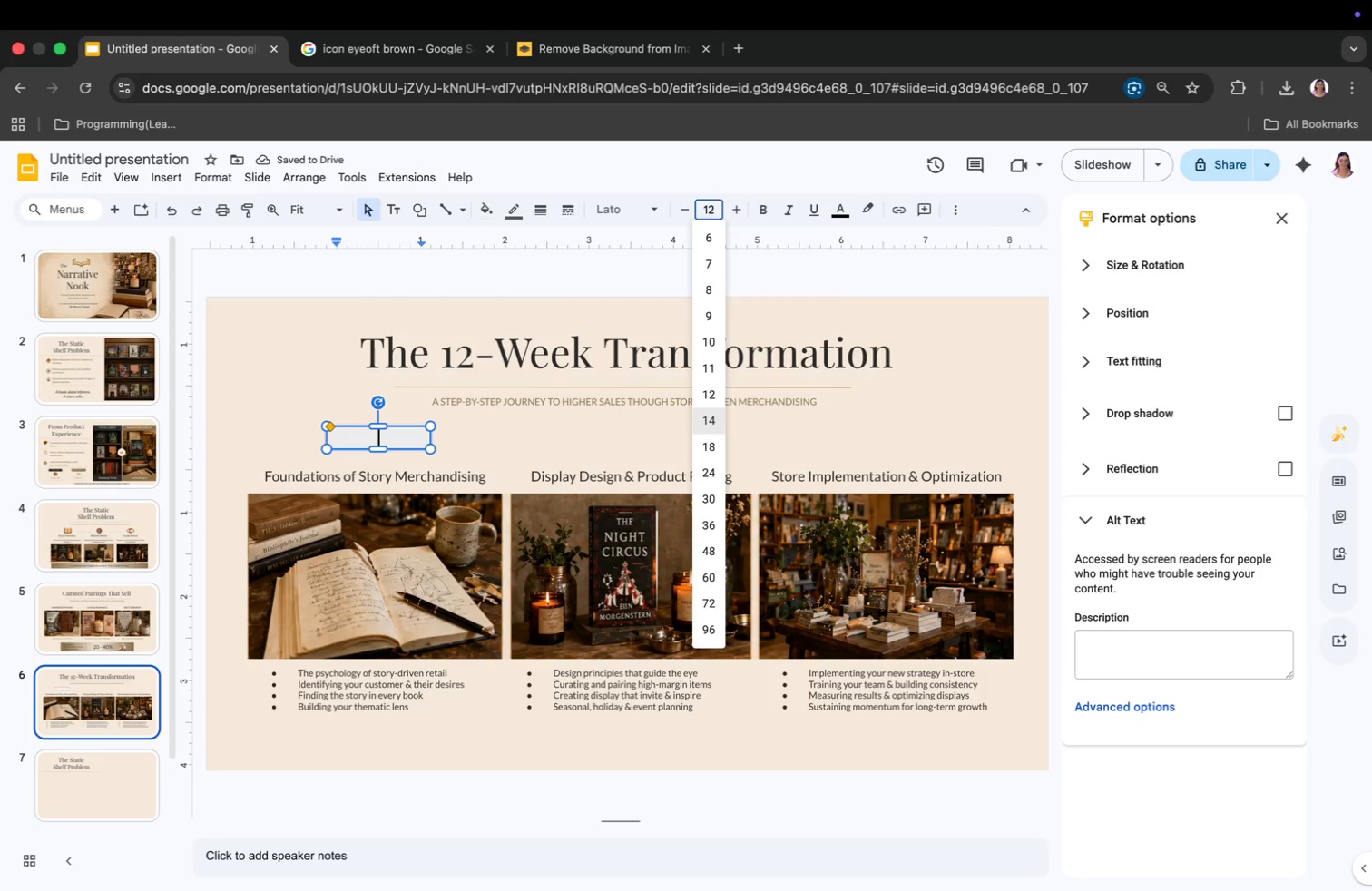 
key(Enter)
 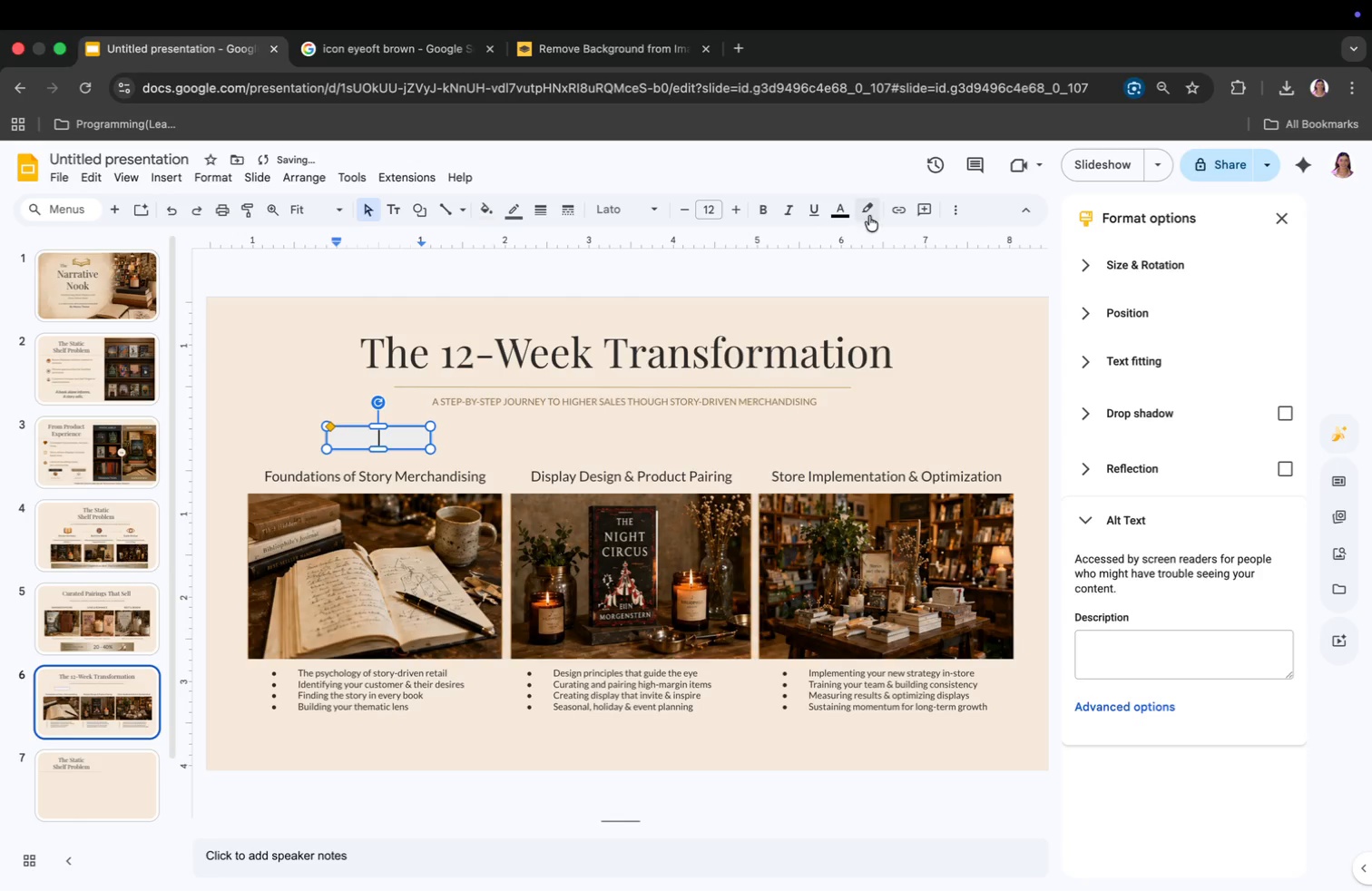 
left_click([840, 211])
 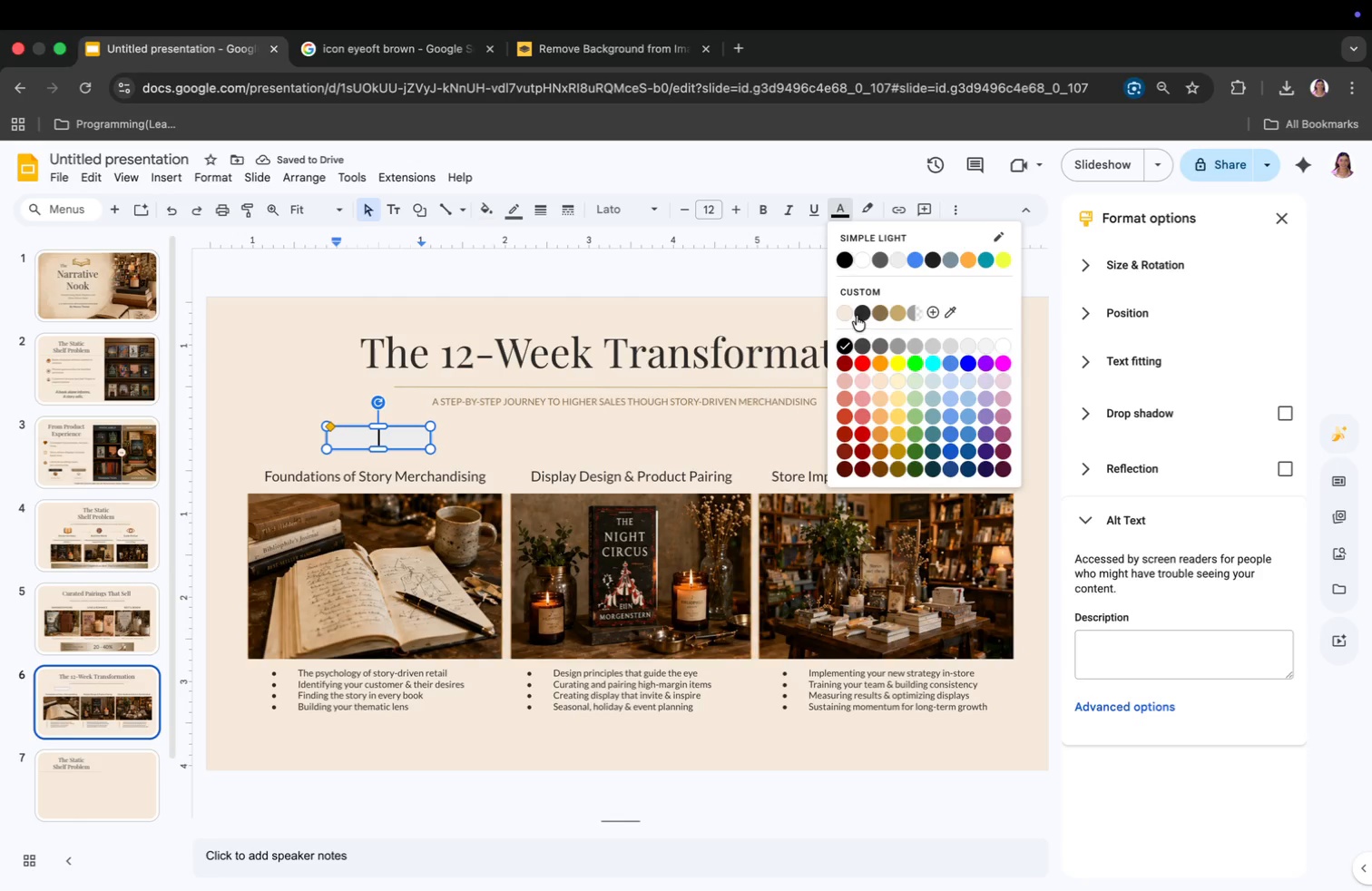 
left_click([848, 314])
 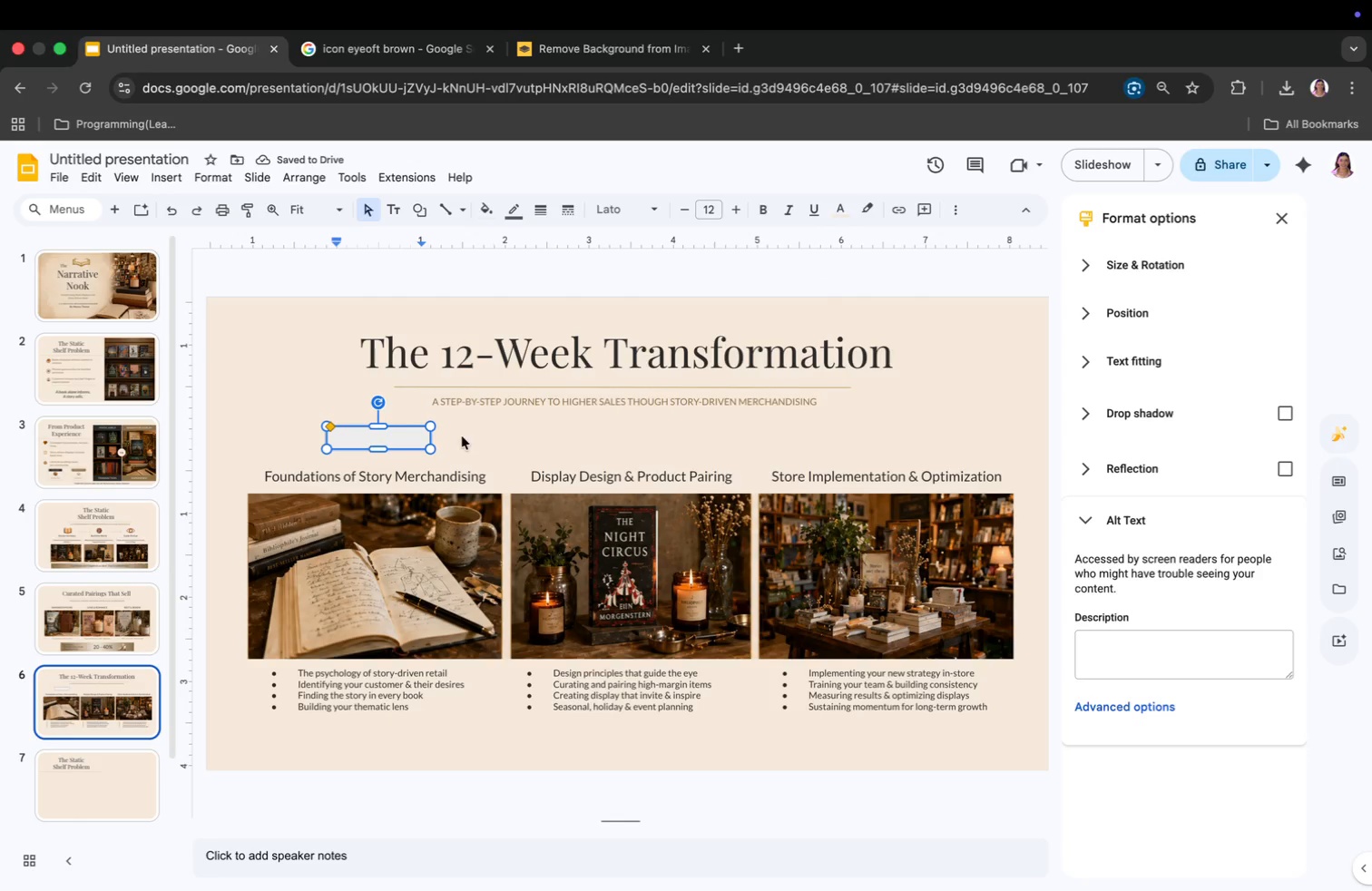 
right_click([415, 446])
 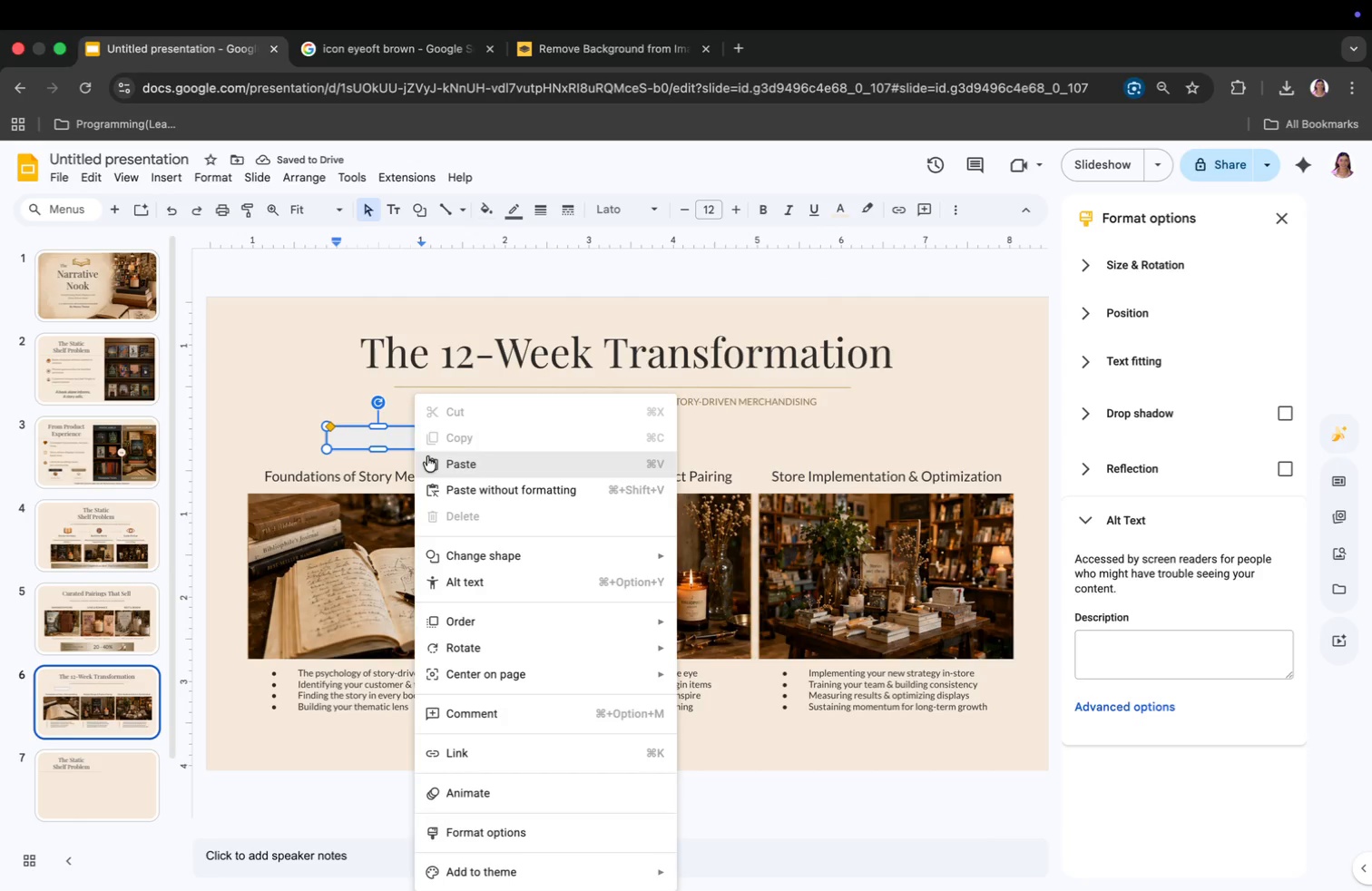 
left_click([325, 393])
 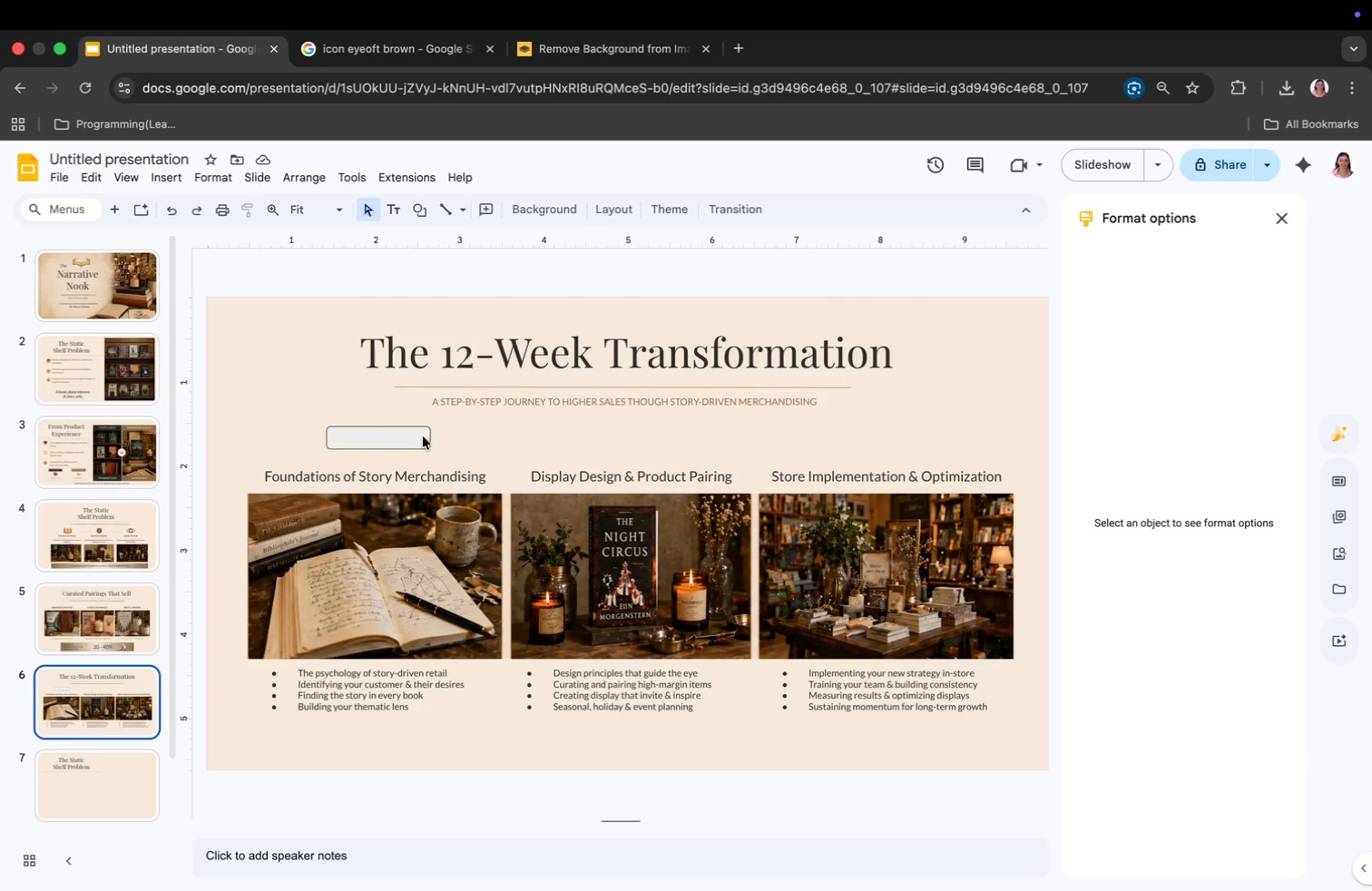 
left_click([416, 436])
 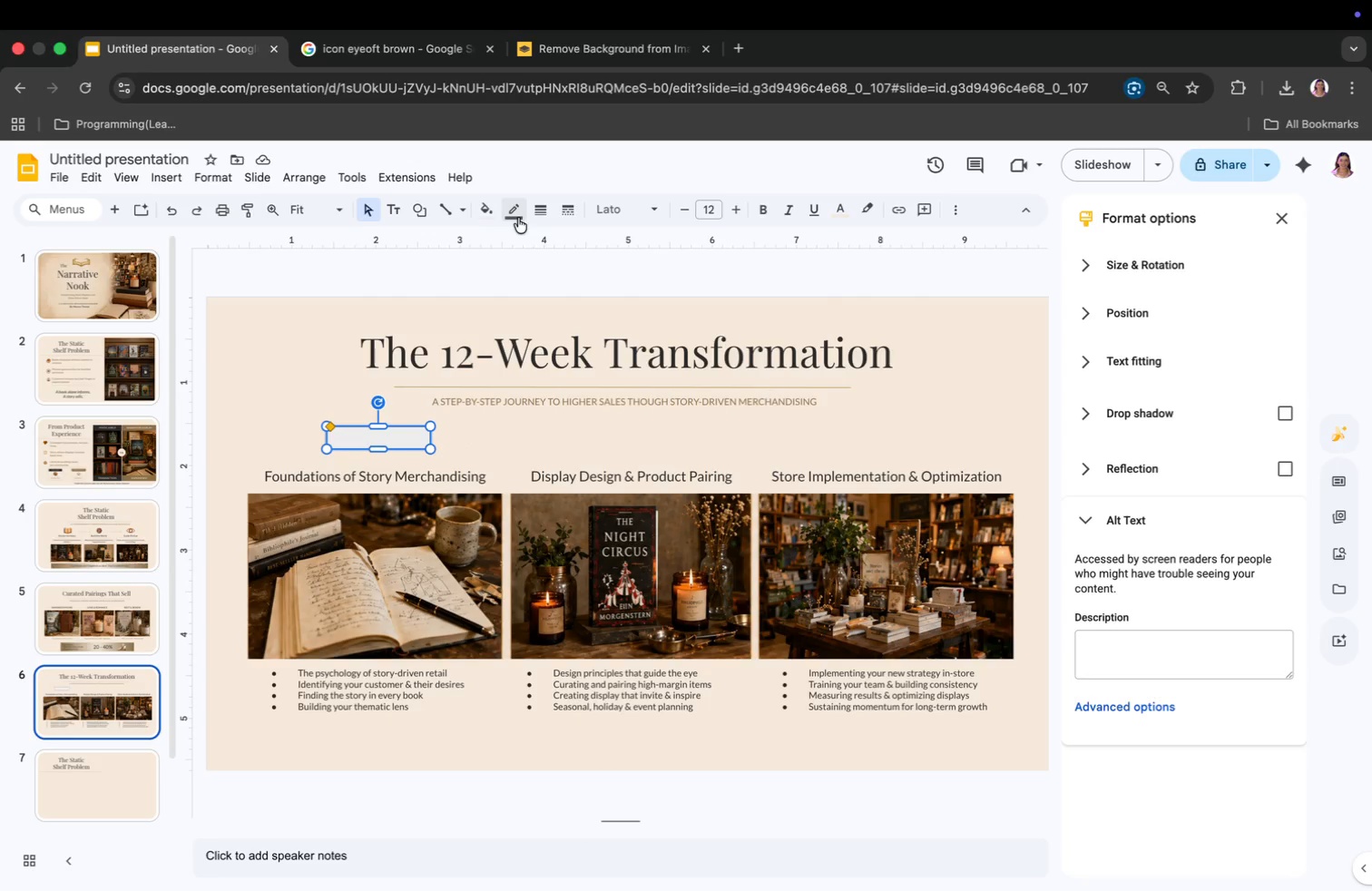 
left_click([522, 212])
 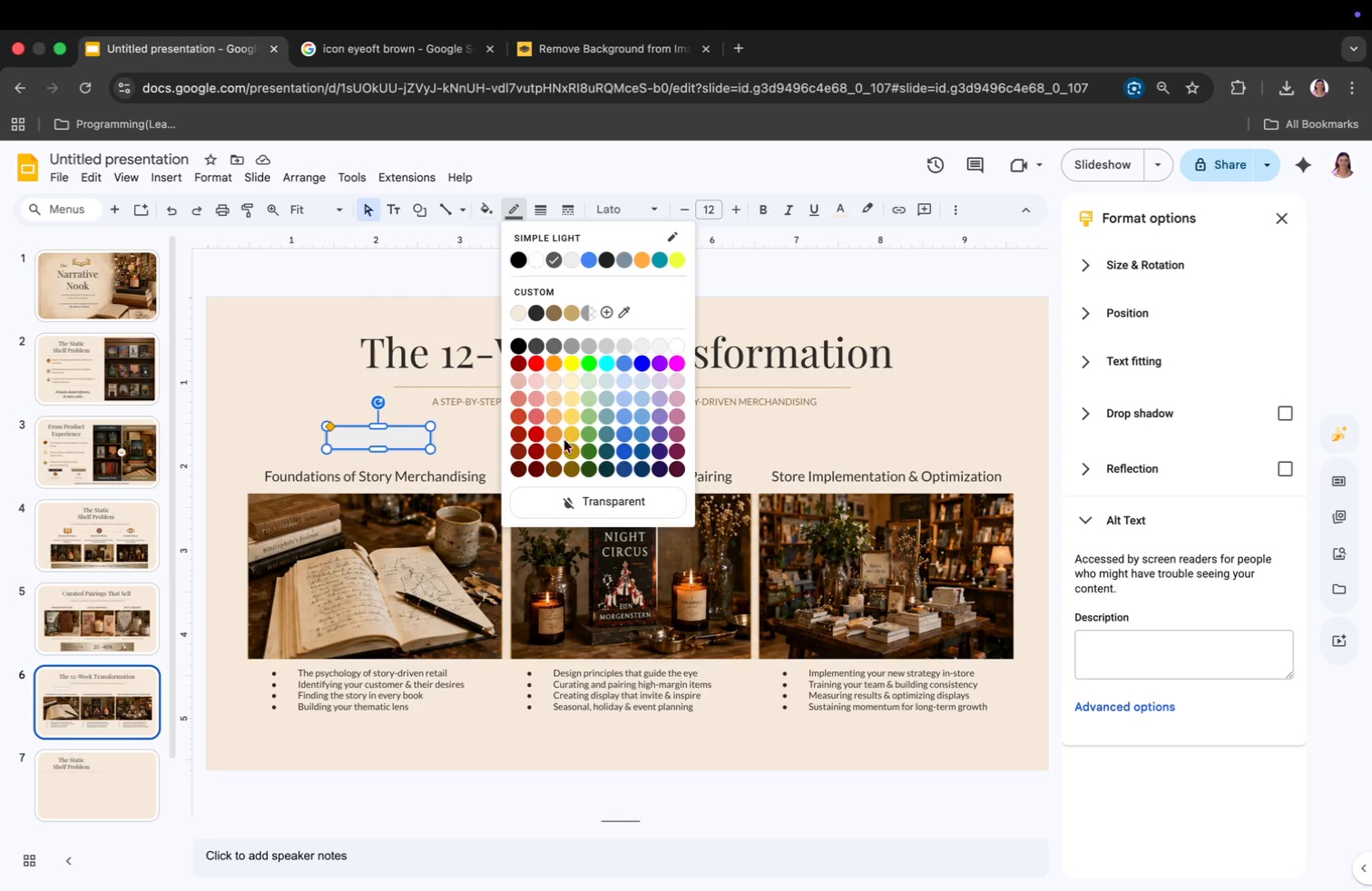 
left_click([579, 507])
 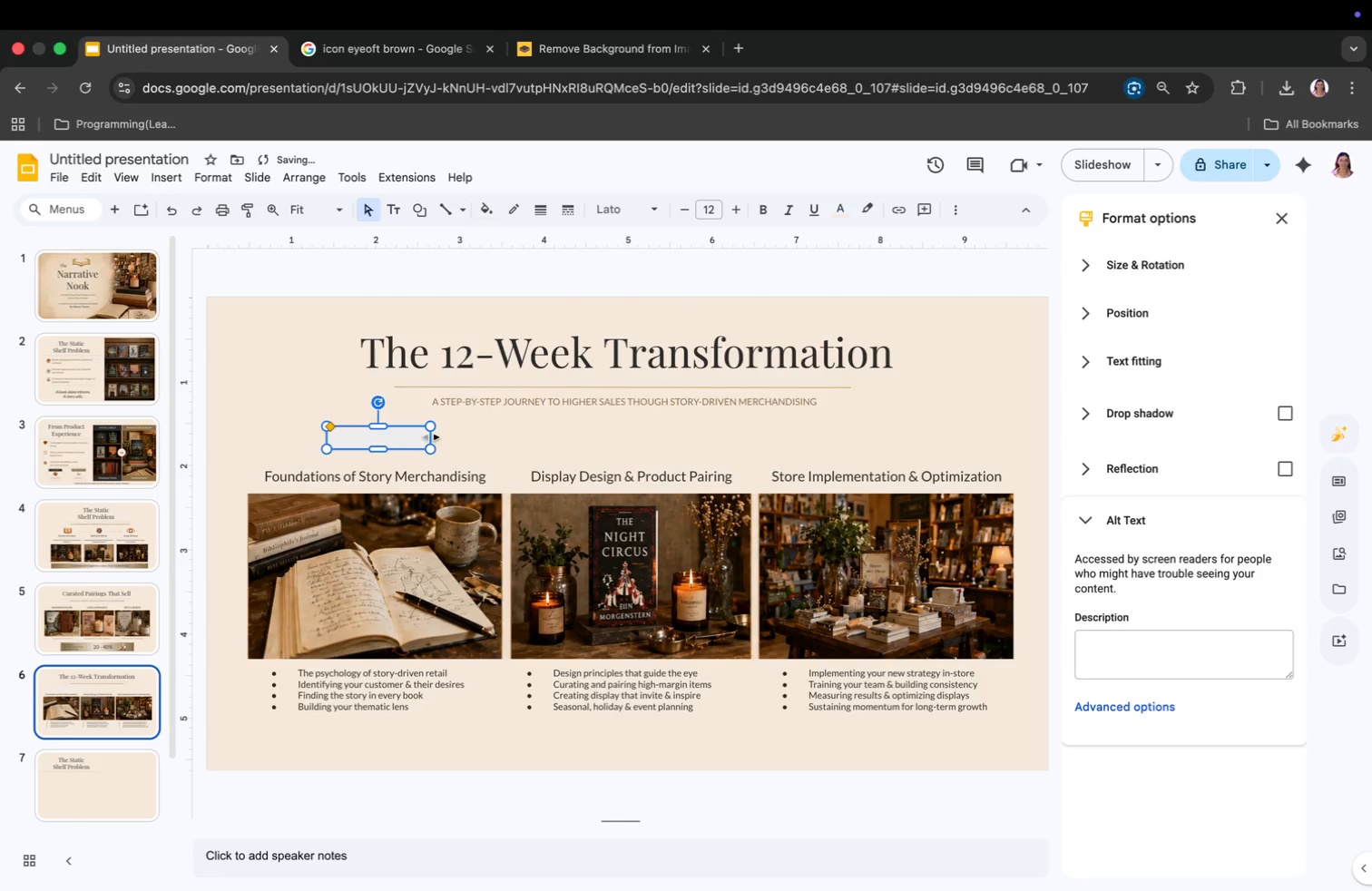 
right_click([423, 437])
 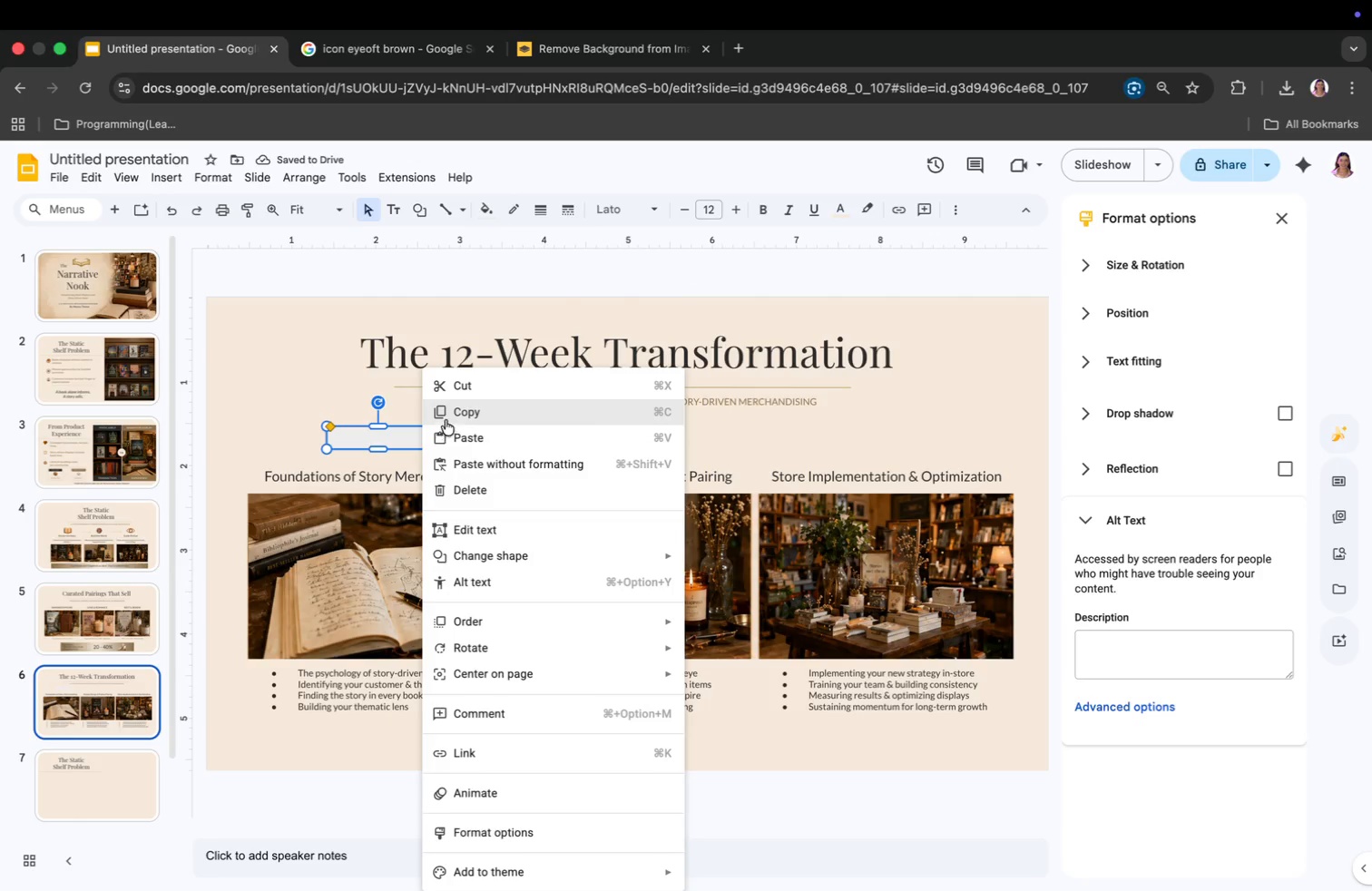 
left_click([448, 416])
 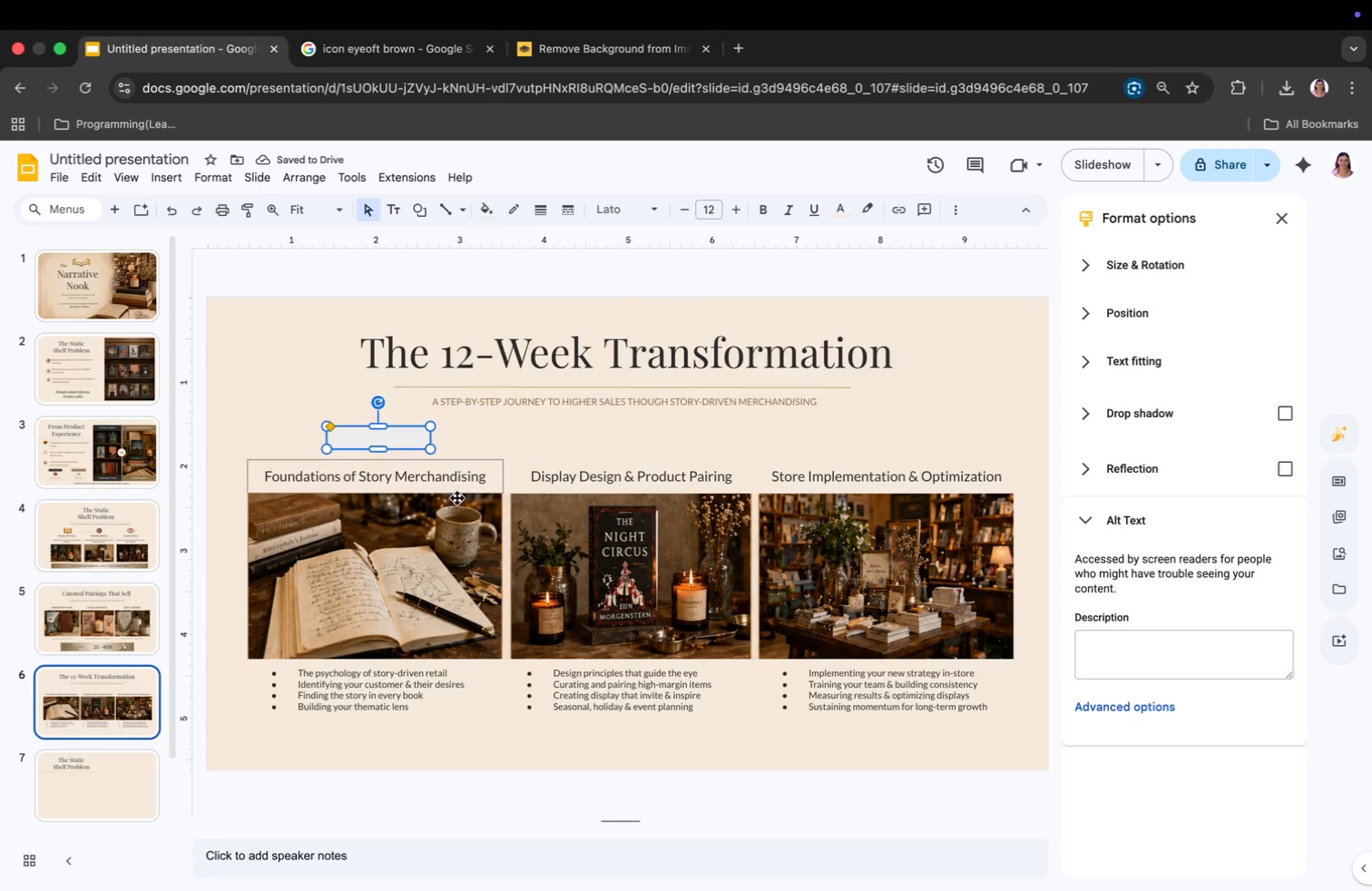 
key(Meta+V)
 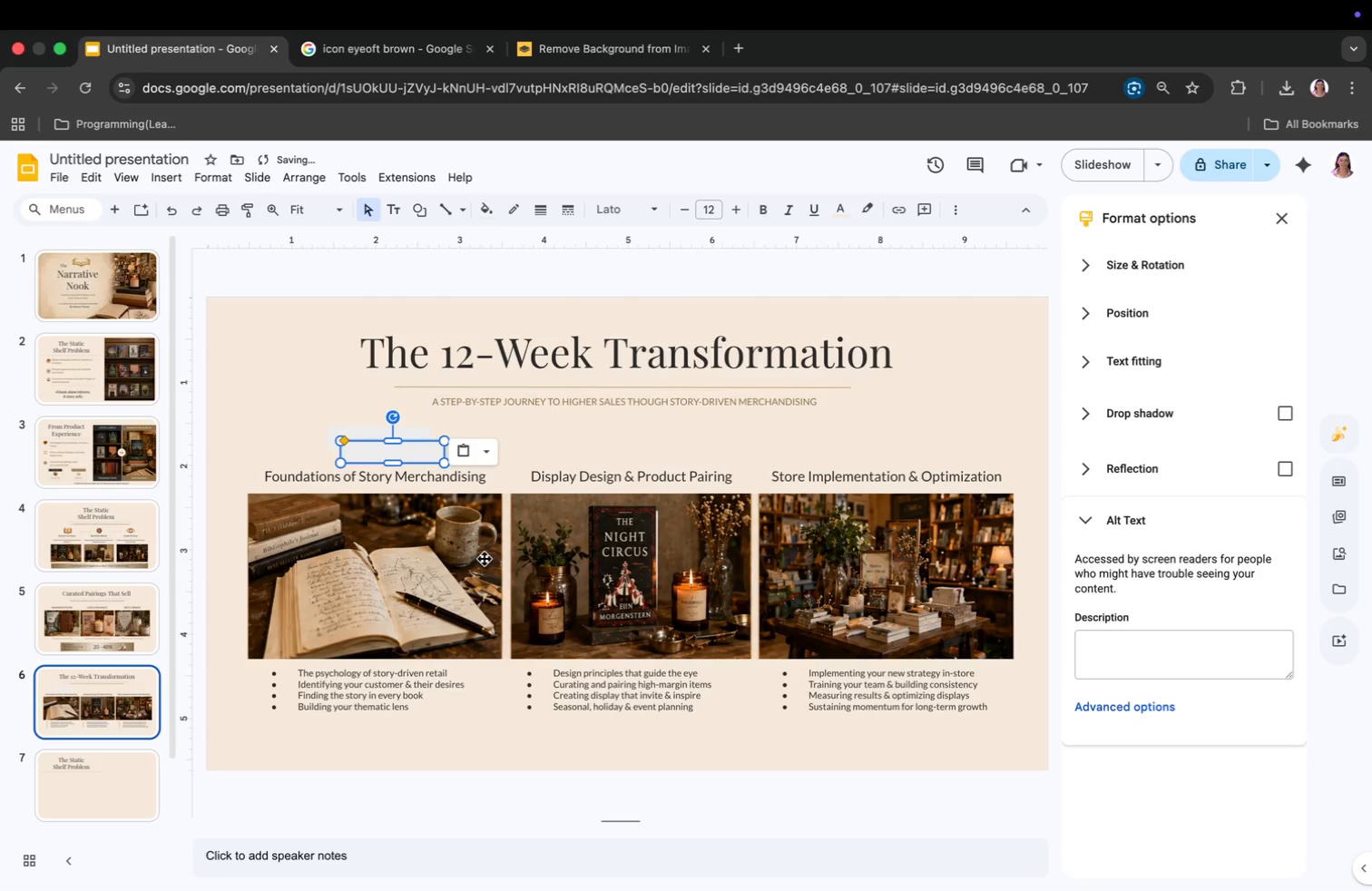 
key(Meta+V)
 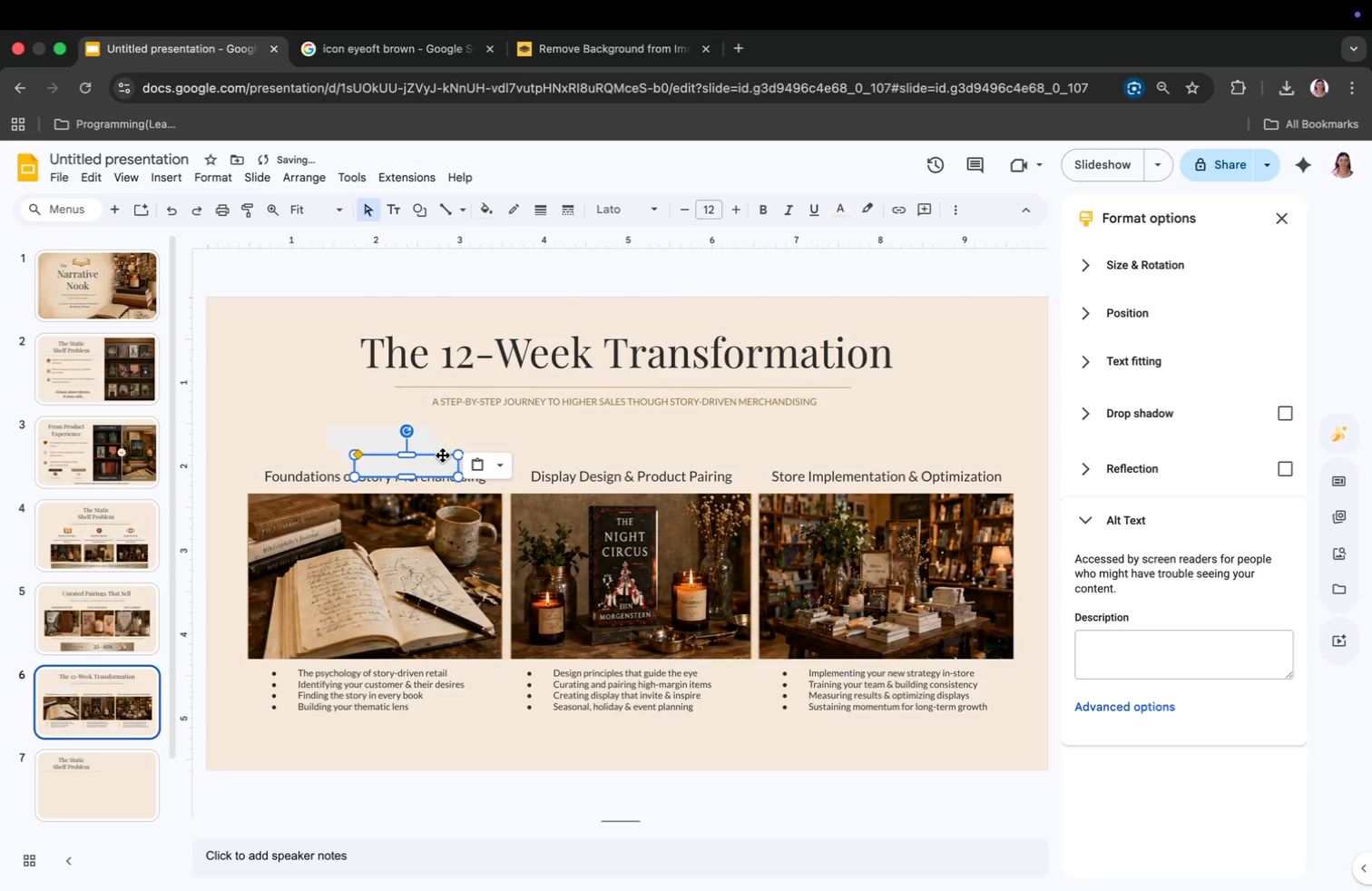 
left_click_drag(start_coordinate=[438, 465], to_coordinate=[667, 437])
 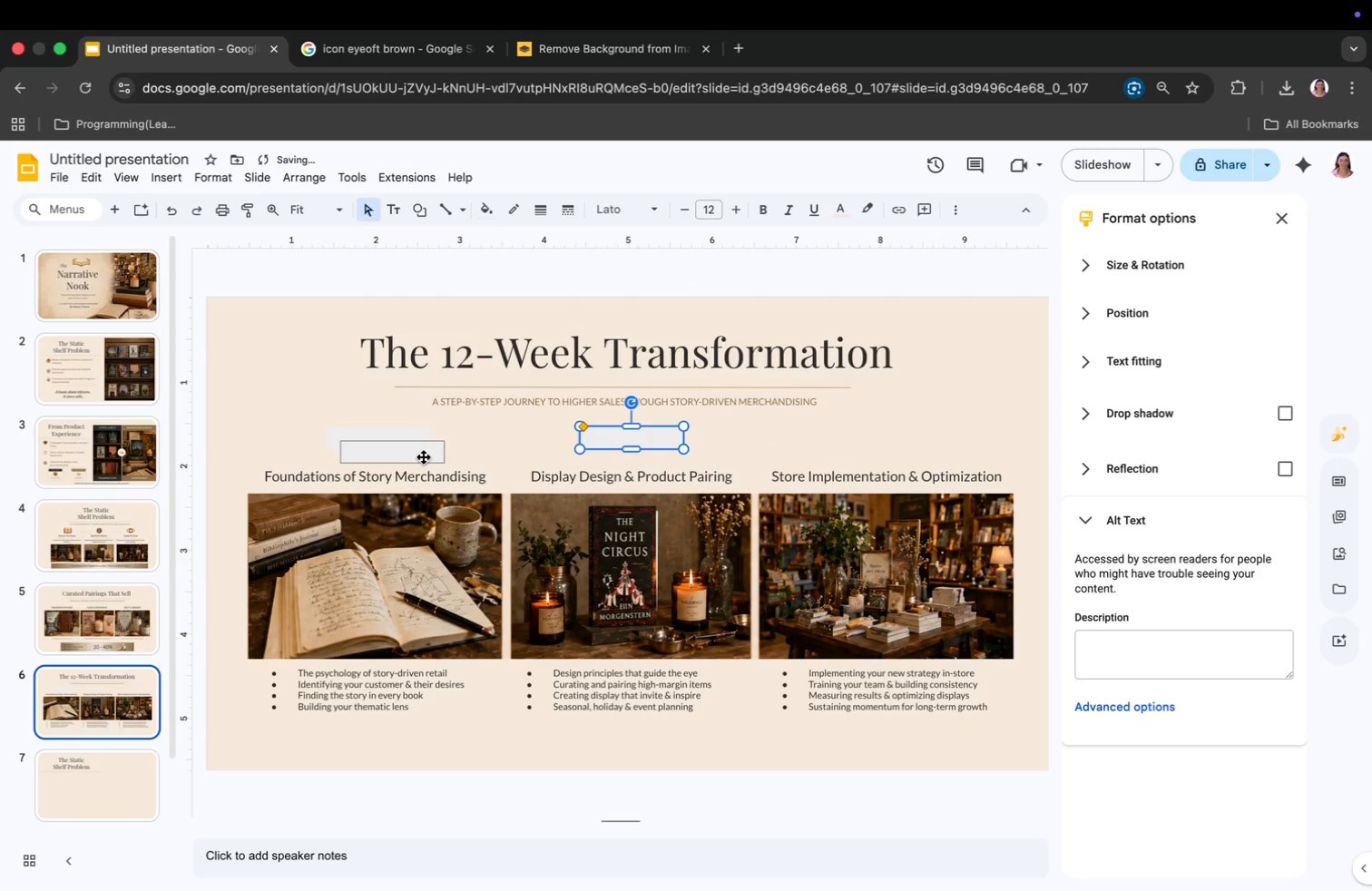 
left_click_drag(start_coordinate=[422, 455], to_coordinate=[915, 443])
 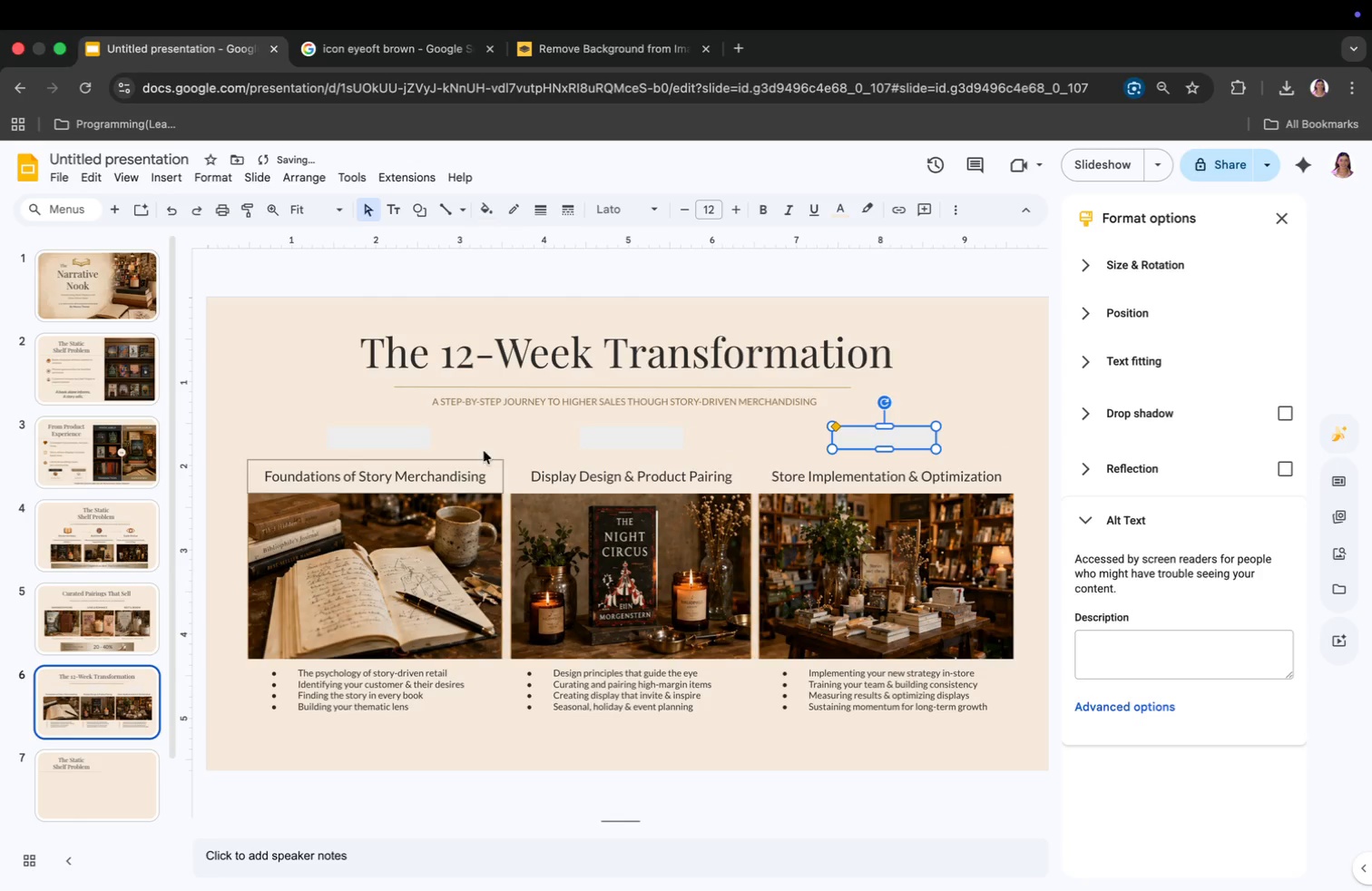 
left_click([413, 436])
 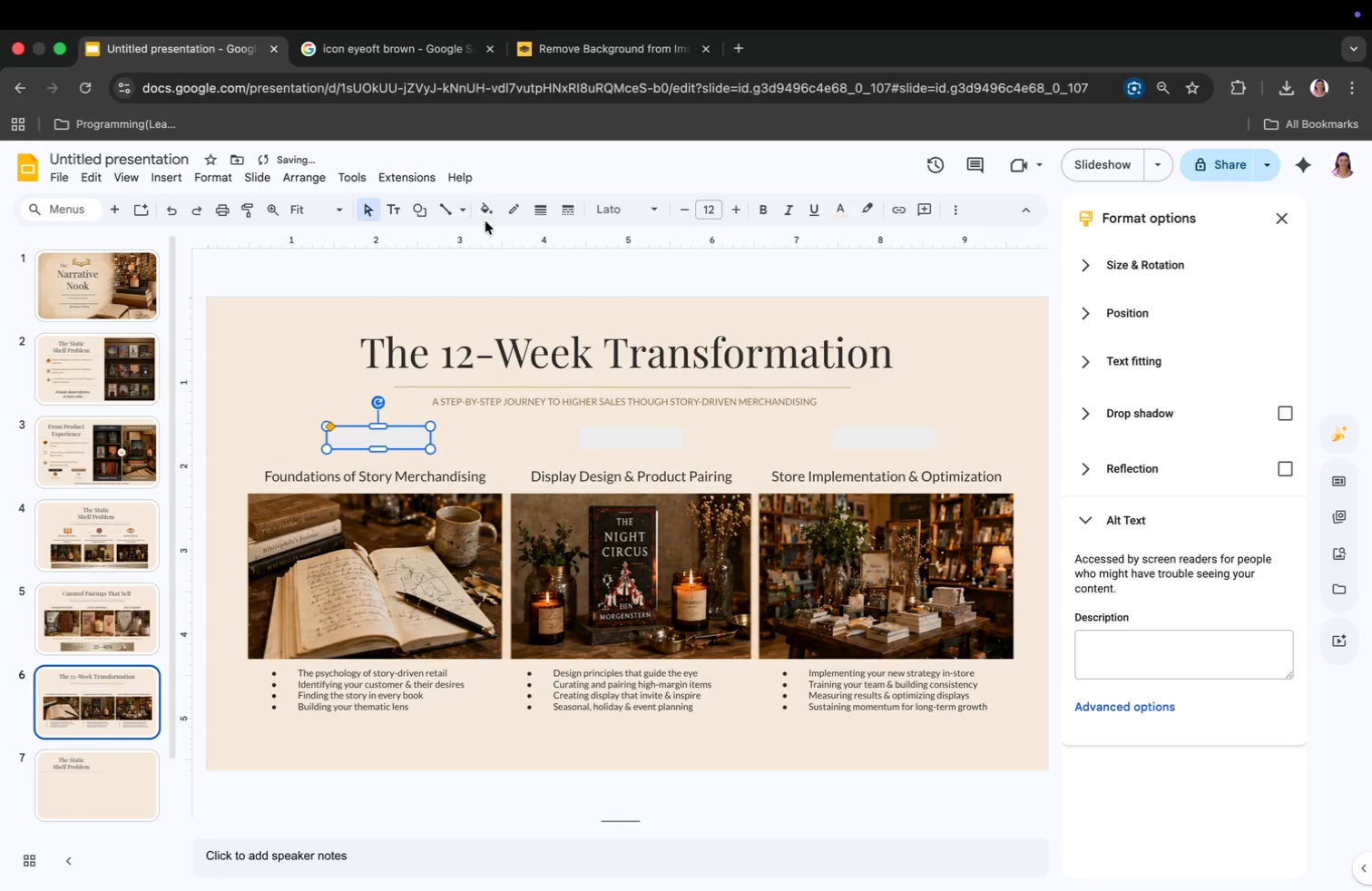 
left_click([489, 211])
 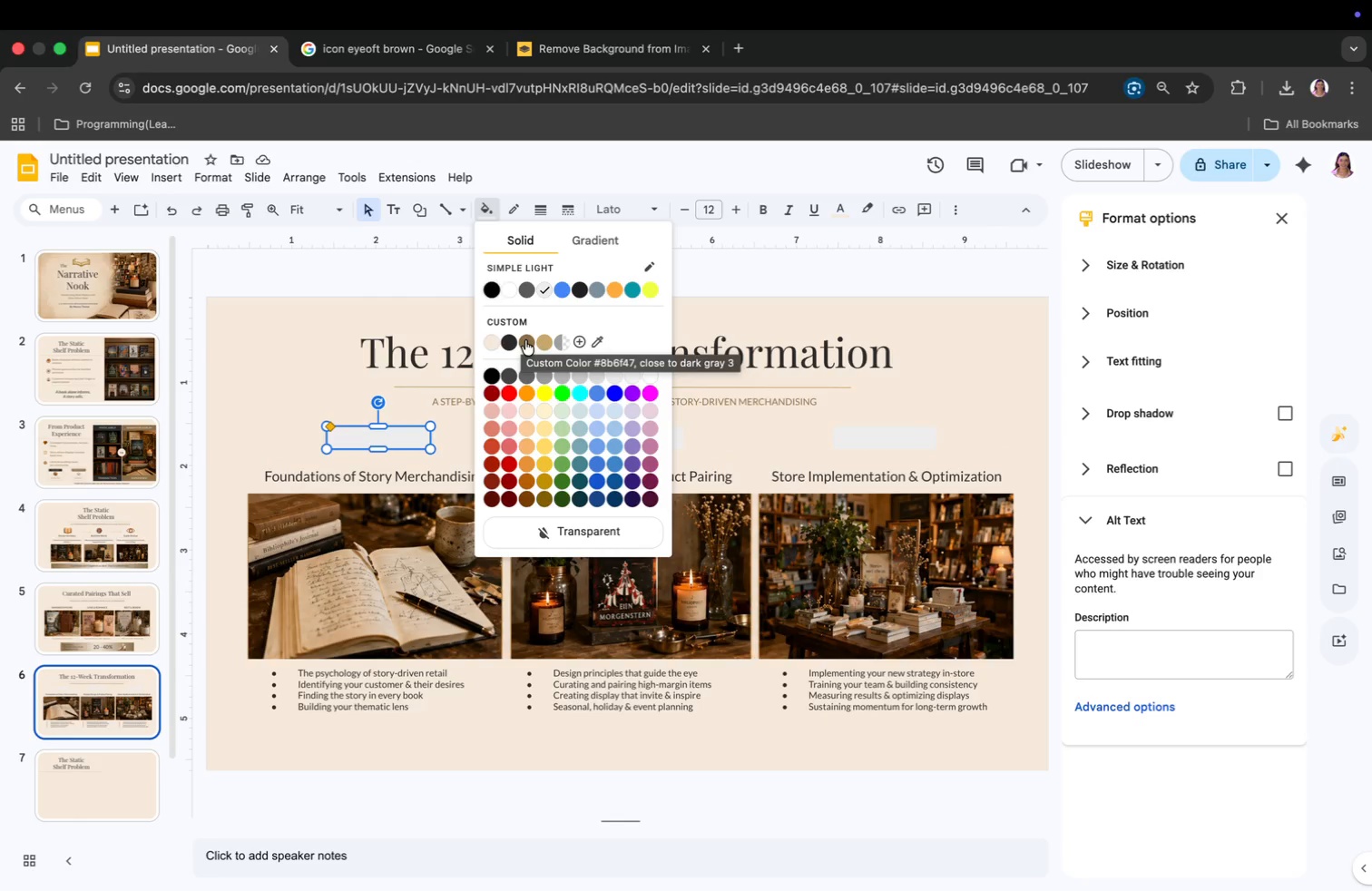 
left_click([530, 342])
 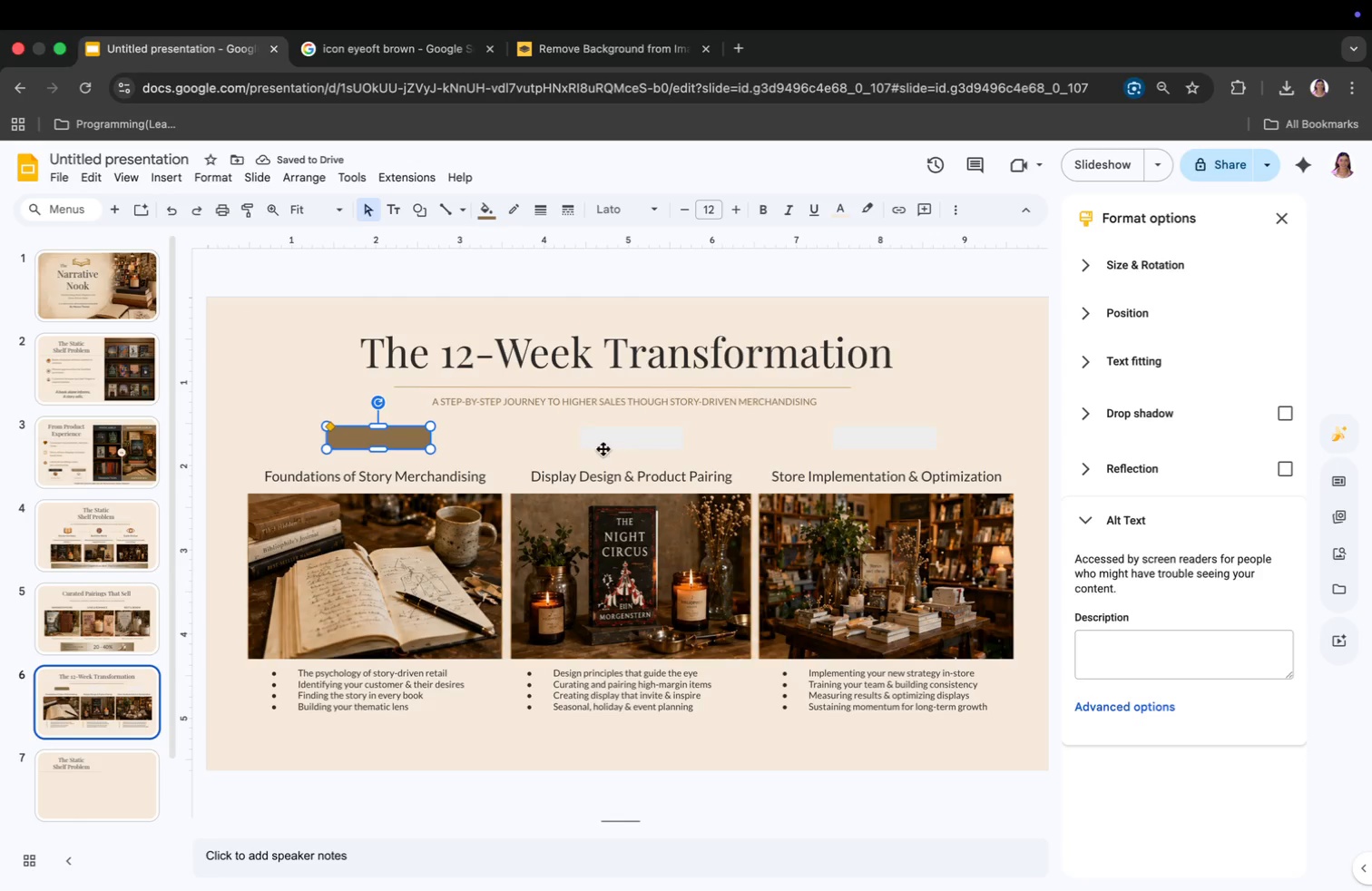 
left_click([603, 438])
 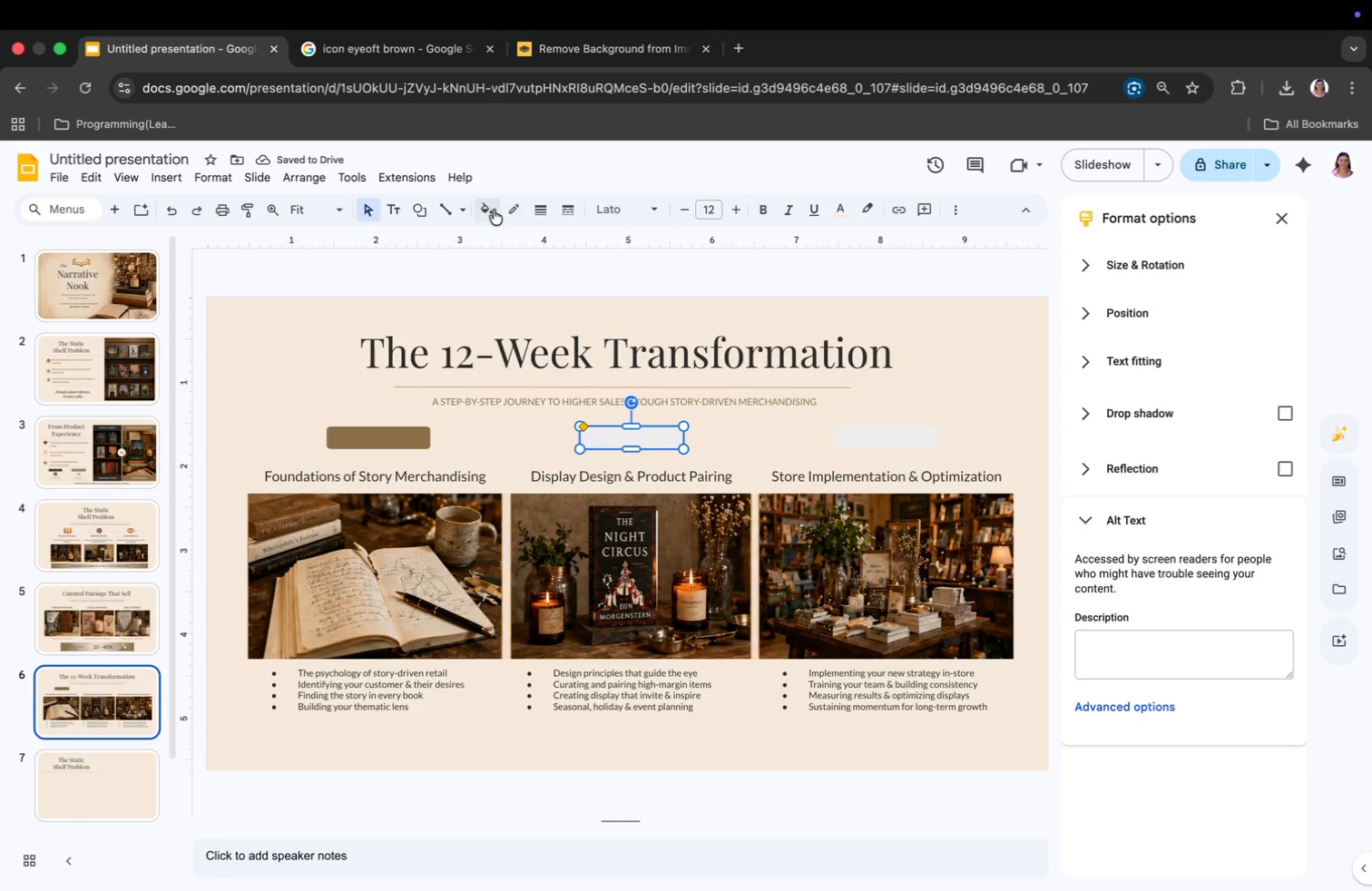 
left_click([490, 210])
 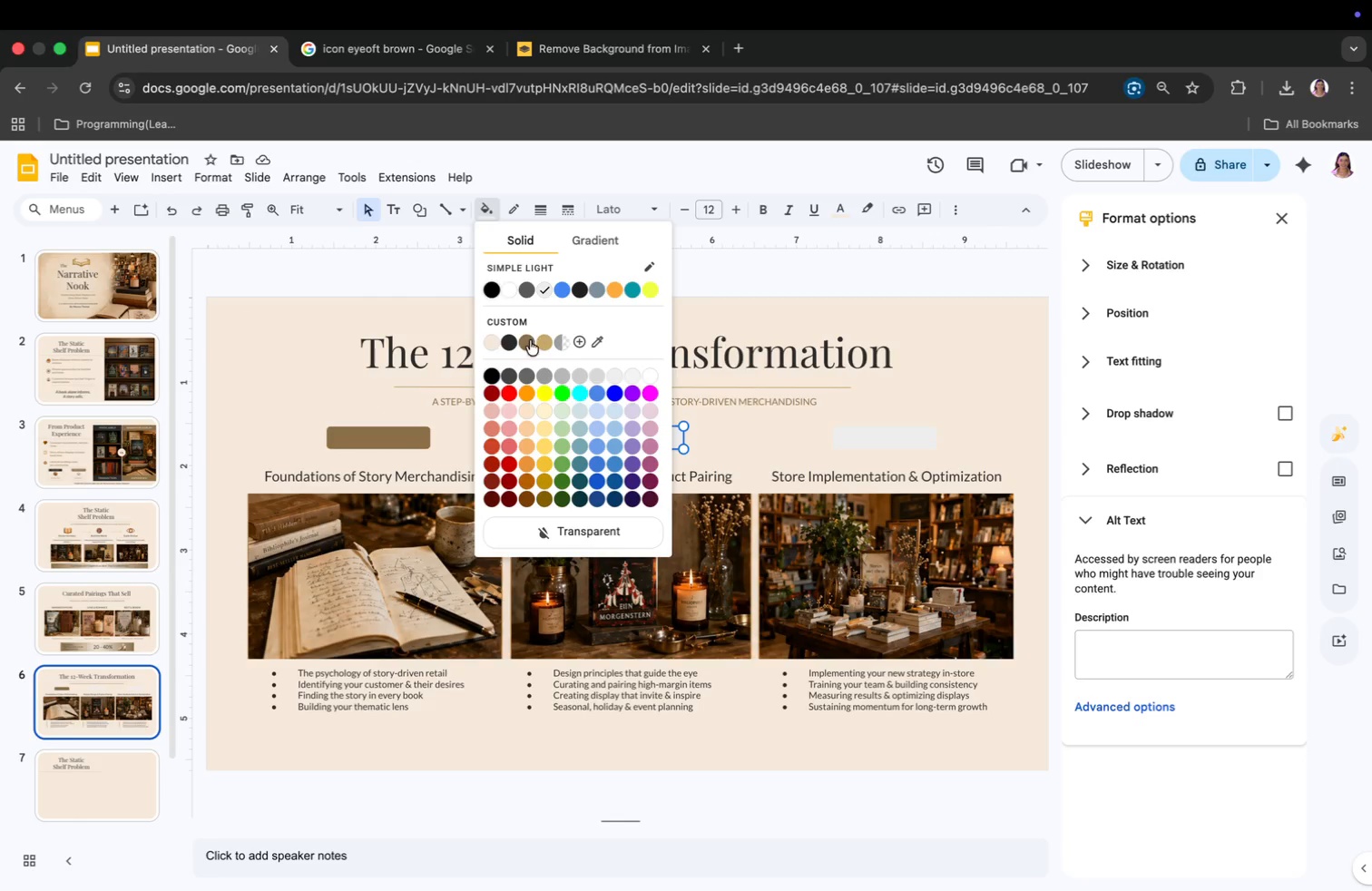 
left_click([530, 340])
 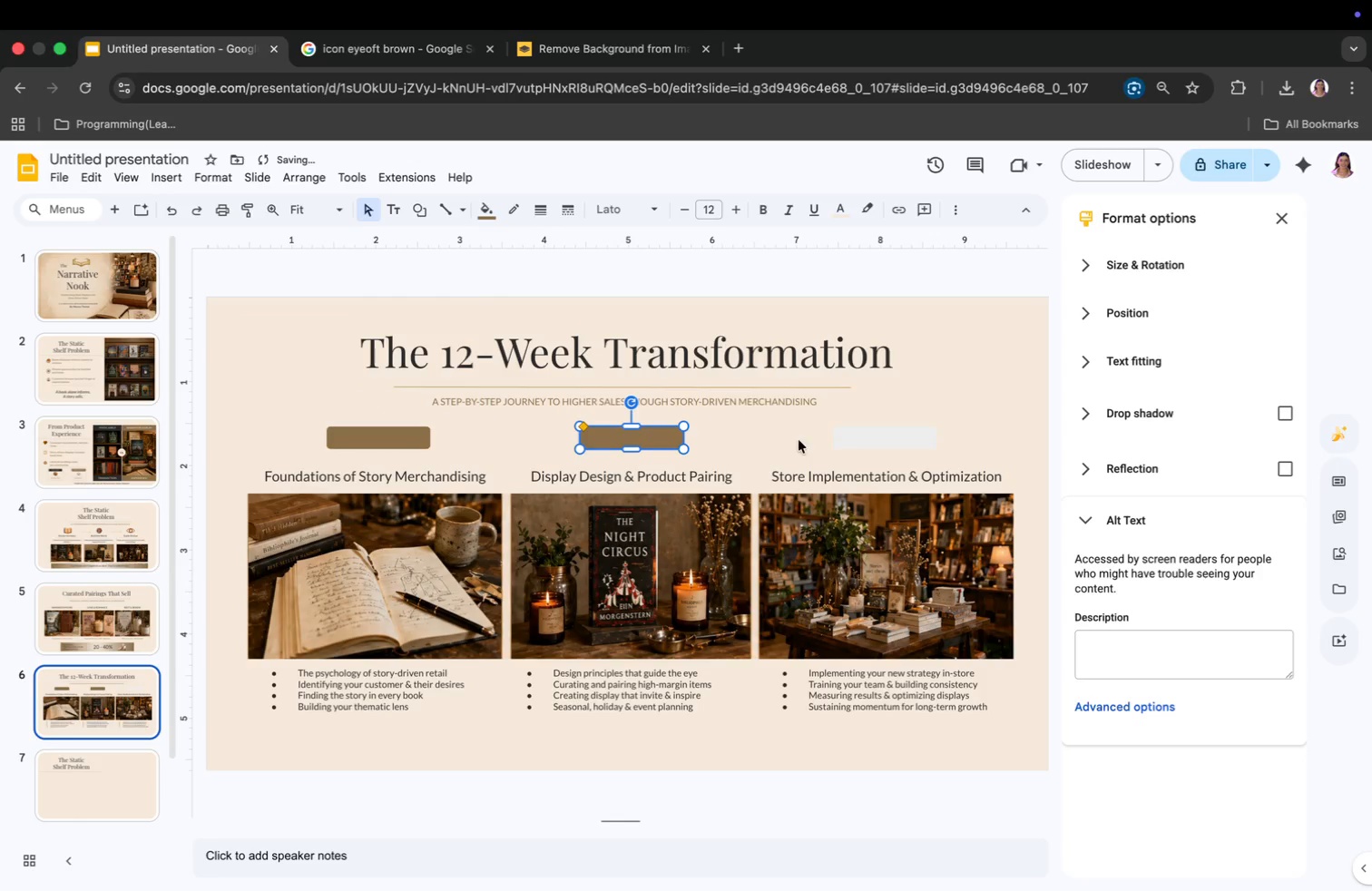 
left_click([852, 436])
 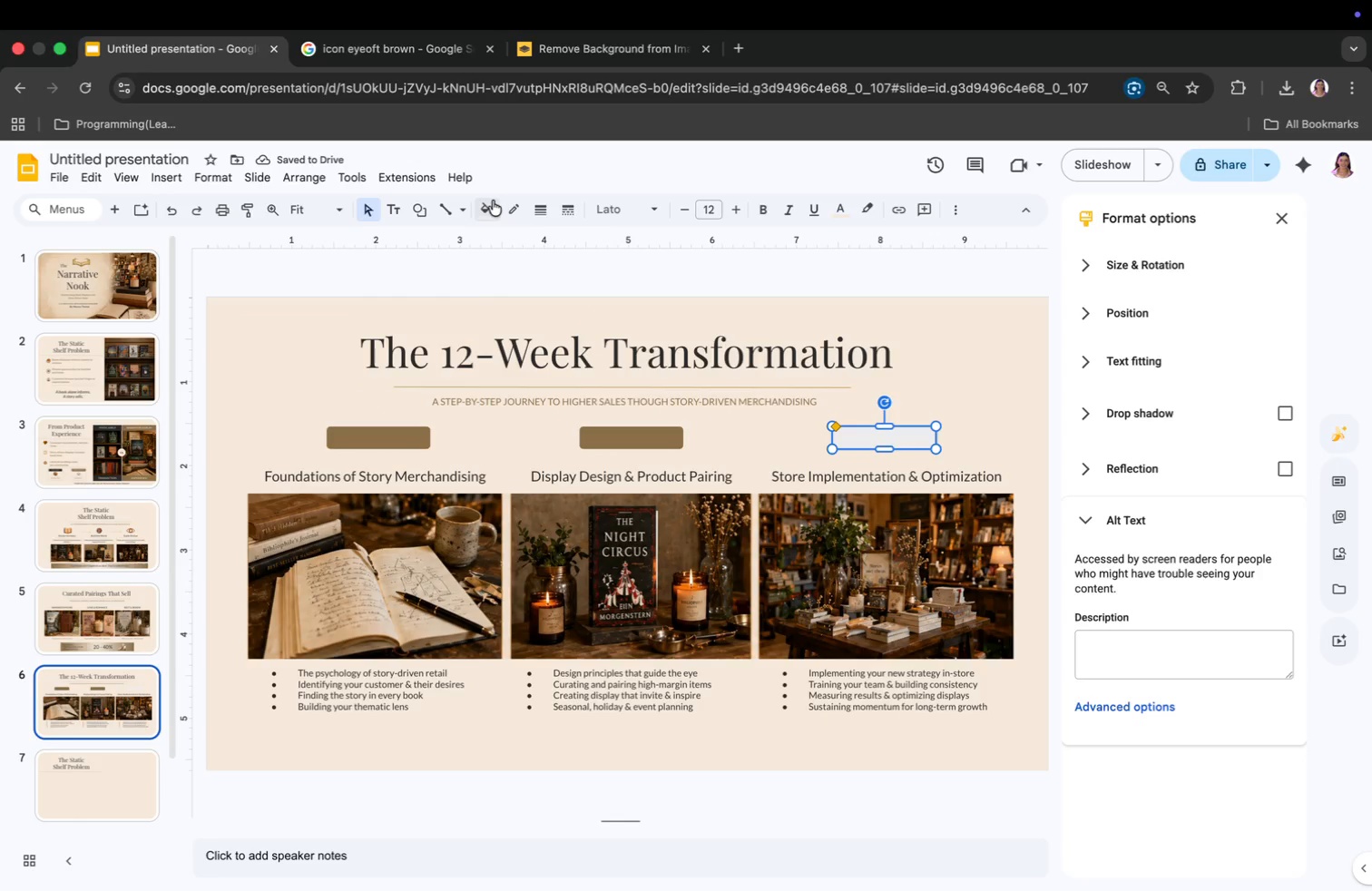 
left_click([487, 210])
 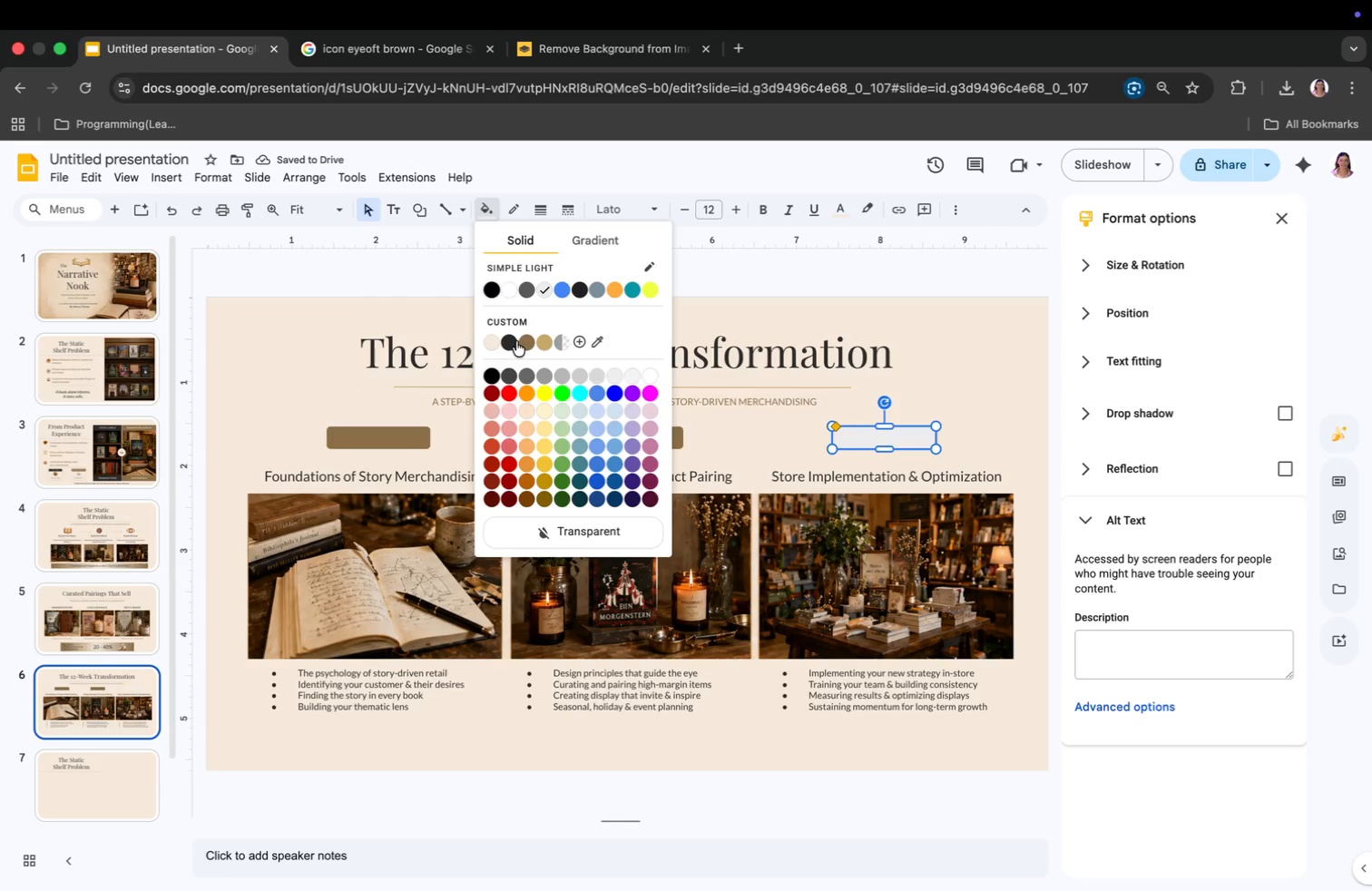 
left_click([520, 341])
 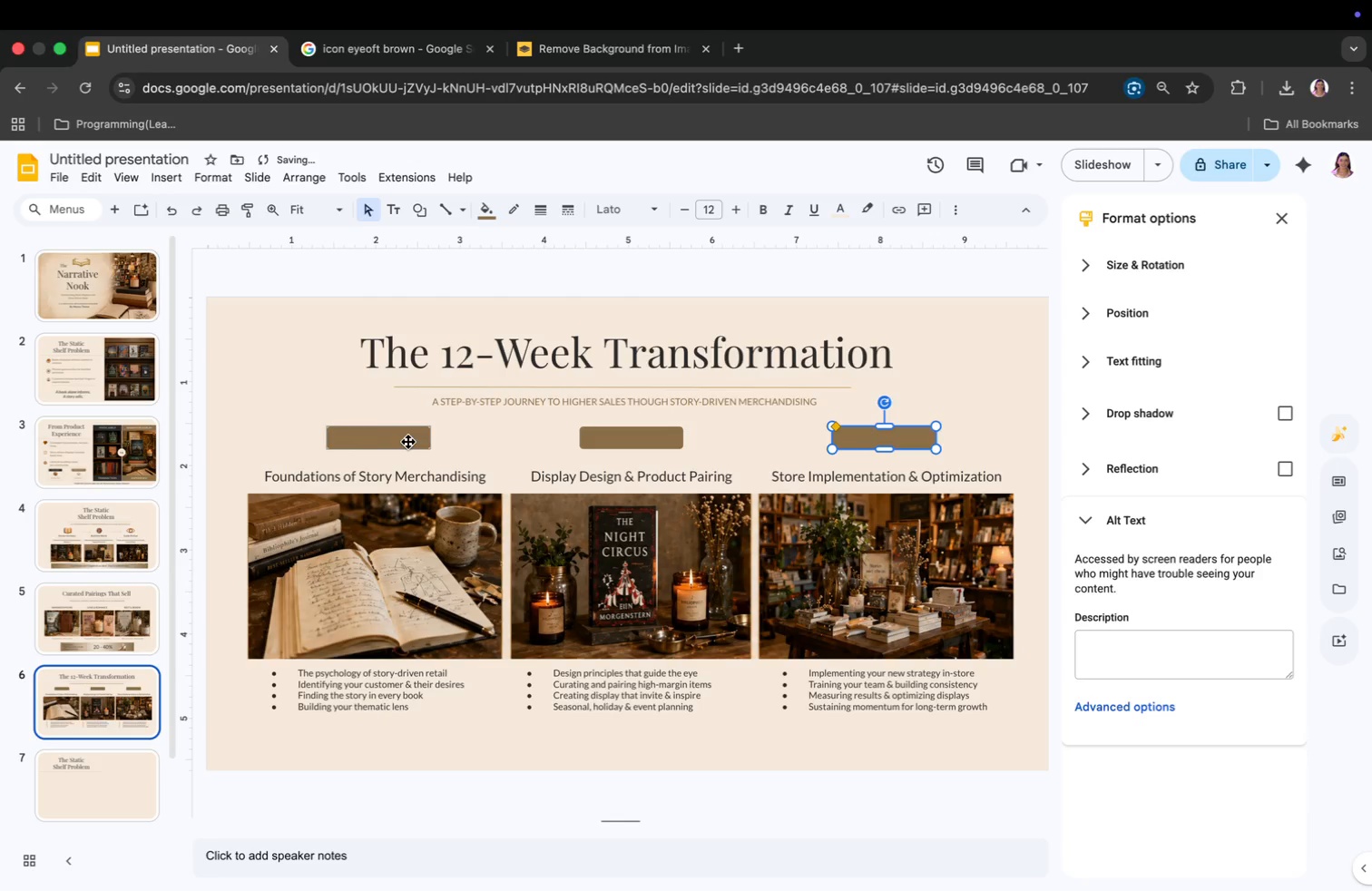 
double_click([387, 441])
 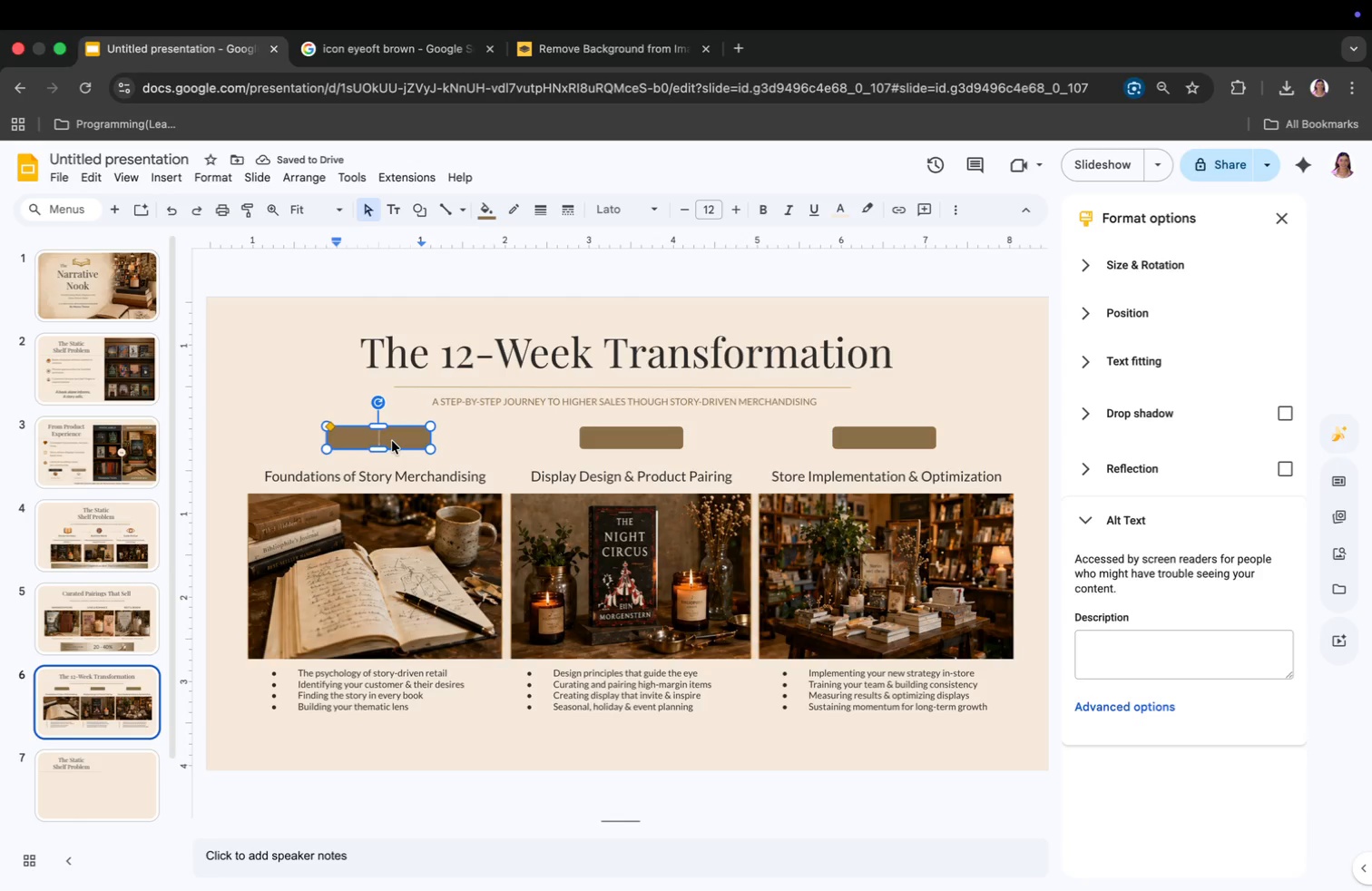 
type(WEEK 1 - 3)
 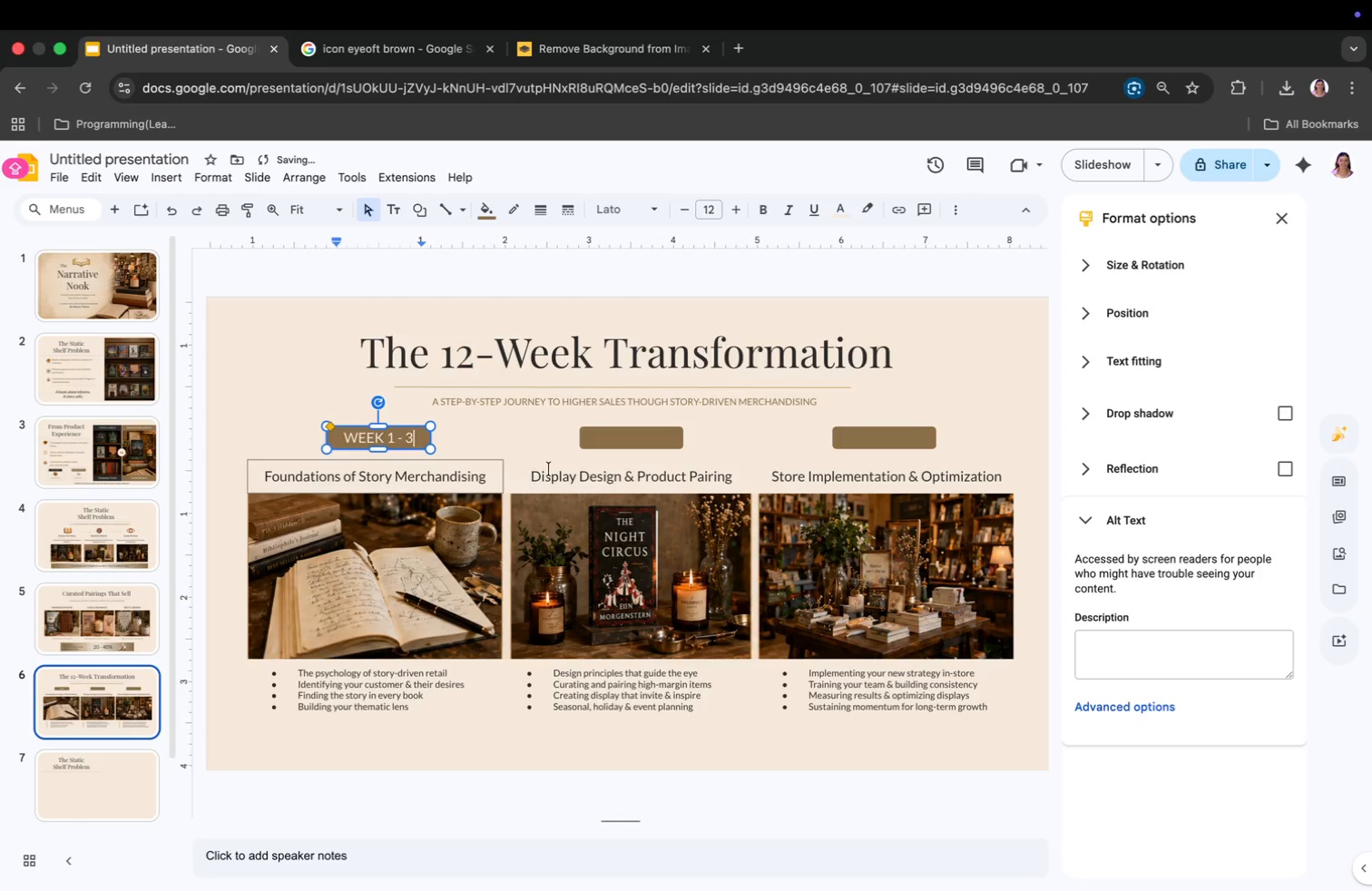 
left_click([649, 440])
 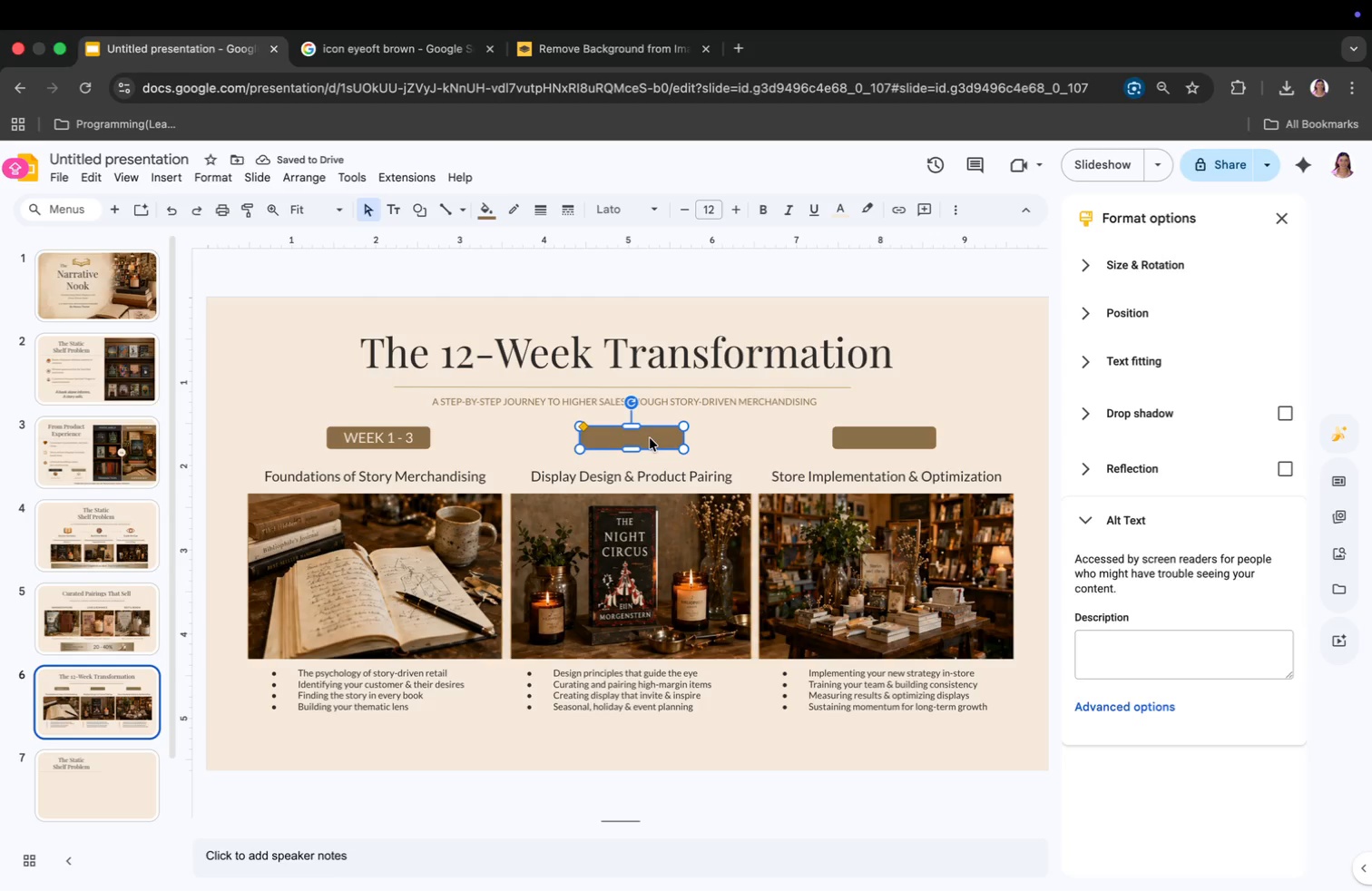 
type(WEEK 4 - 8)
 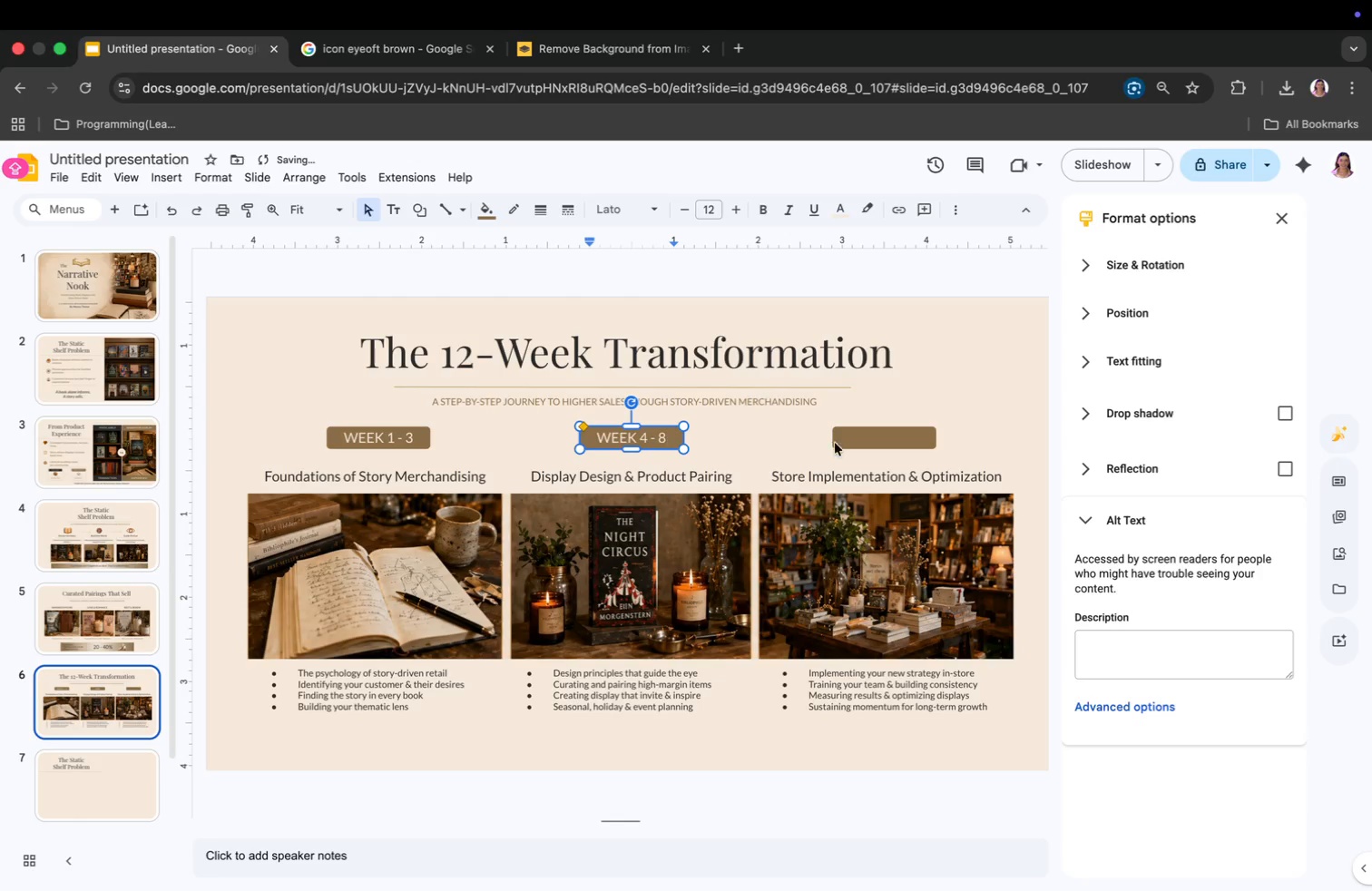 
left_click([850, 438])
 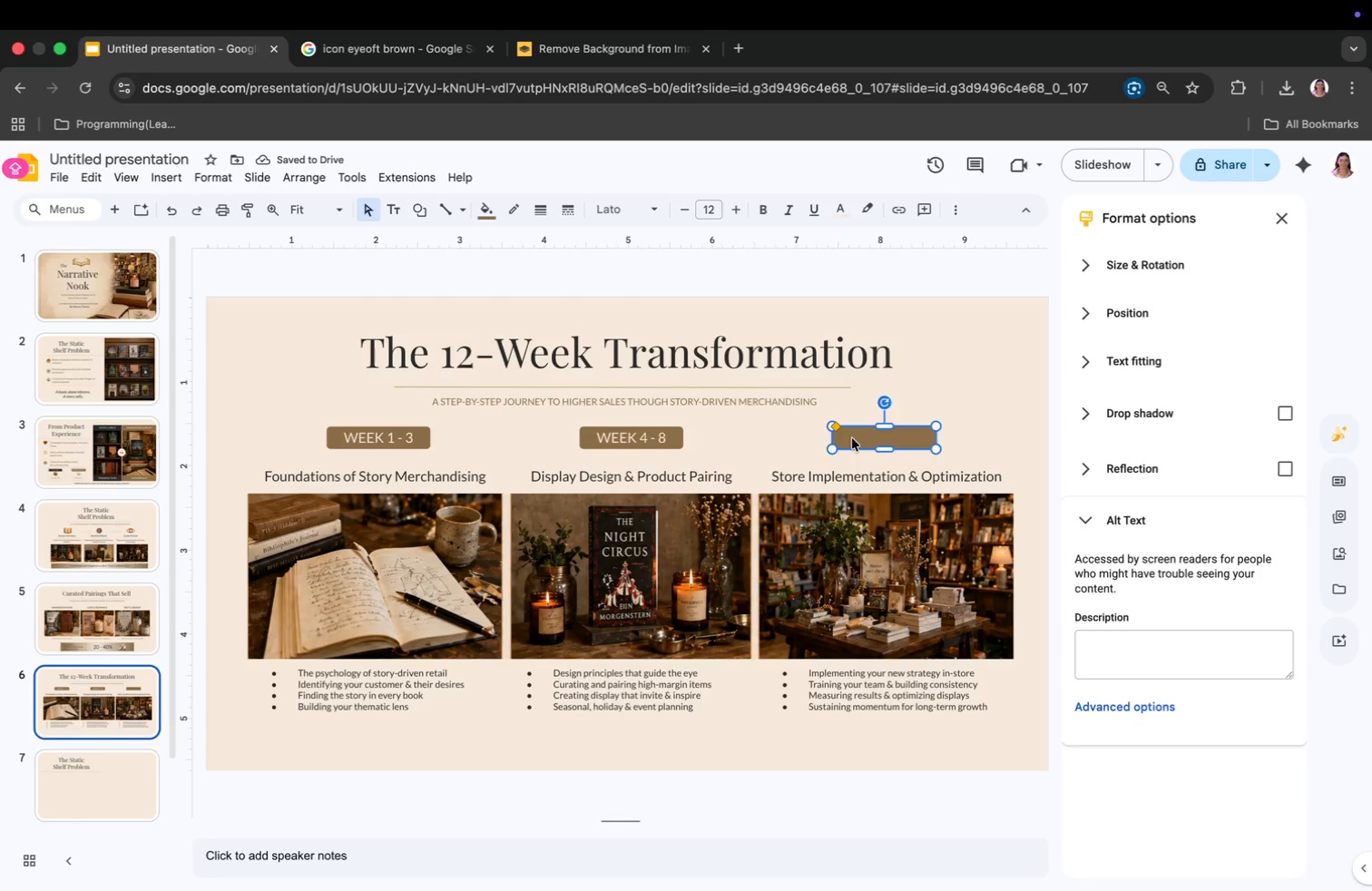 
type(WEEK 9 - 12)
 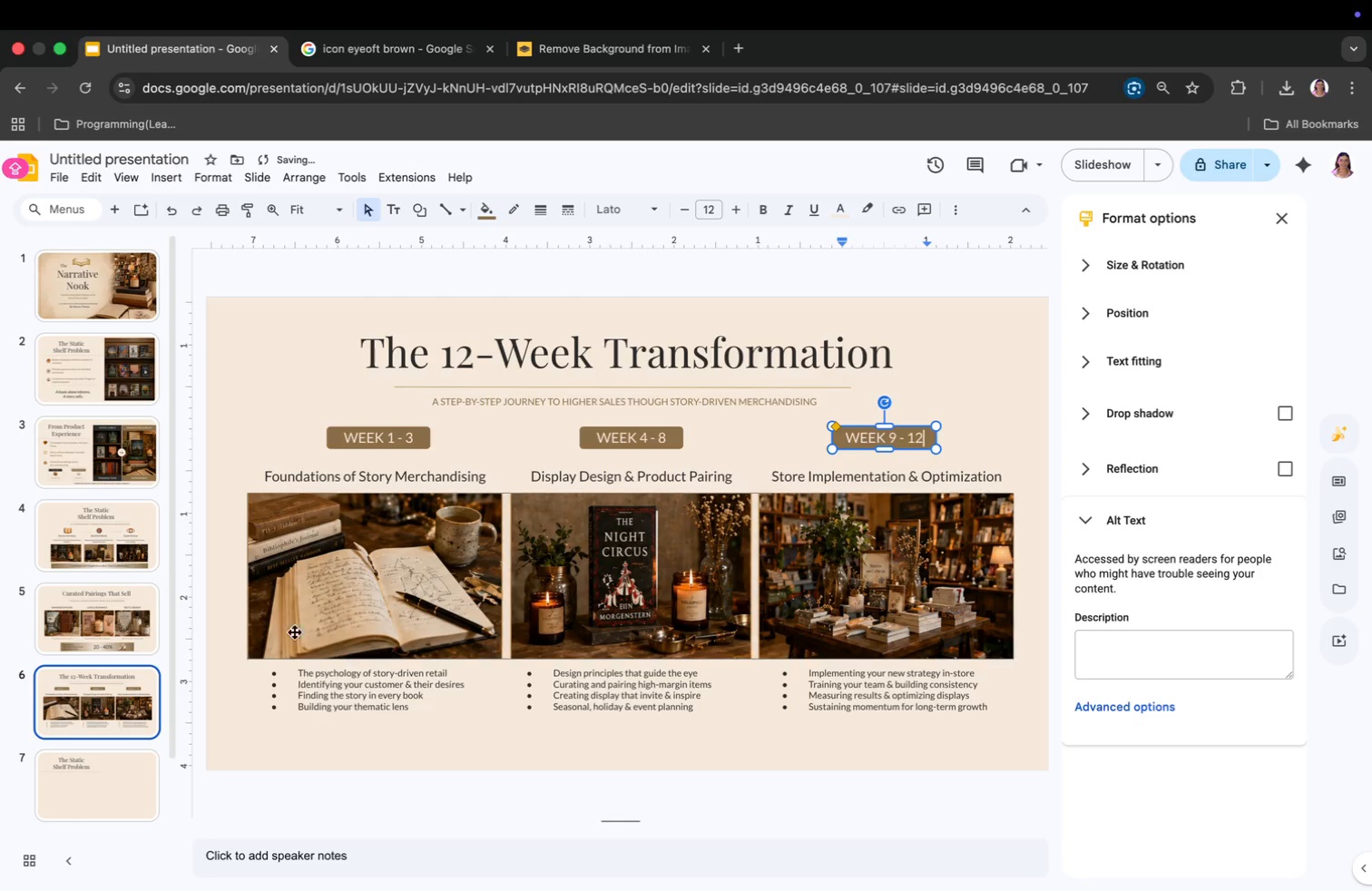 
left_click([107, 285])
 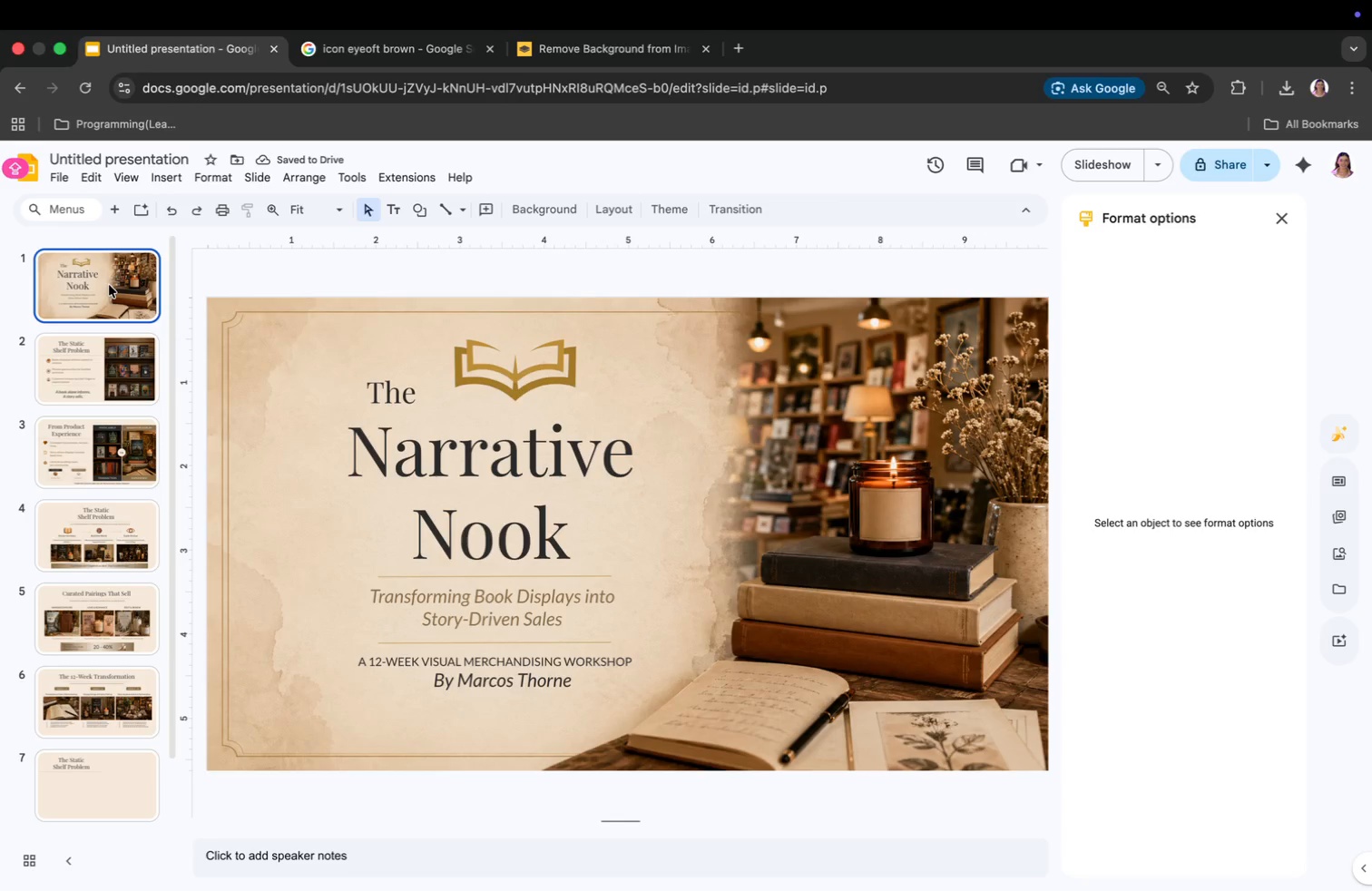 
key(ArrowDown)
 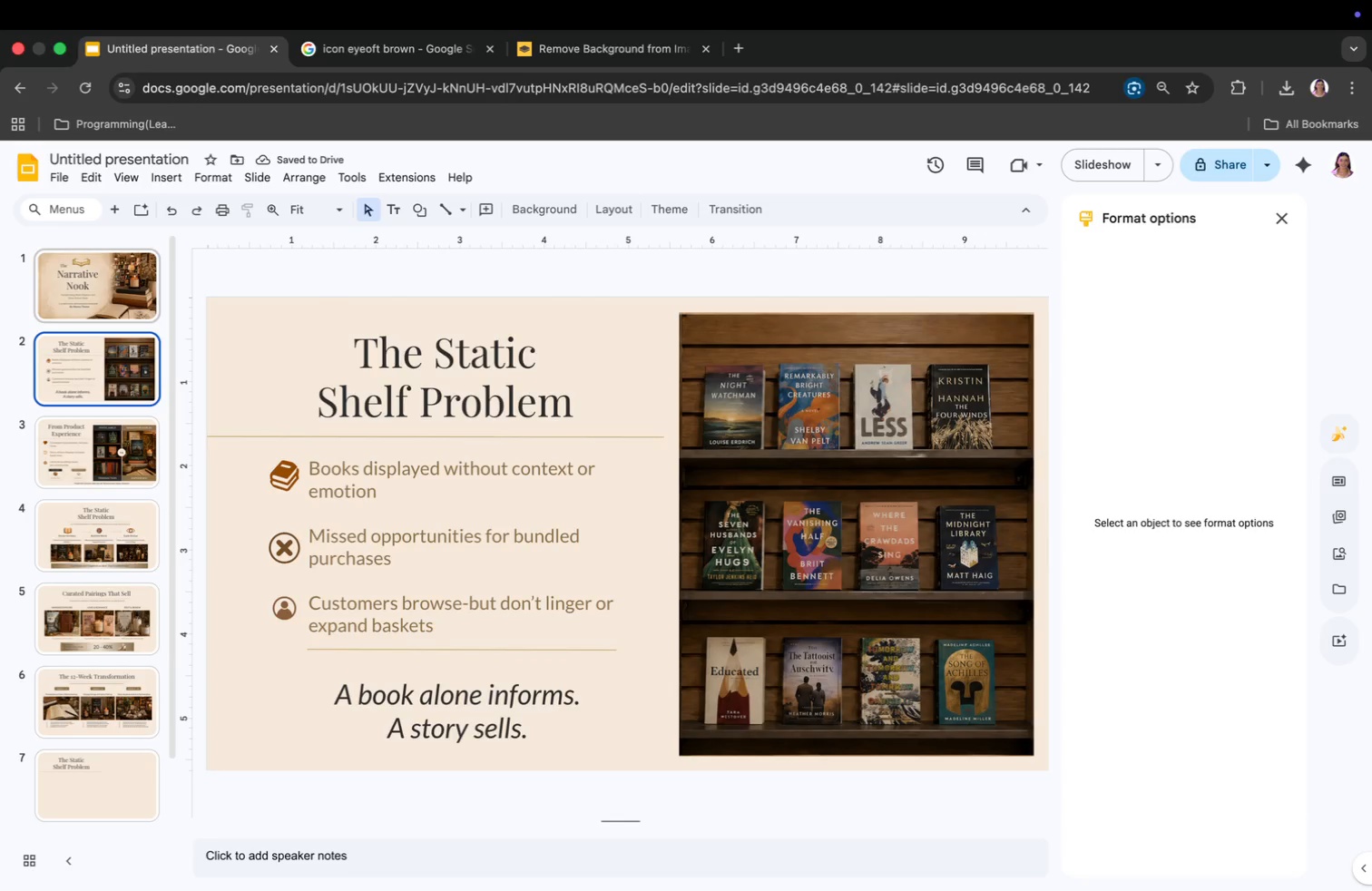 
key(ArrowDown)
 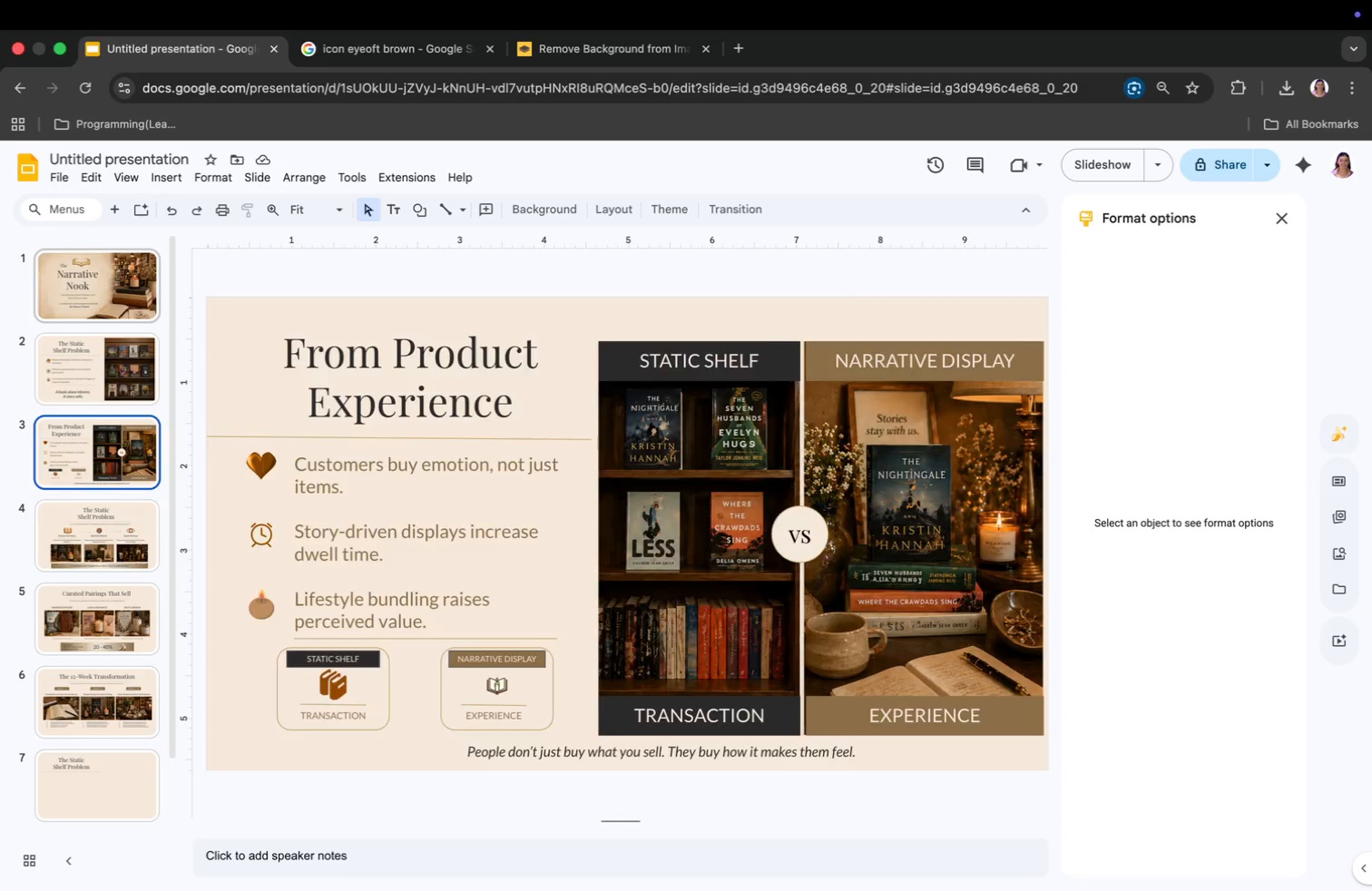 
key(ArrowDown)
 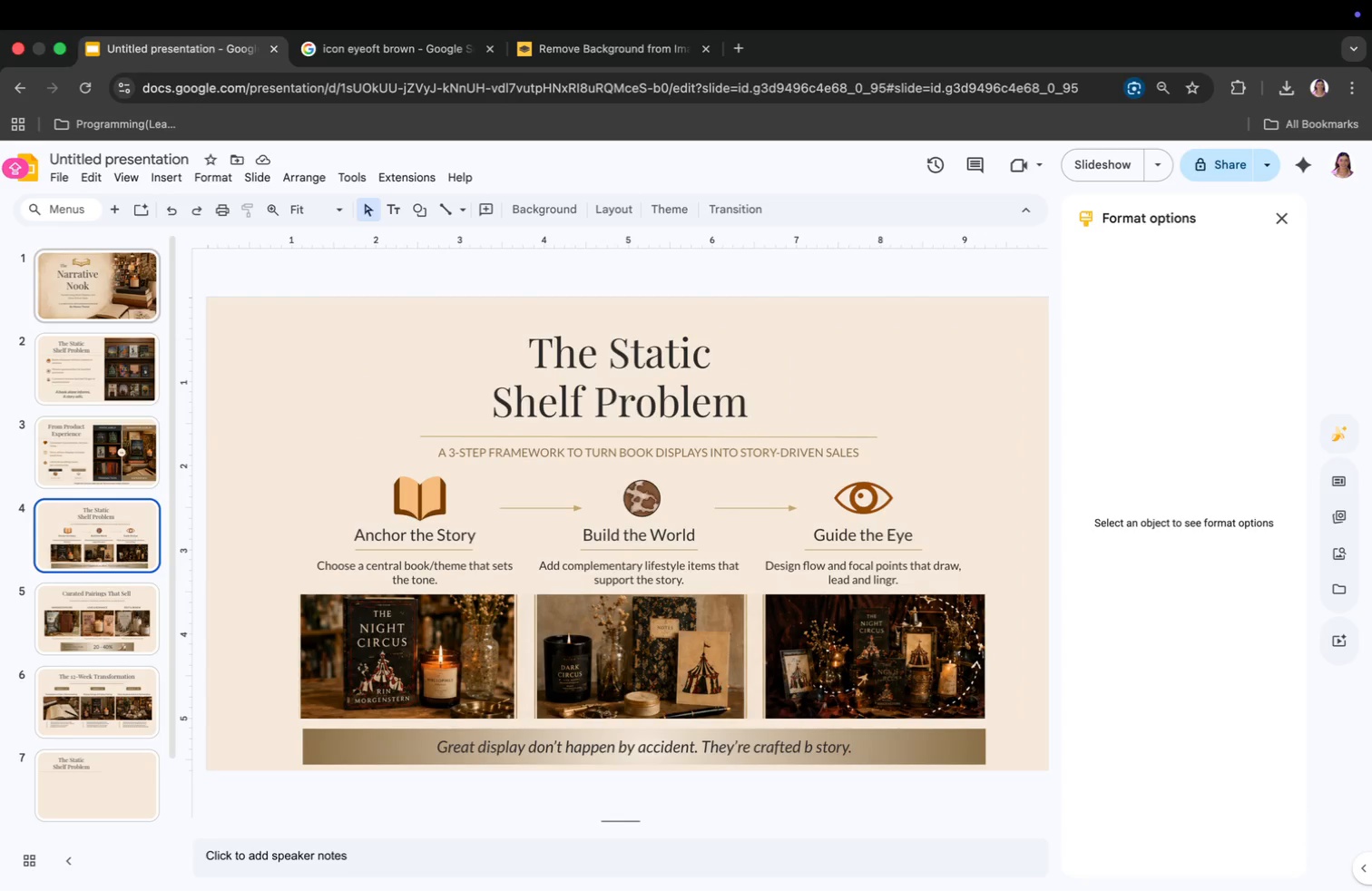 
key(ArrowDown)
 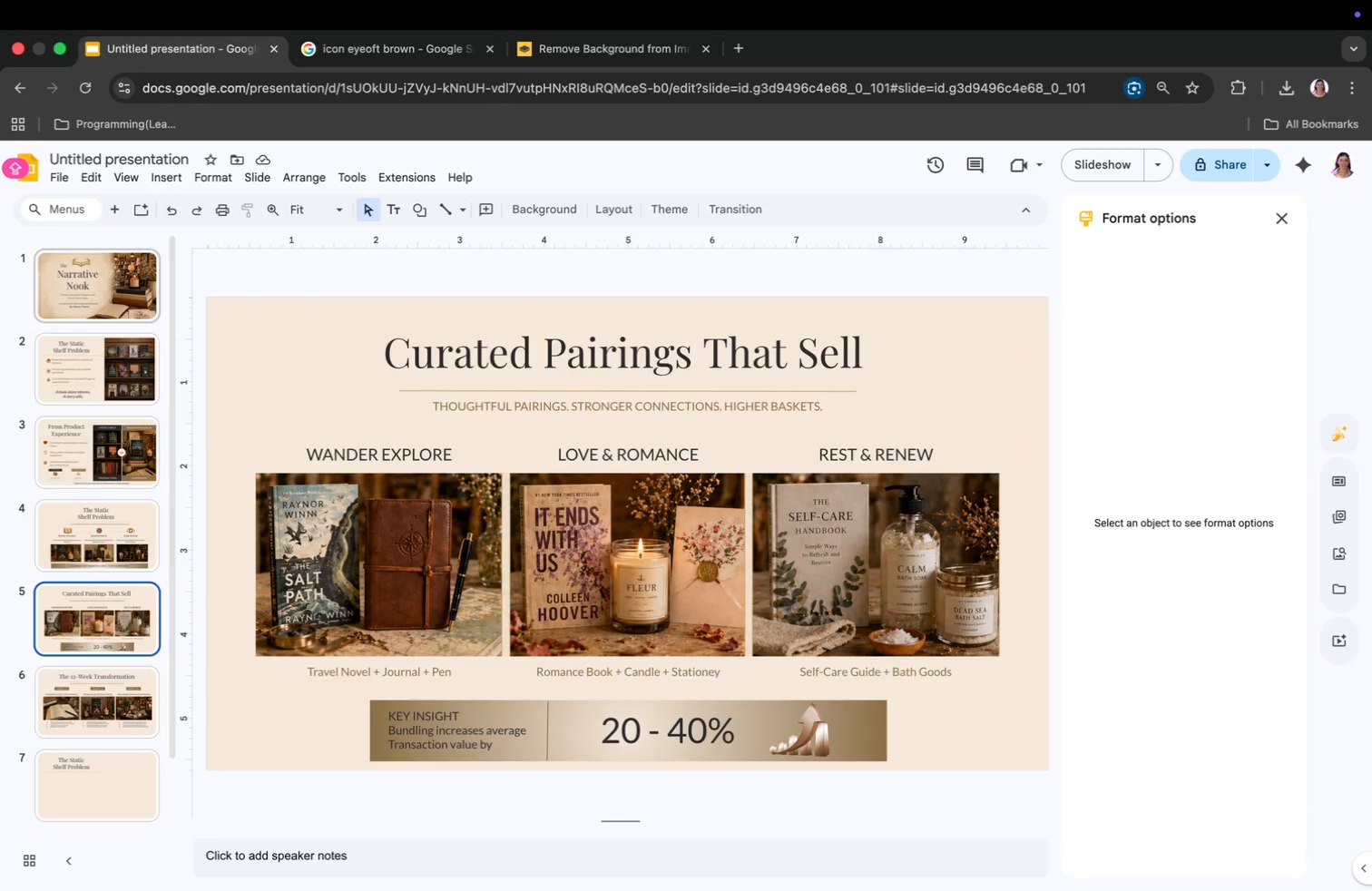 
key(ArrowDown)
 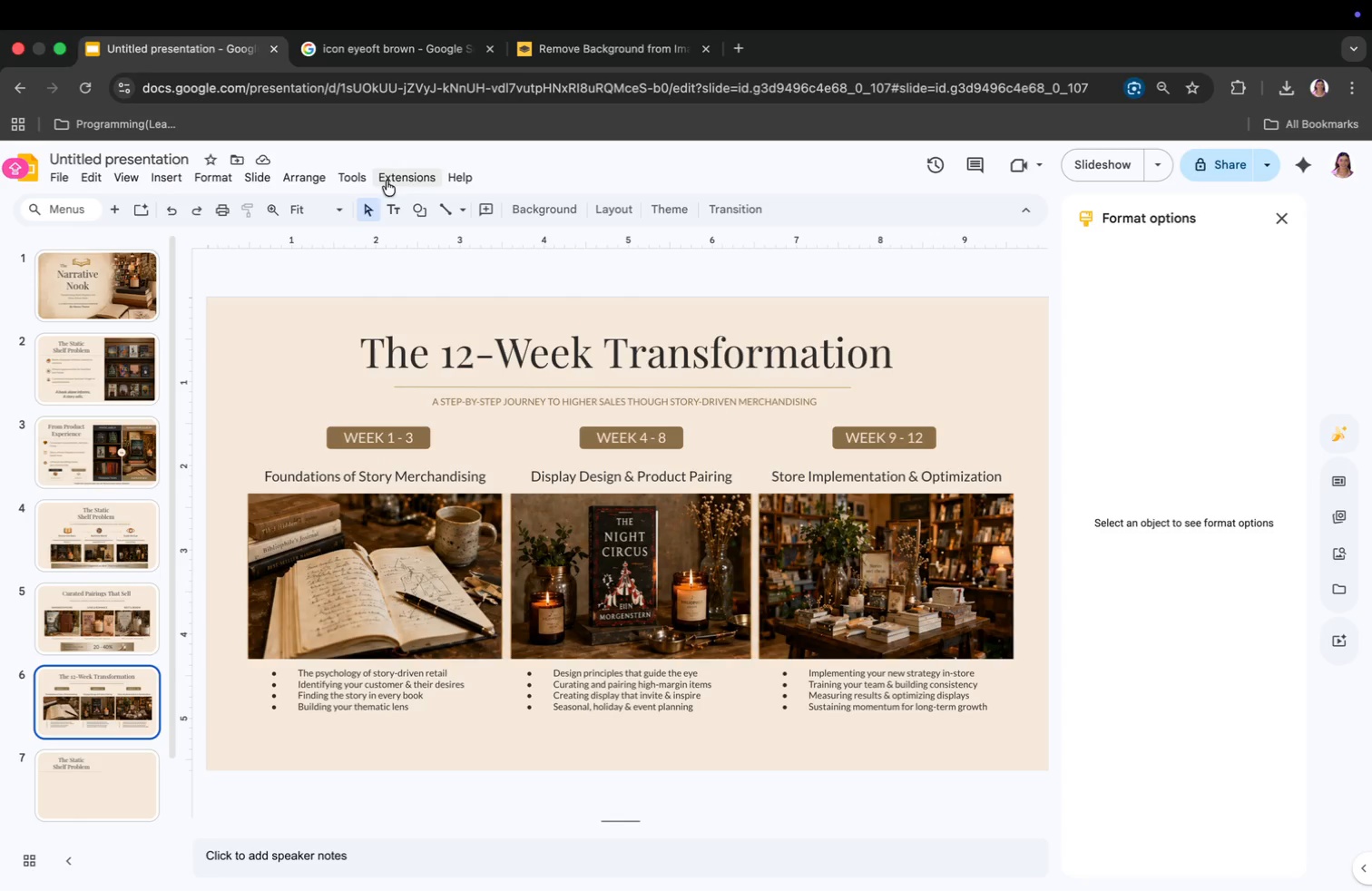 
left_click([179, 180])
 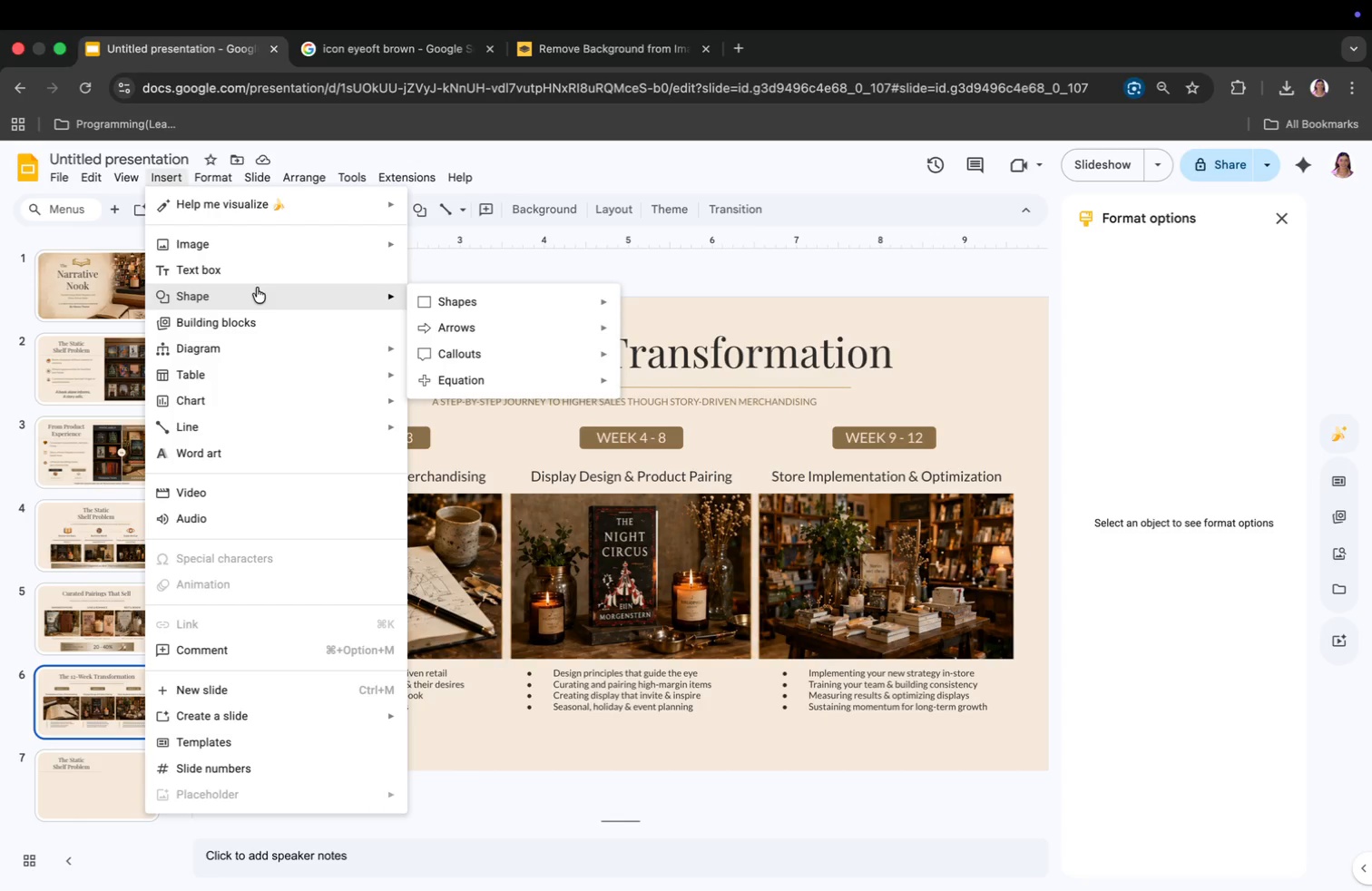 
left_click([455, 300])
 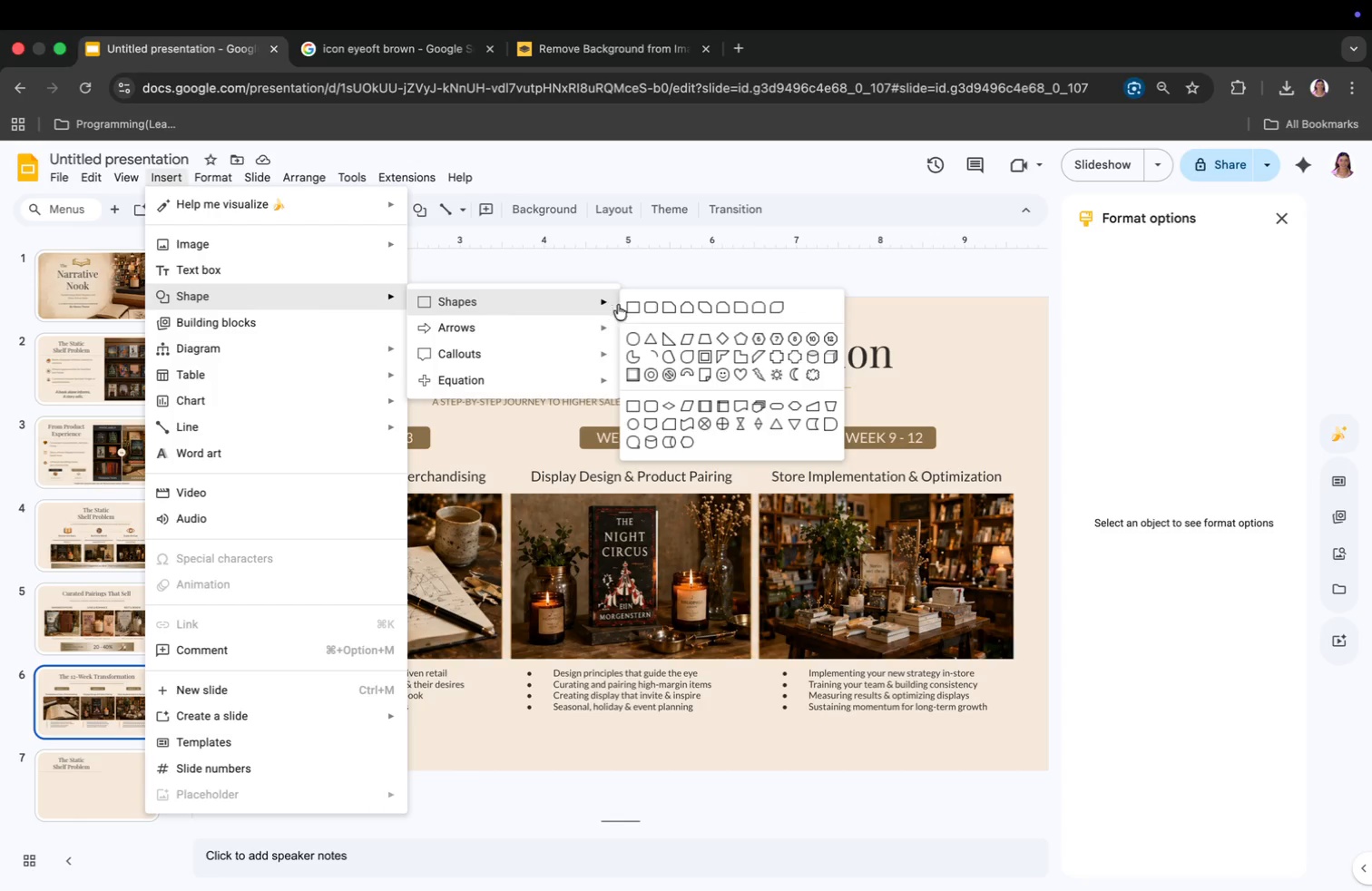 
left_click([625, 307])
 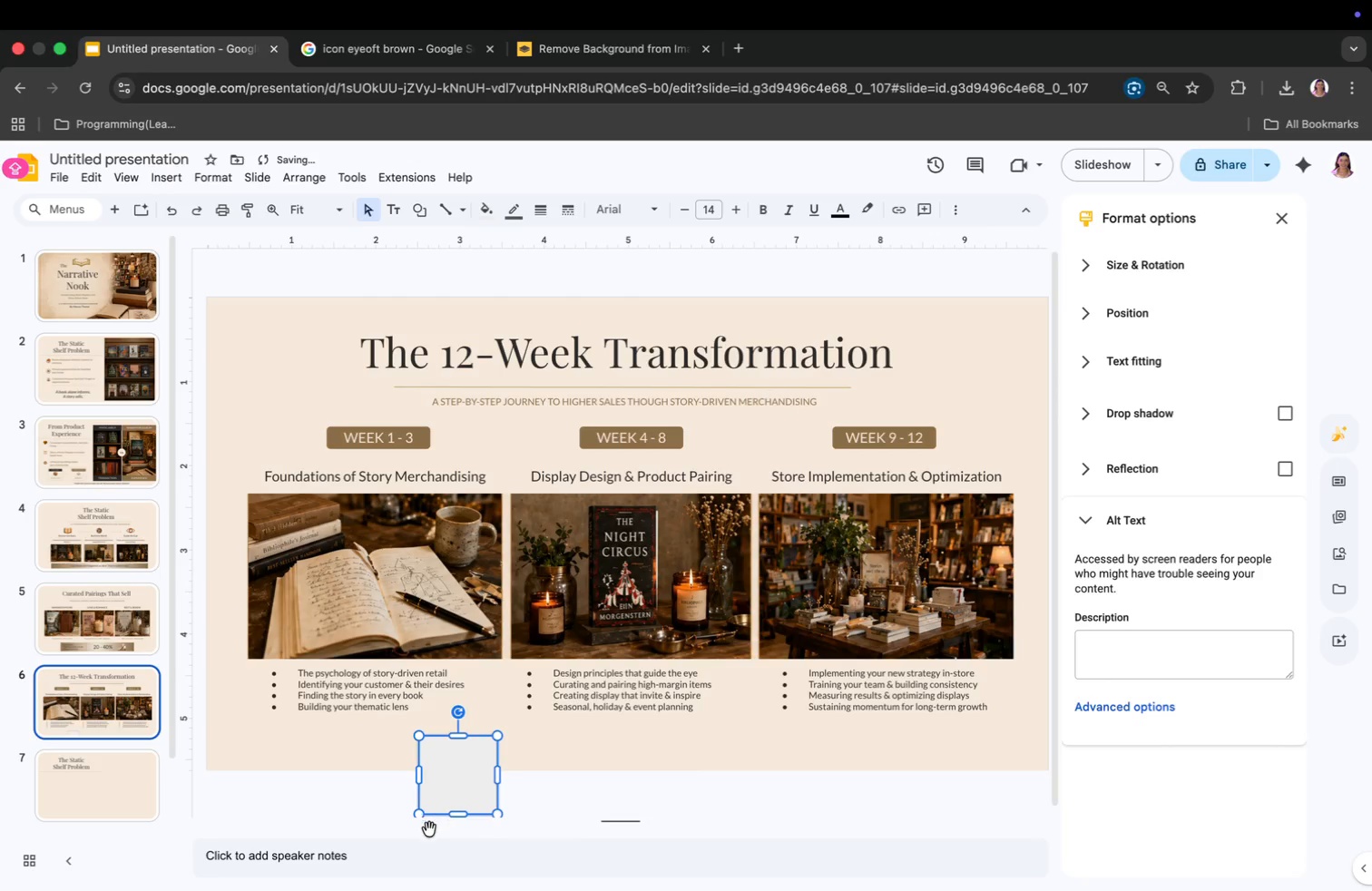 
left_click_drag(start_coordinate=[453, 817], to_coordinate=[455, 763])
 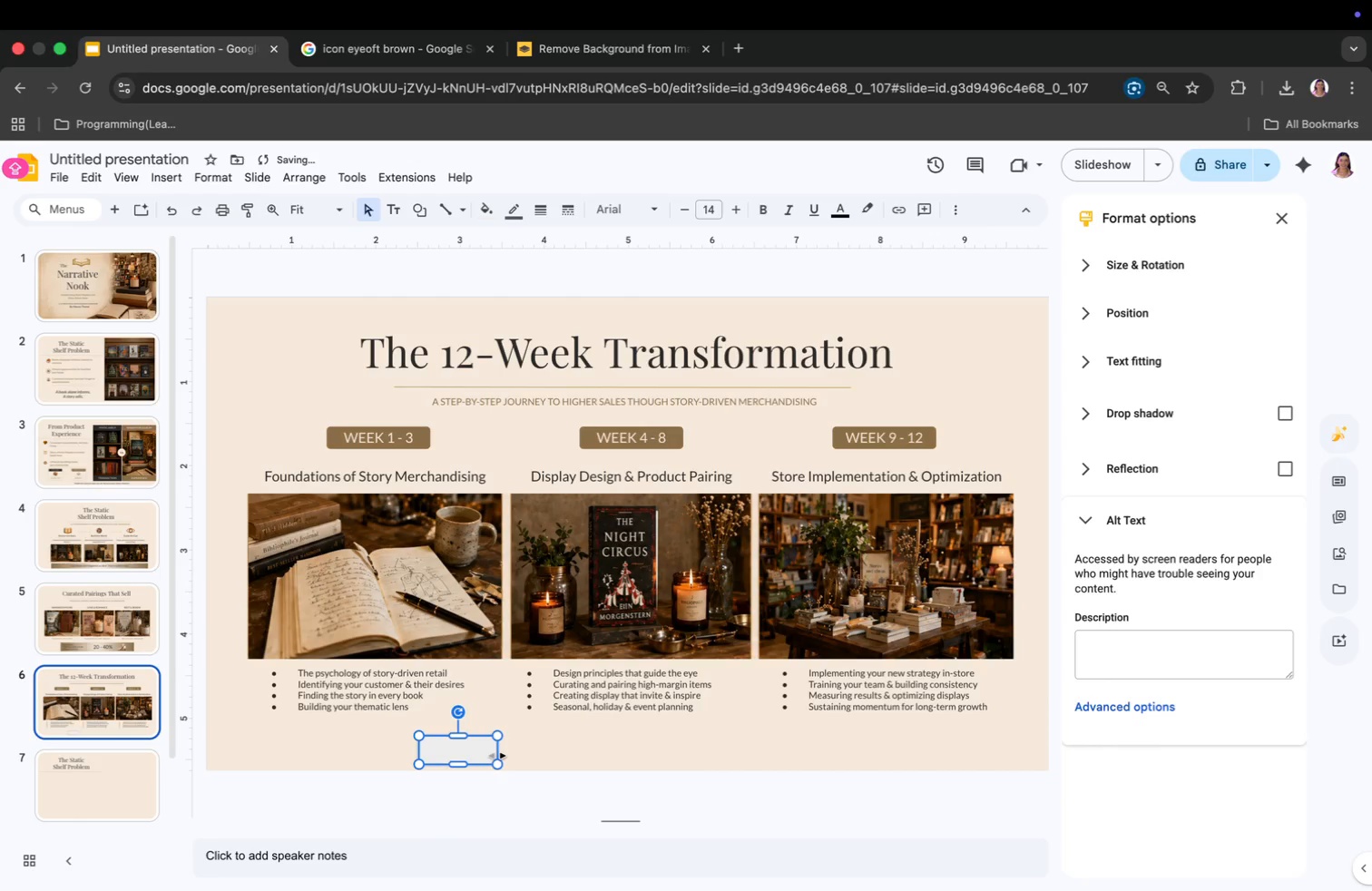 
left_click_drag(start_coordinate=[497, 752], to_coordinate=[917, 736])
 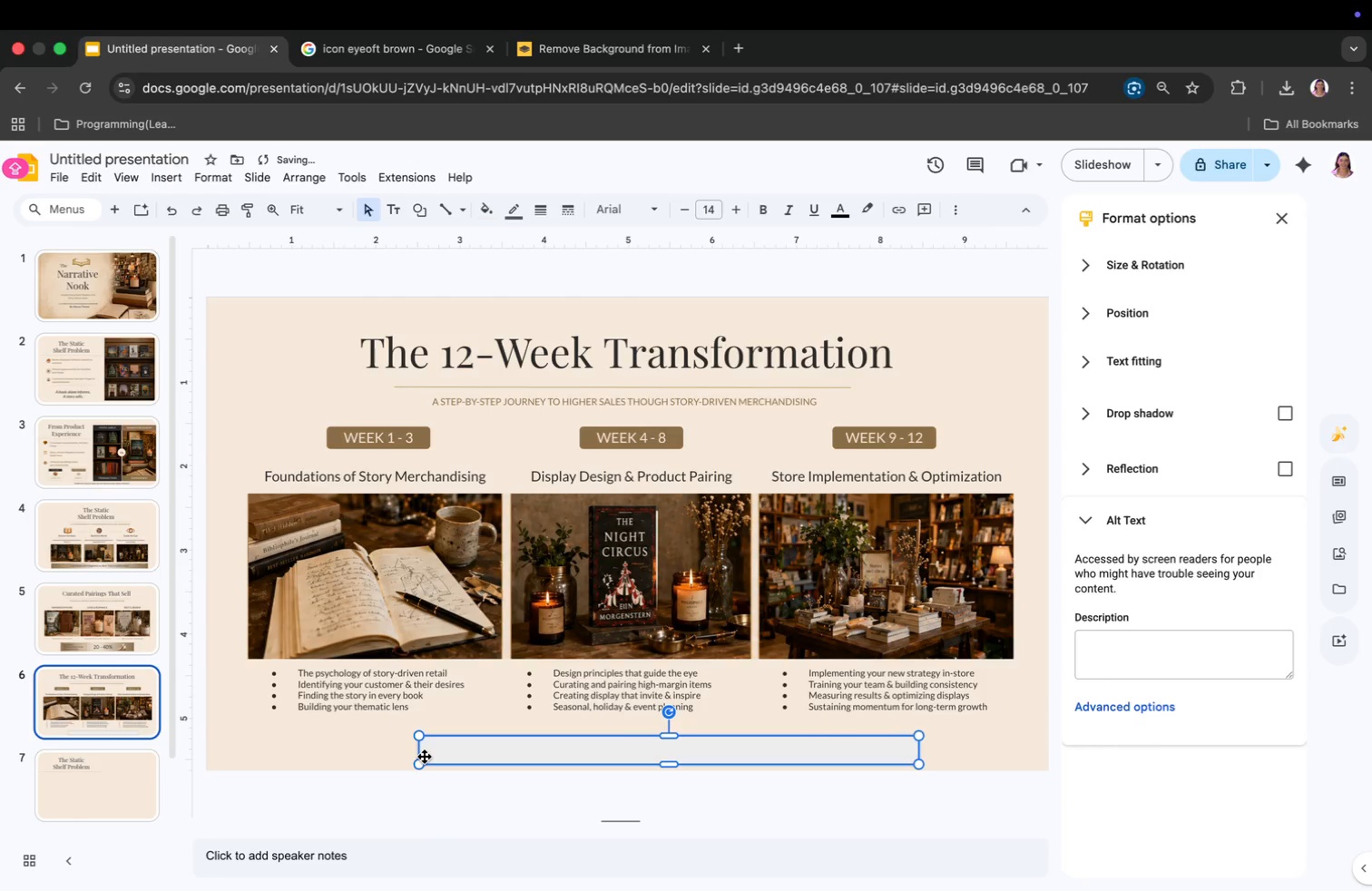 
left_click_drag(start_coordinate=[416, 755], to_coordinate=[374, 752])
 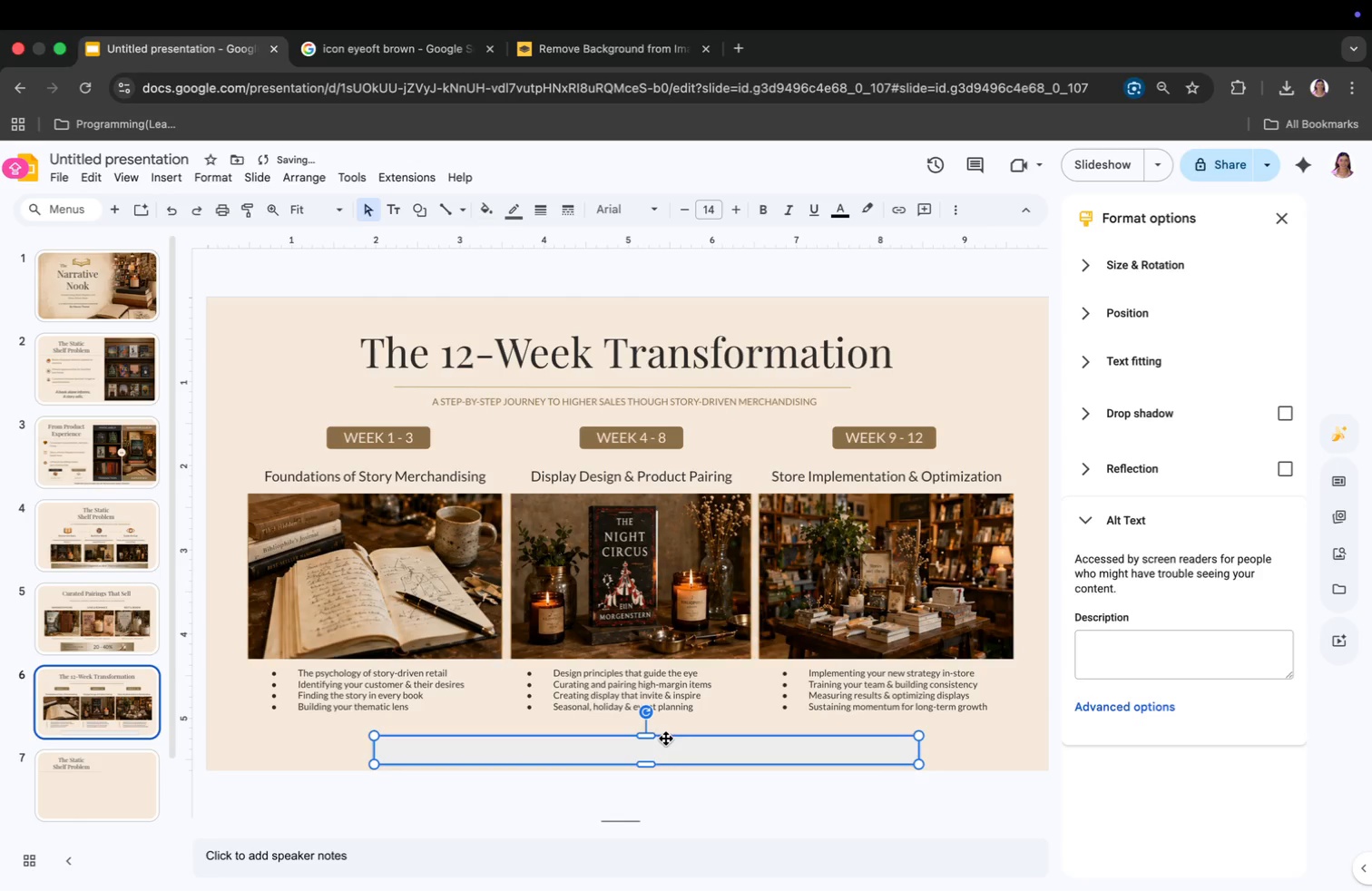 
left_click_drag(start_coordinate=[652, 747], to_coordinate=[652, 739])
 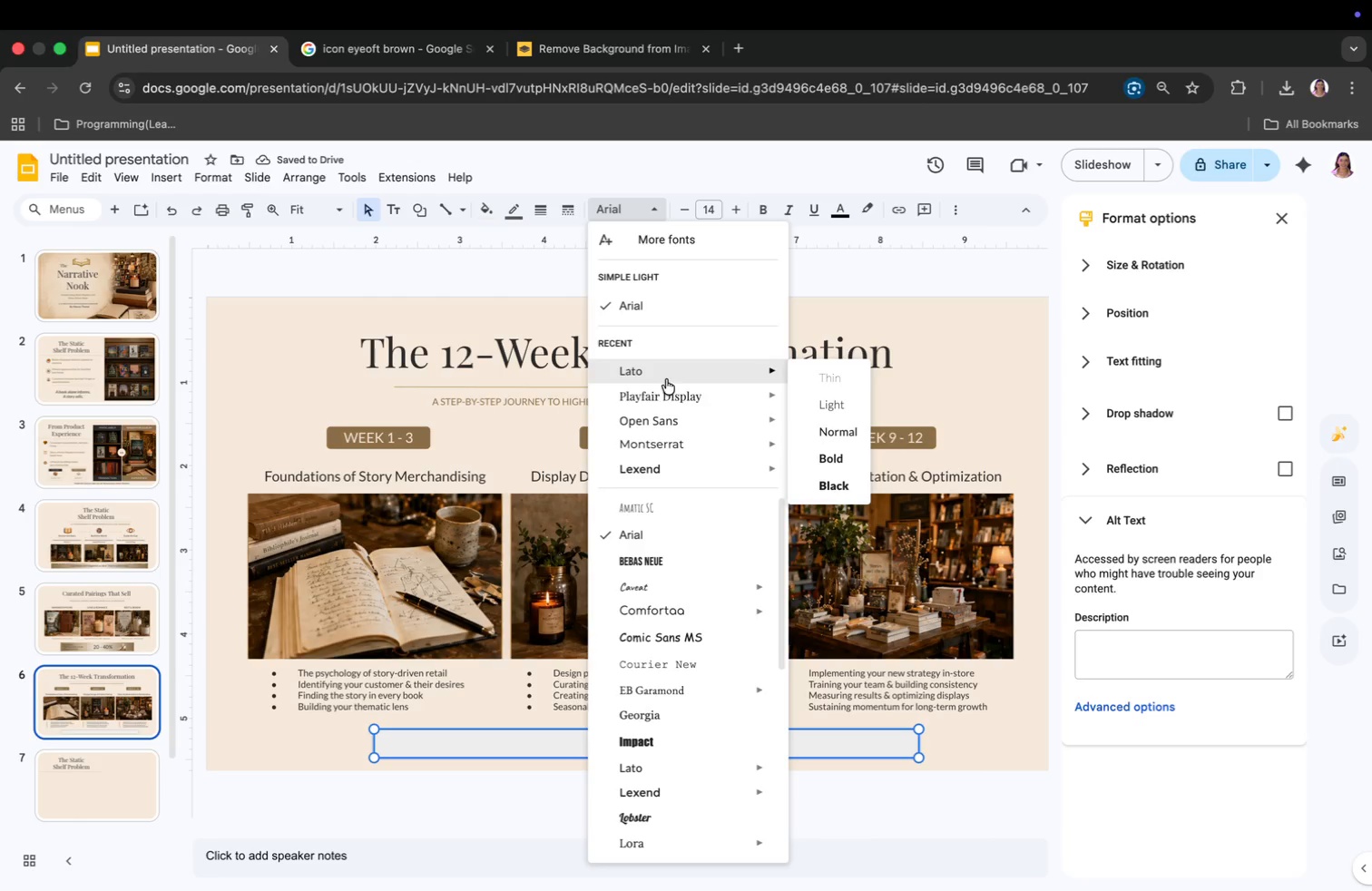 
wait(5.13)
 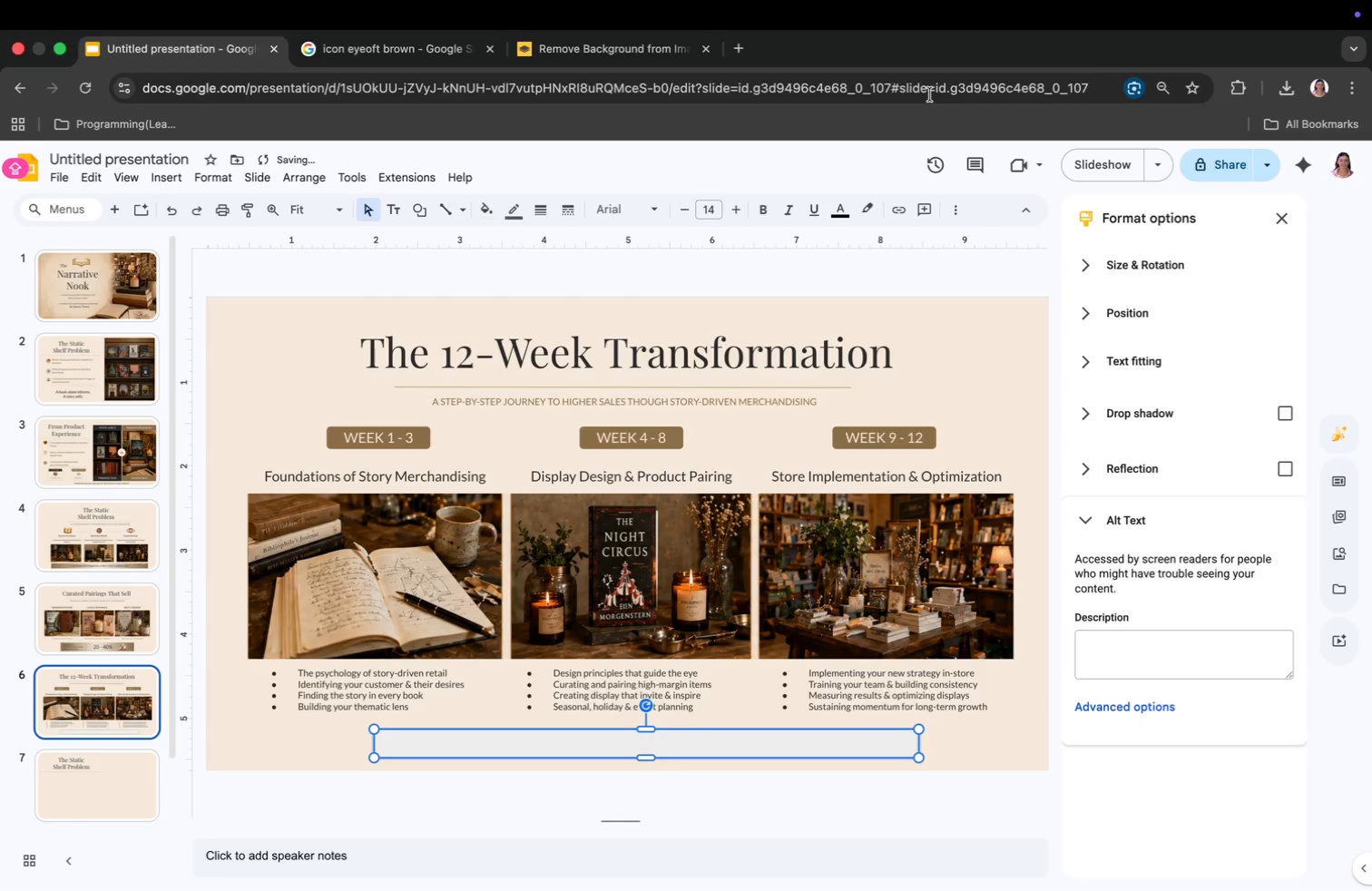 
left_click([844, 210])
 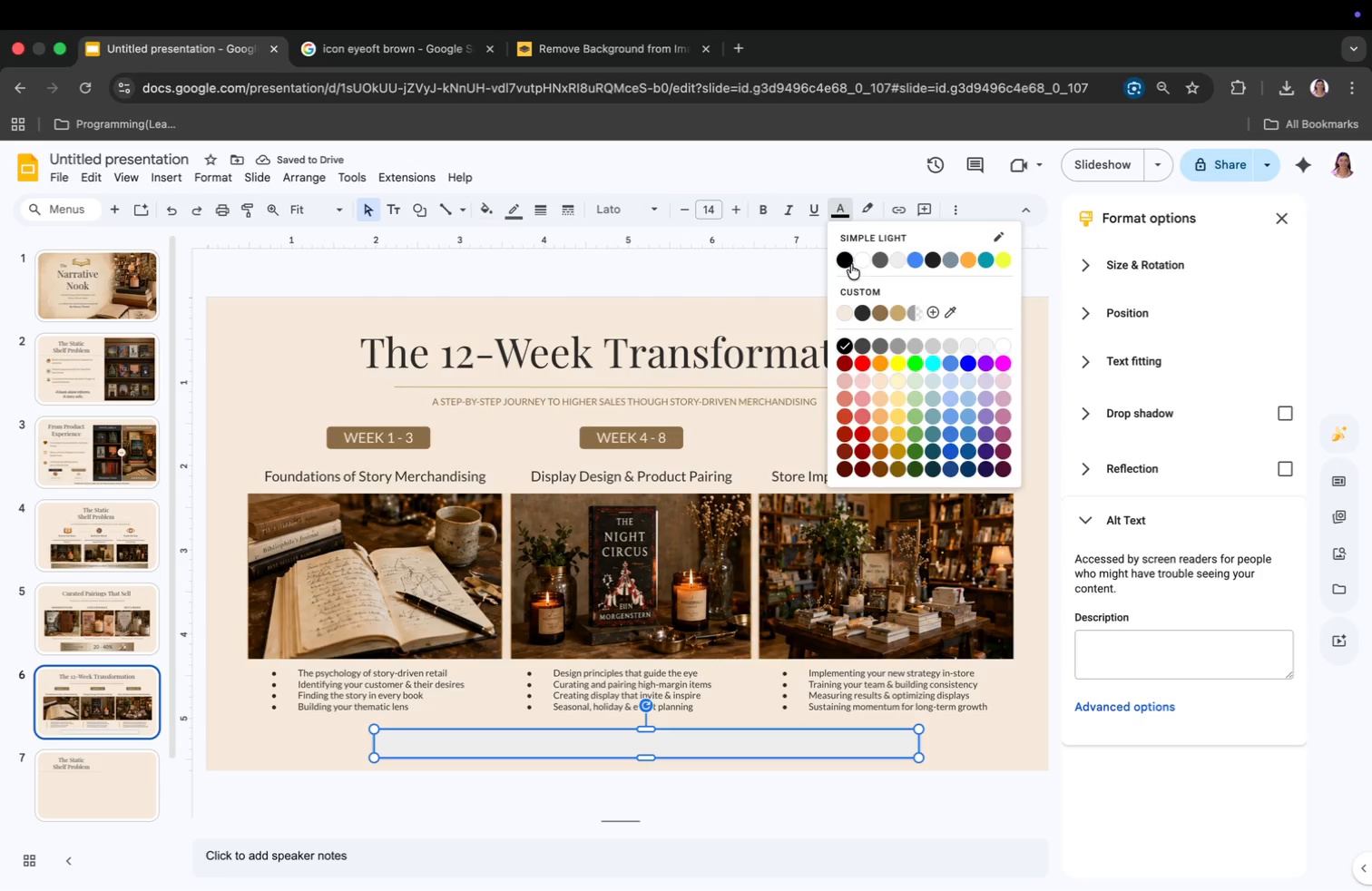 
left_click([867, 311])
 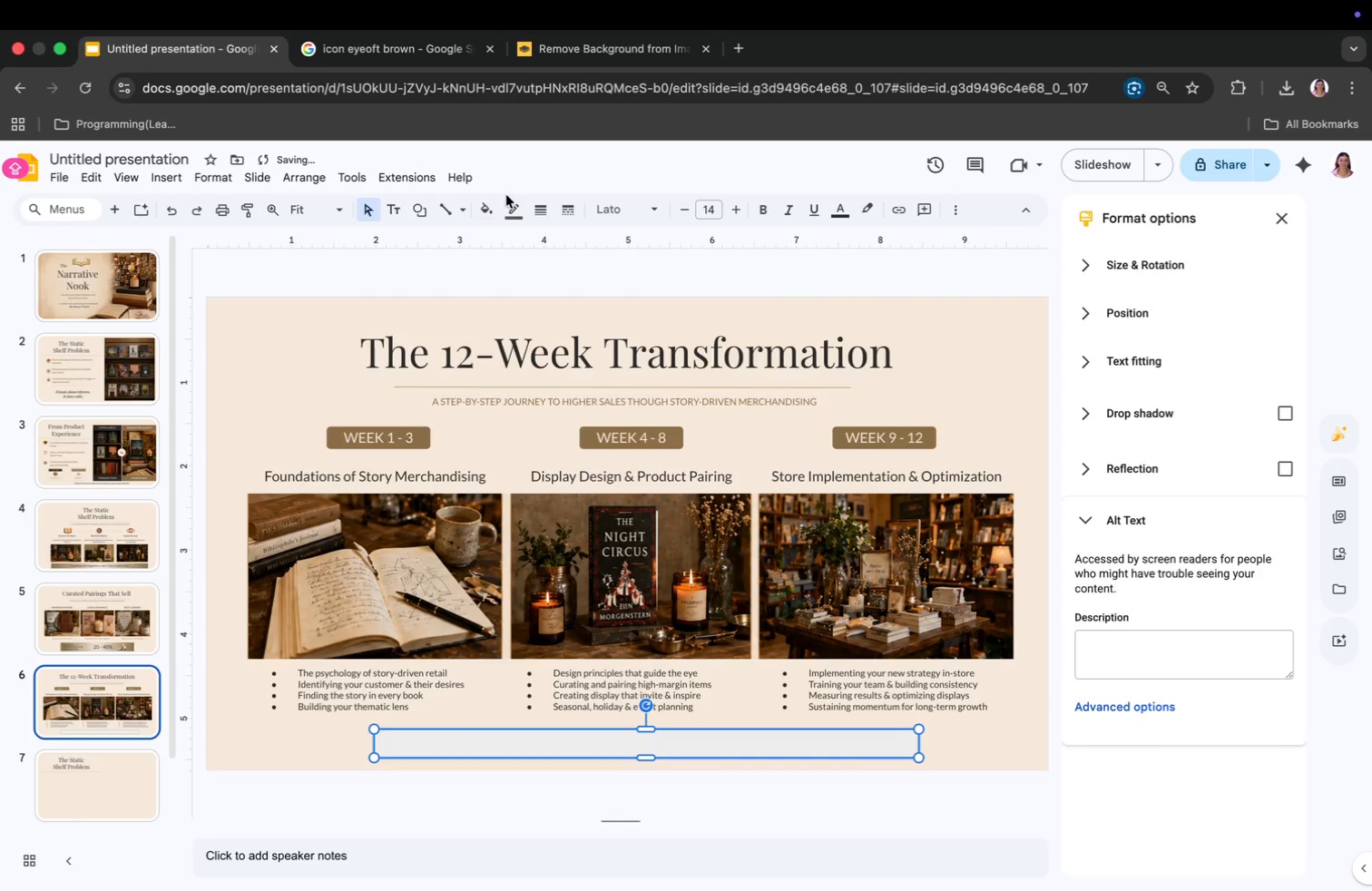 
left_click([493, 201])
 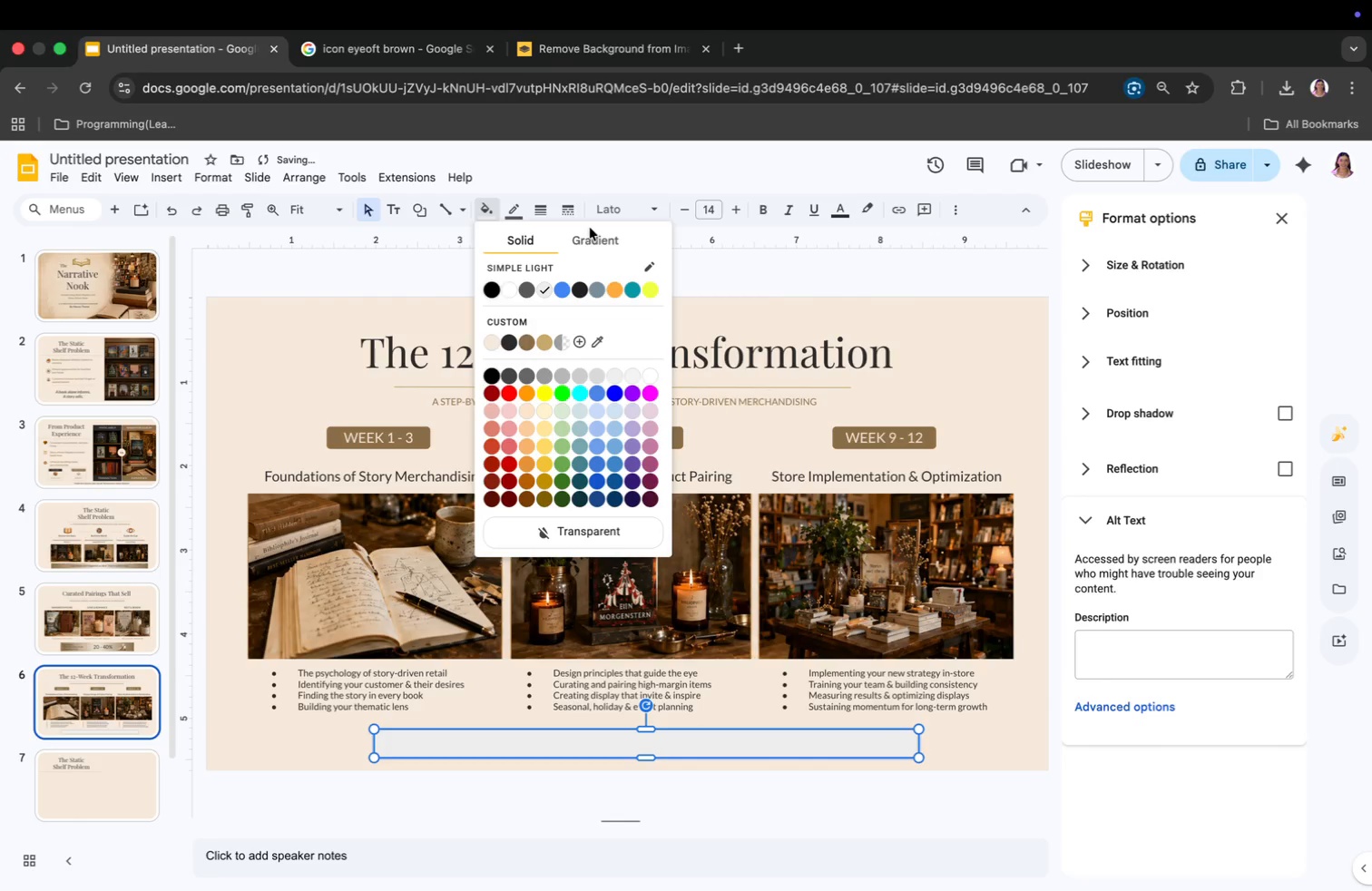 
left_click([590, 229])
 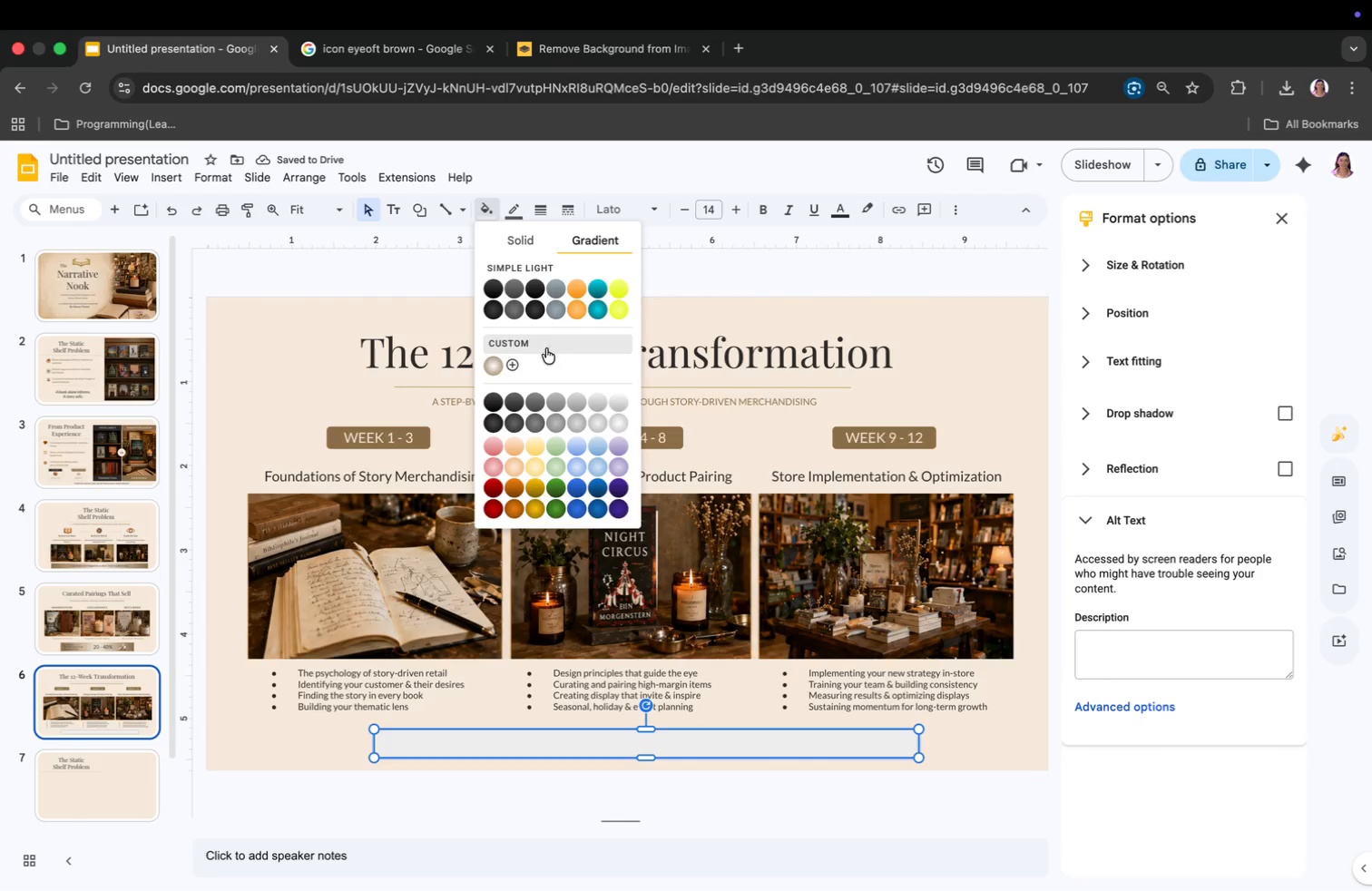 
left_click([495, 365])
 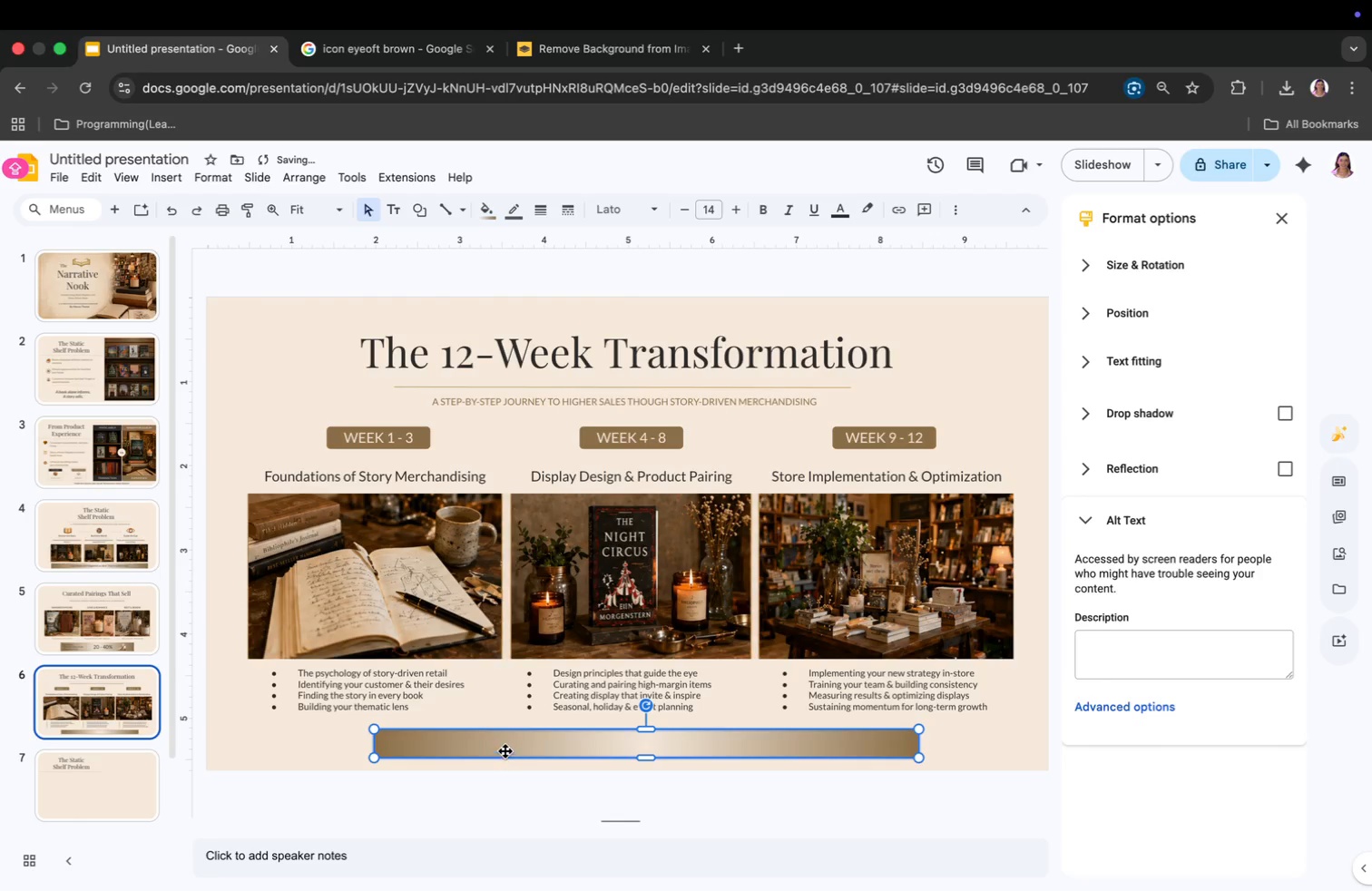 
double_click([505, 747])
 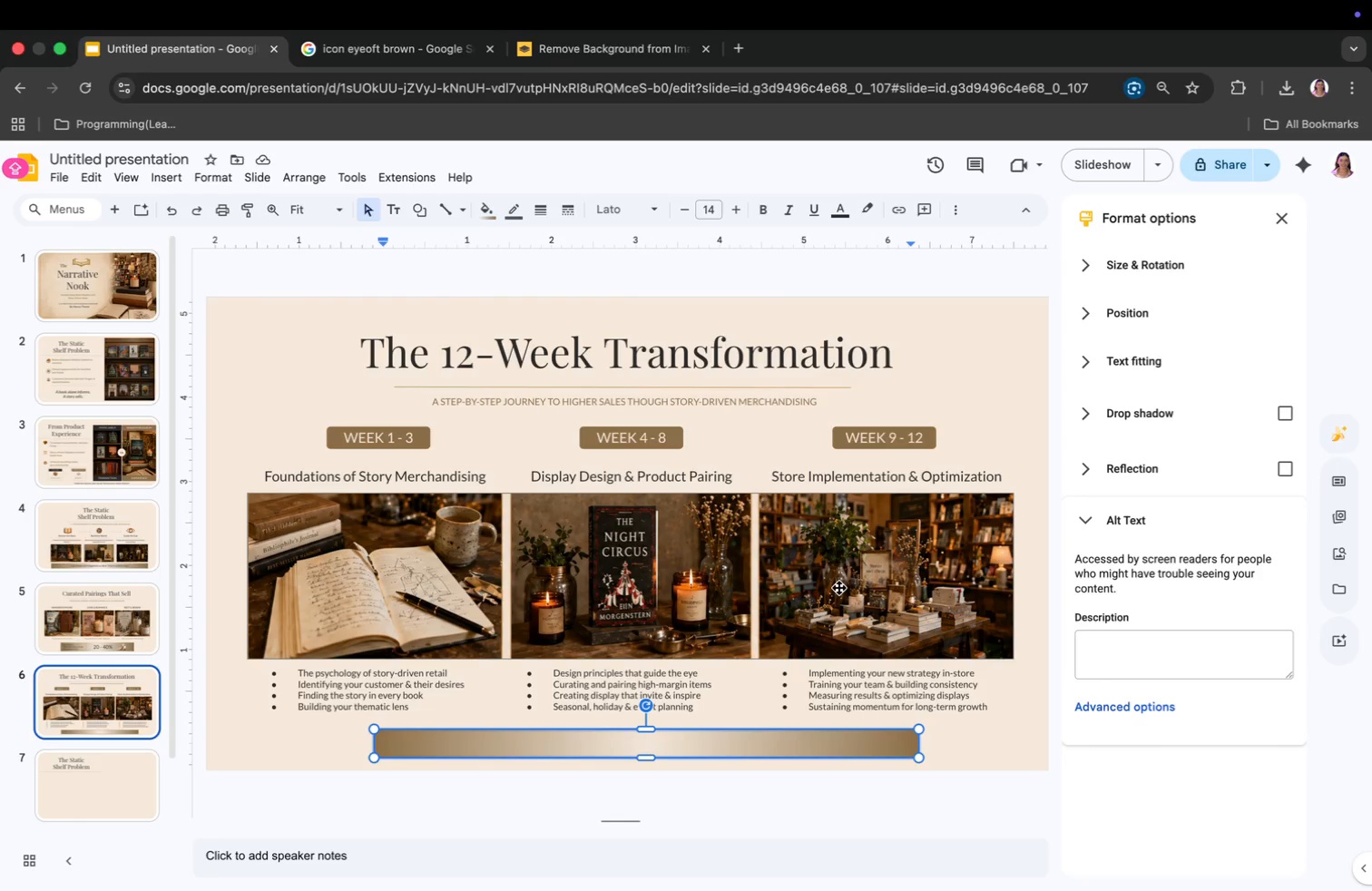 
type(lEAR)
key(Backspace)
key(Backspace)
key(Backspace)
key(Backspace)
type(Learn. Build. Launch. A proven process to transform your store - and your bottom line.)
 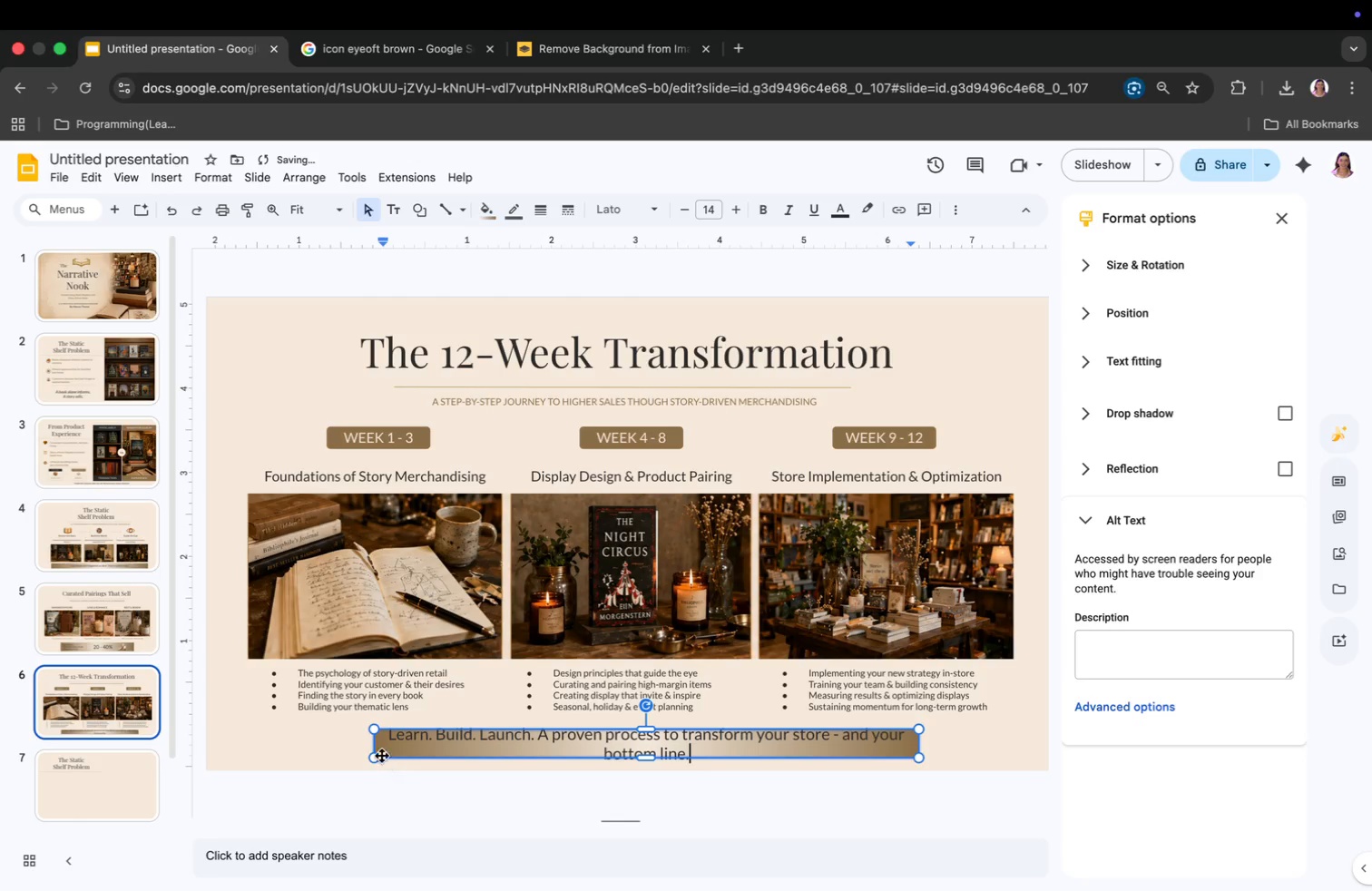 
left_click_drag(start_coordinate=[376, 744], to_coordinate=[350, 742])
 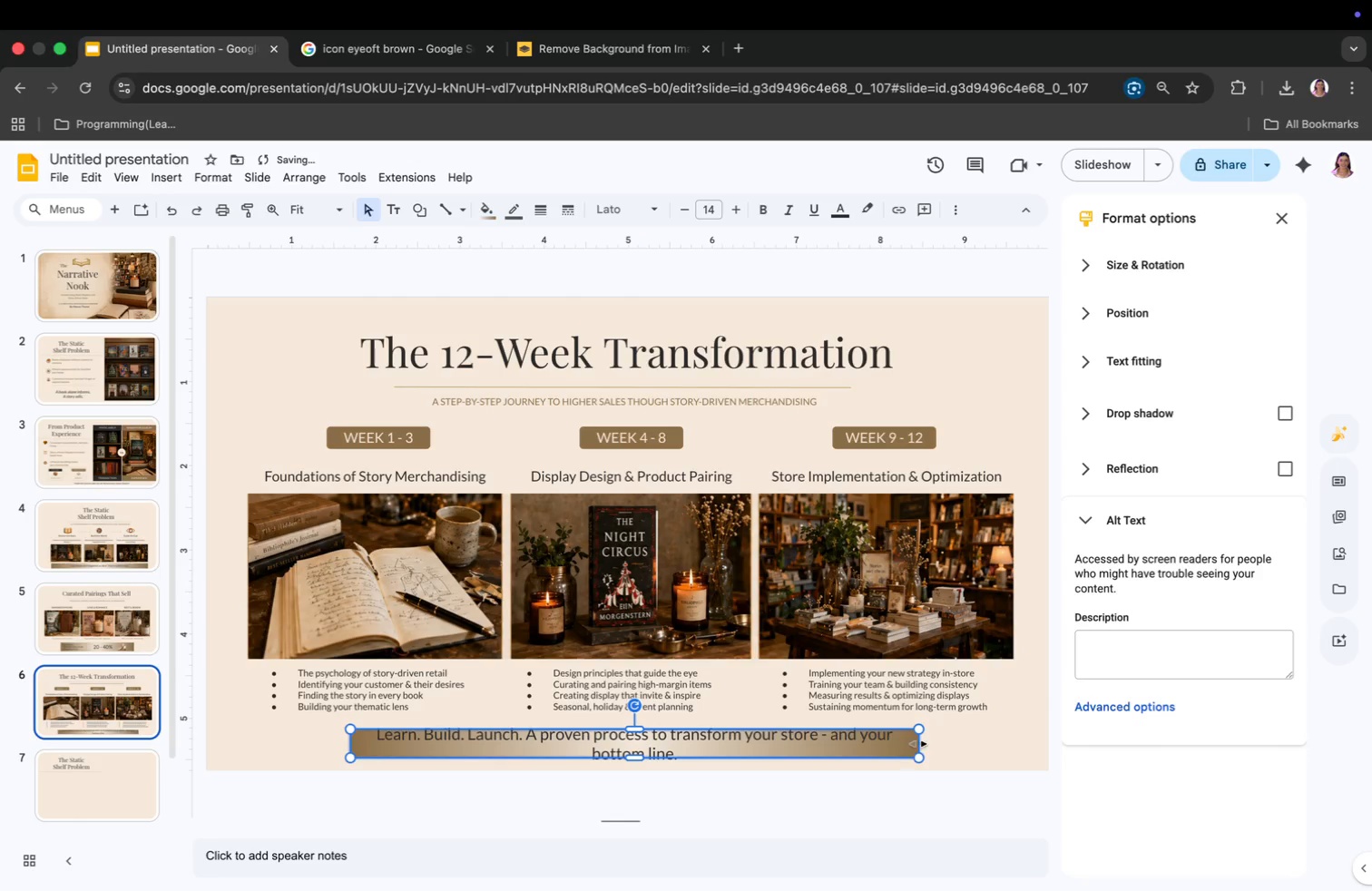 
left_click_drag(start_coordinate=[919, 743], to_coordinate=[956, 744])
 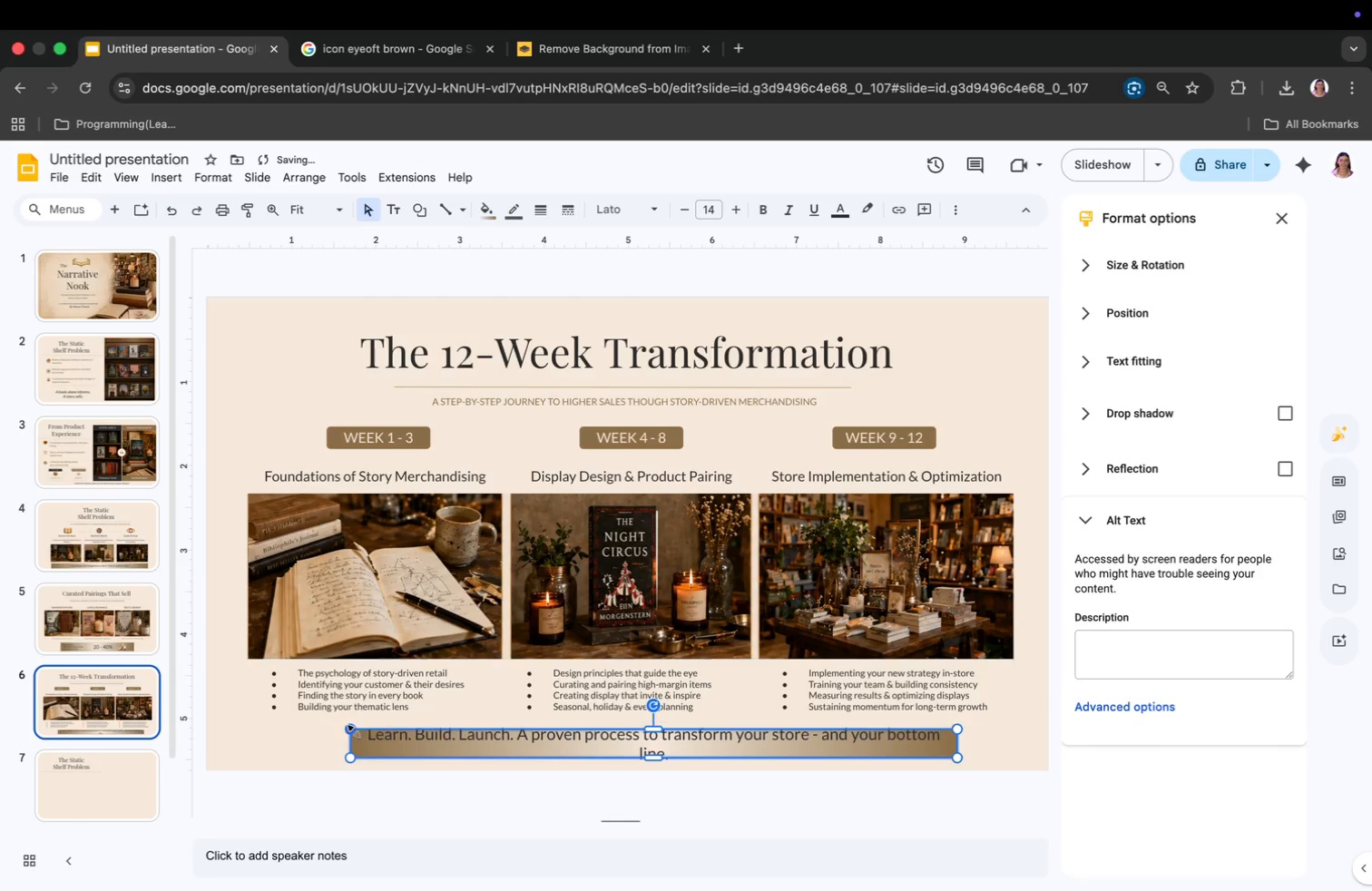 
left_click_drag(start_coordinate=[351, 747], to_coordinate=[322, 747])
 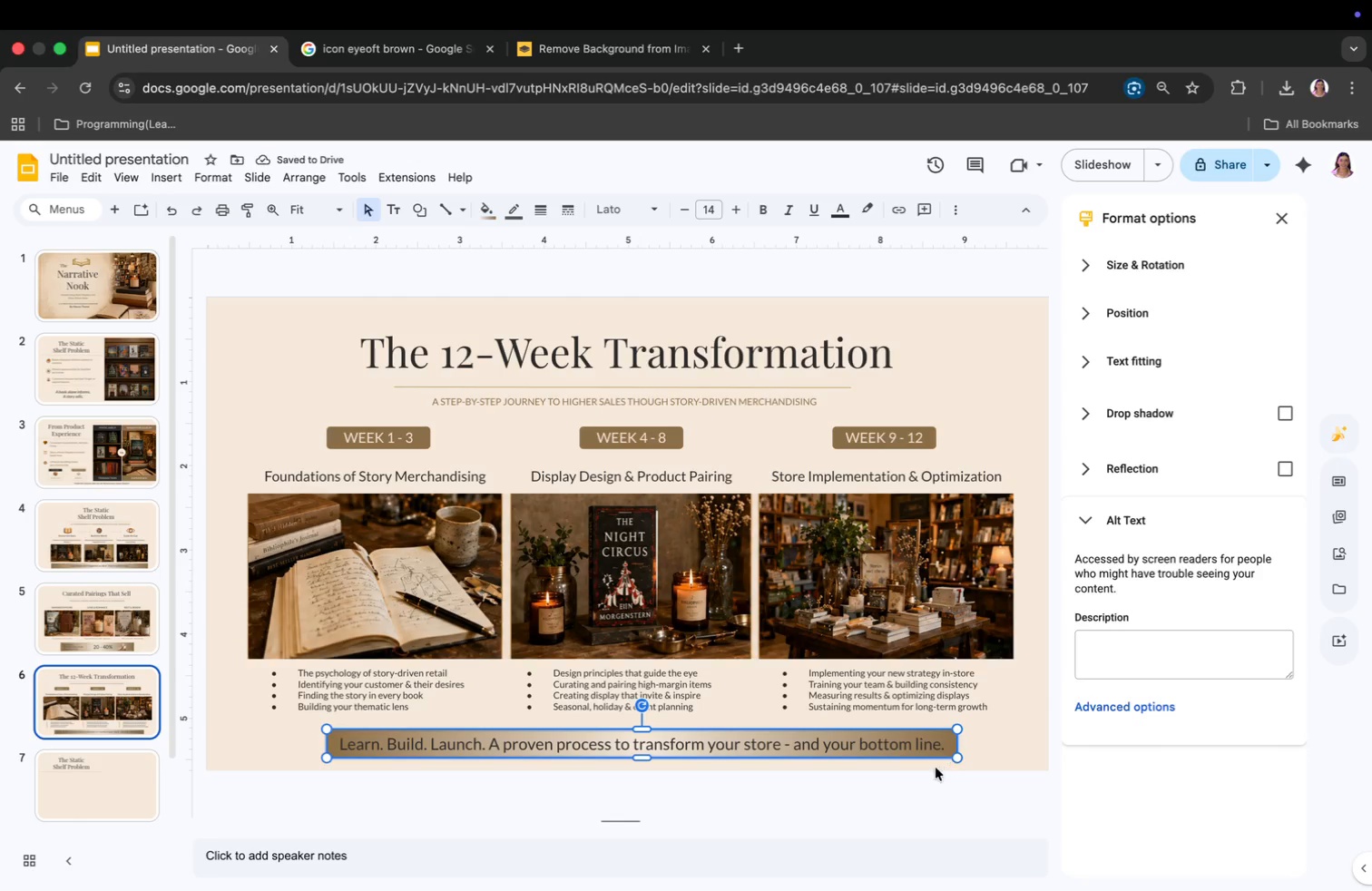 
left_click([663, 741])
 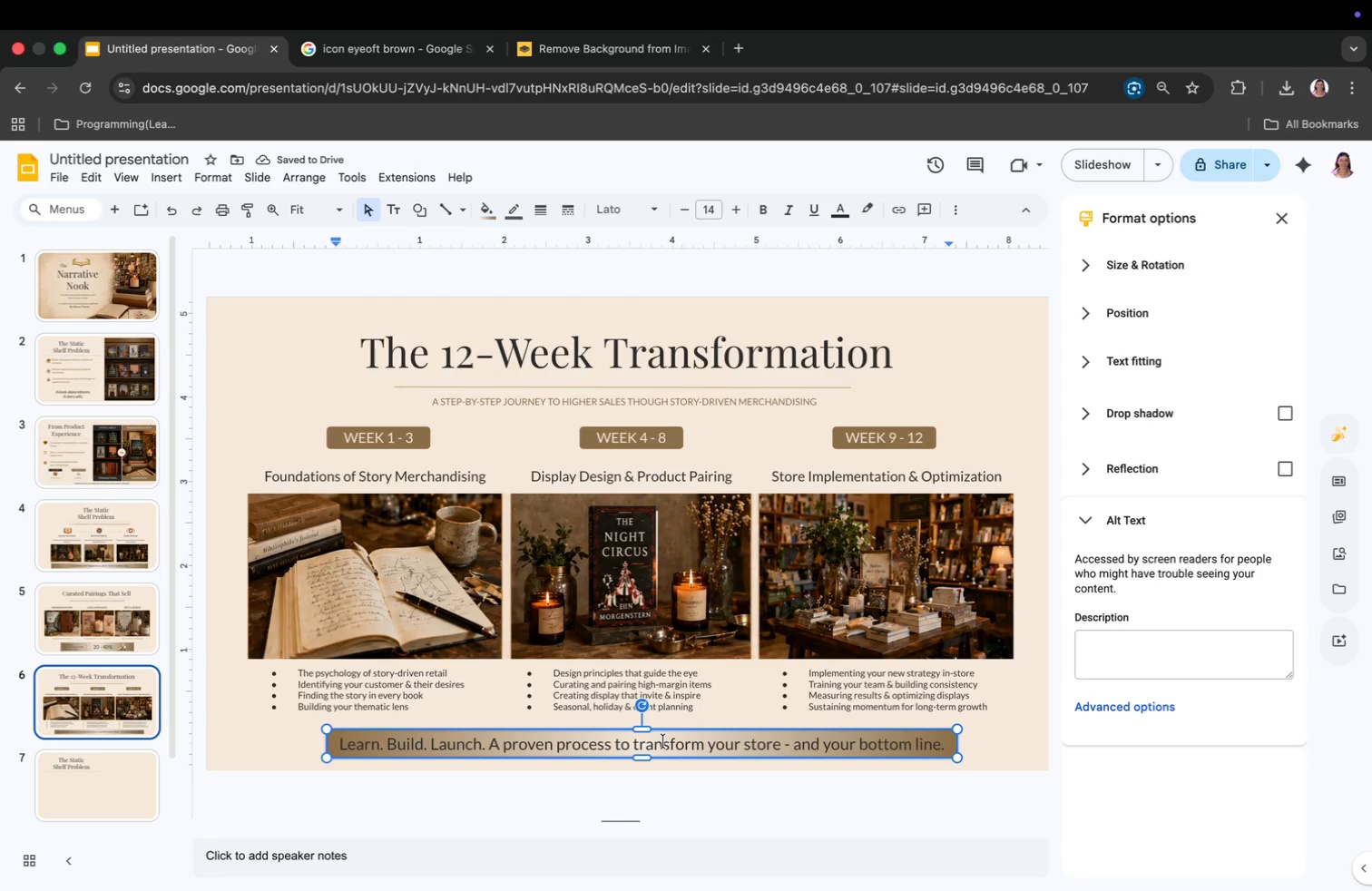 
key(Meta+CommandLeft)
 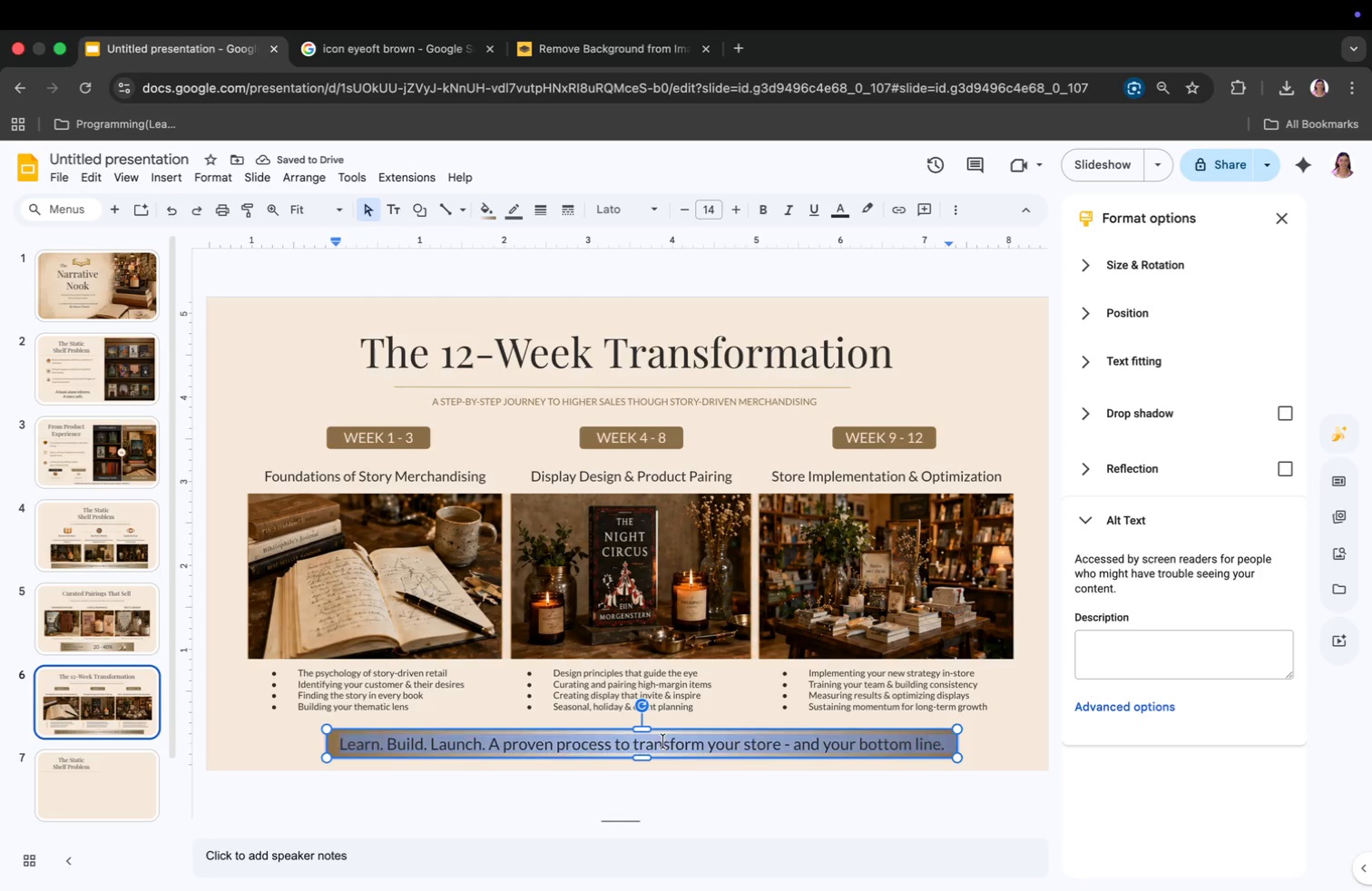 
key(Meta+A)
 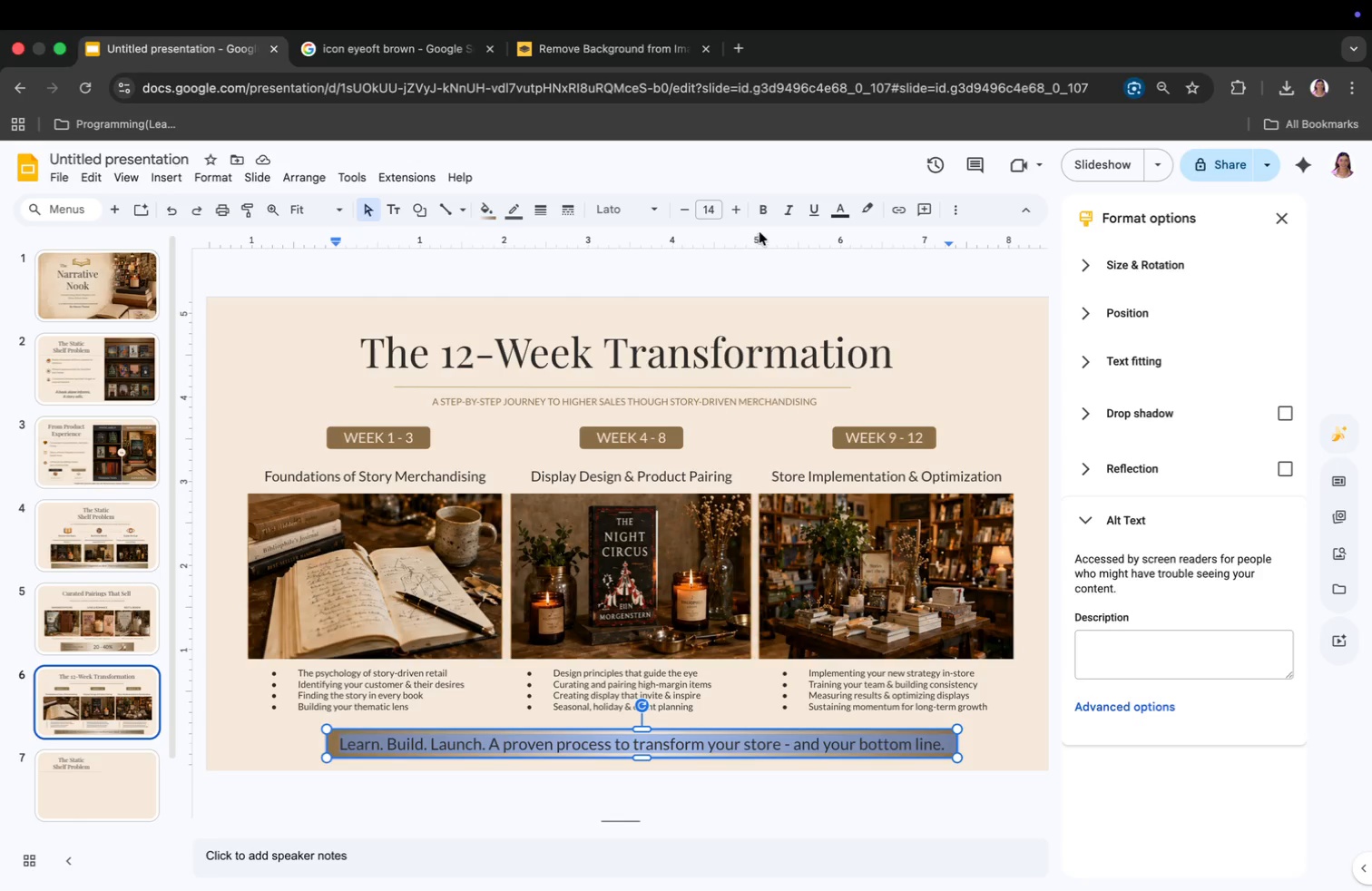 
left_click([782, 214])
 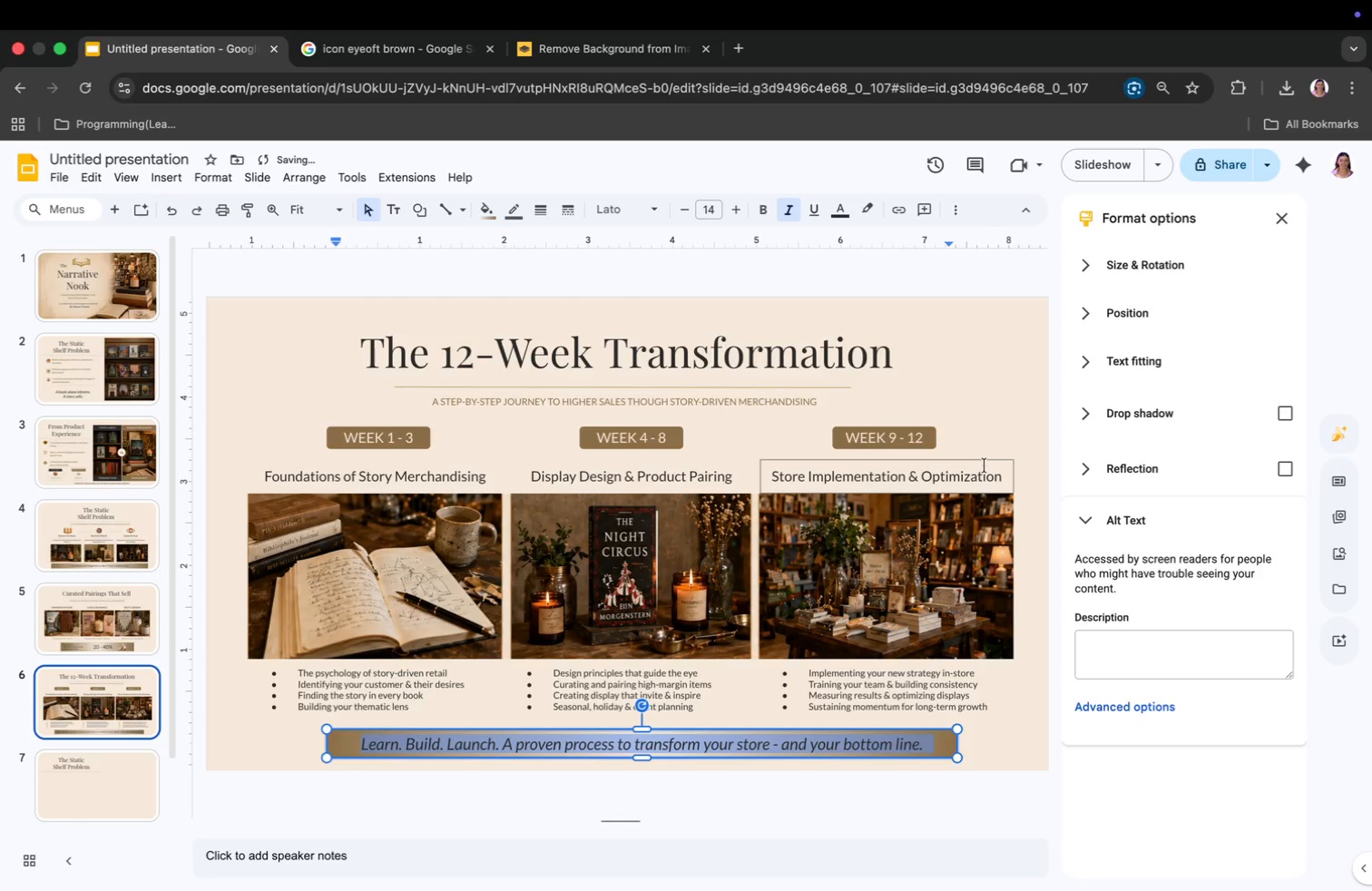 
left_click([997, 431])
 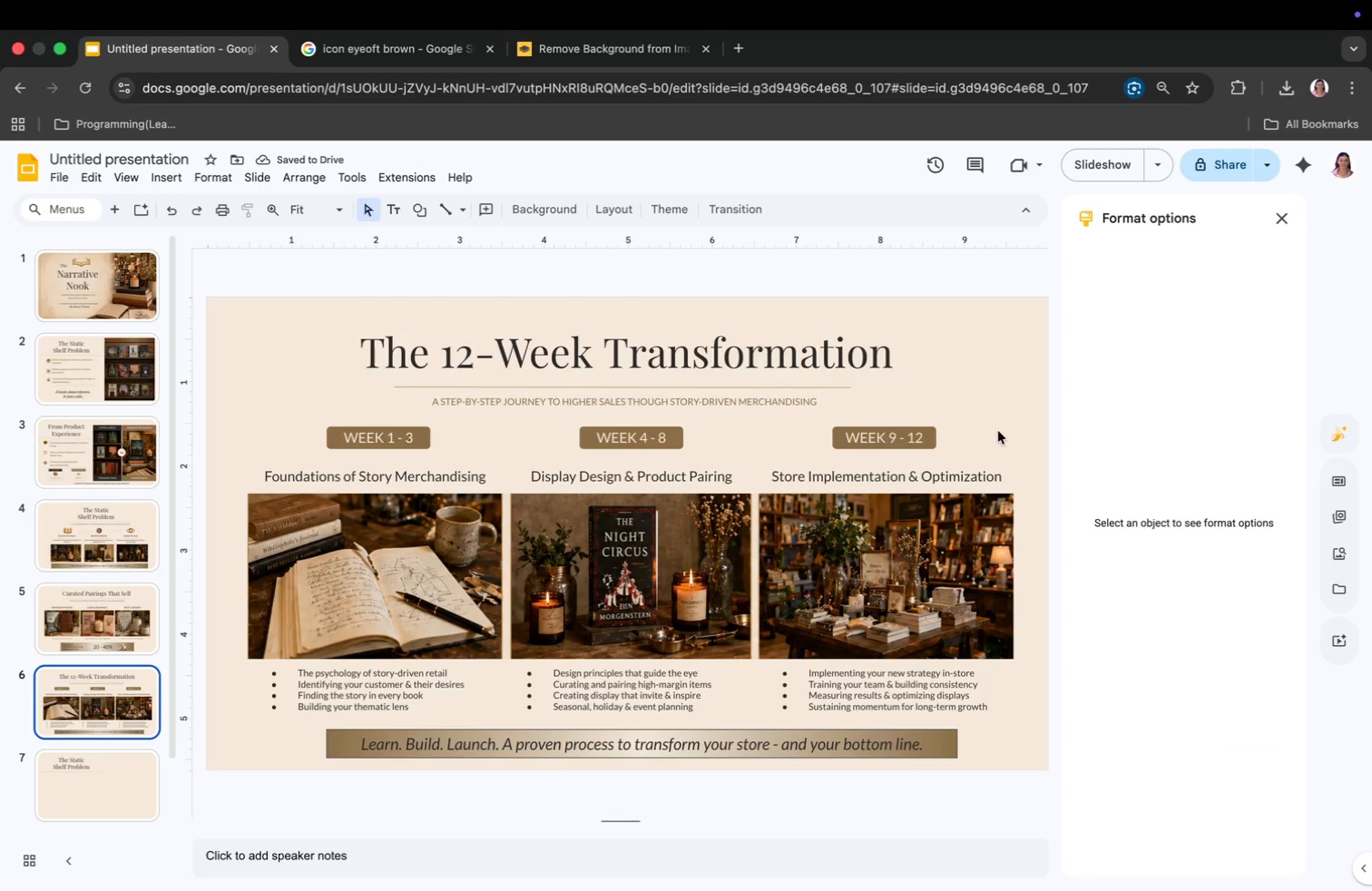 
wait(8.4)
 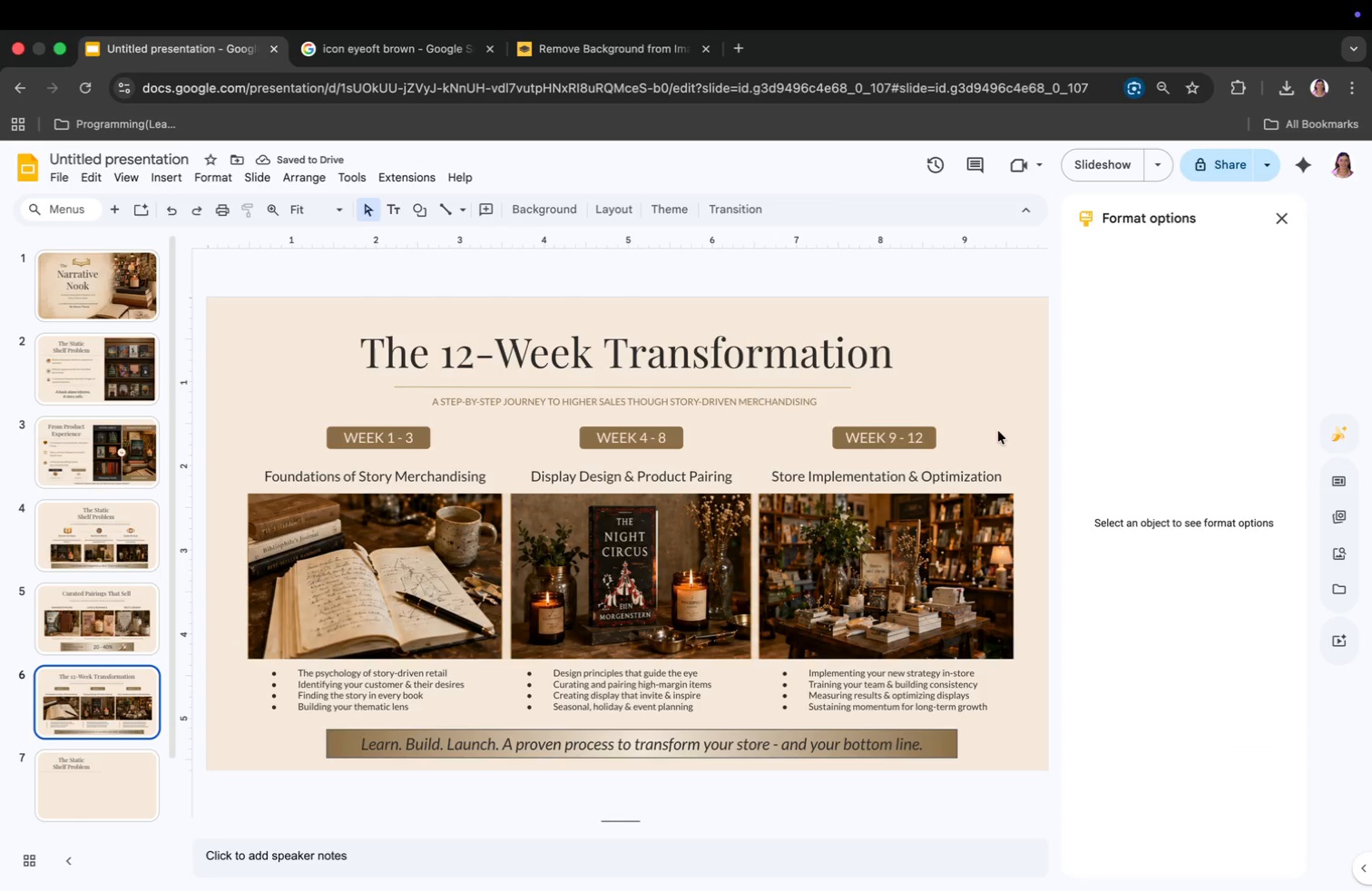 
left_click([929, 740])
 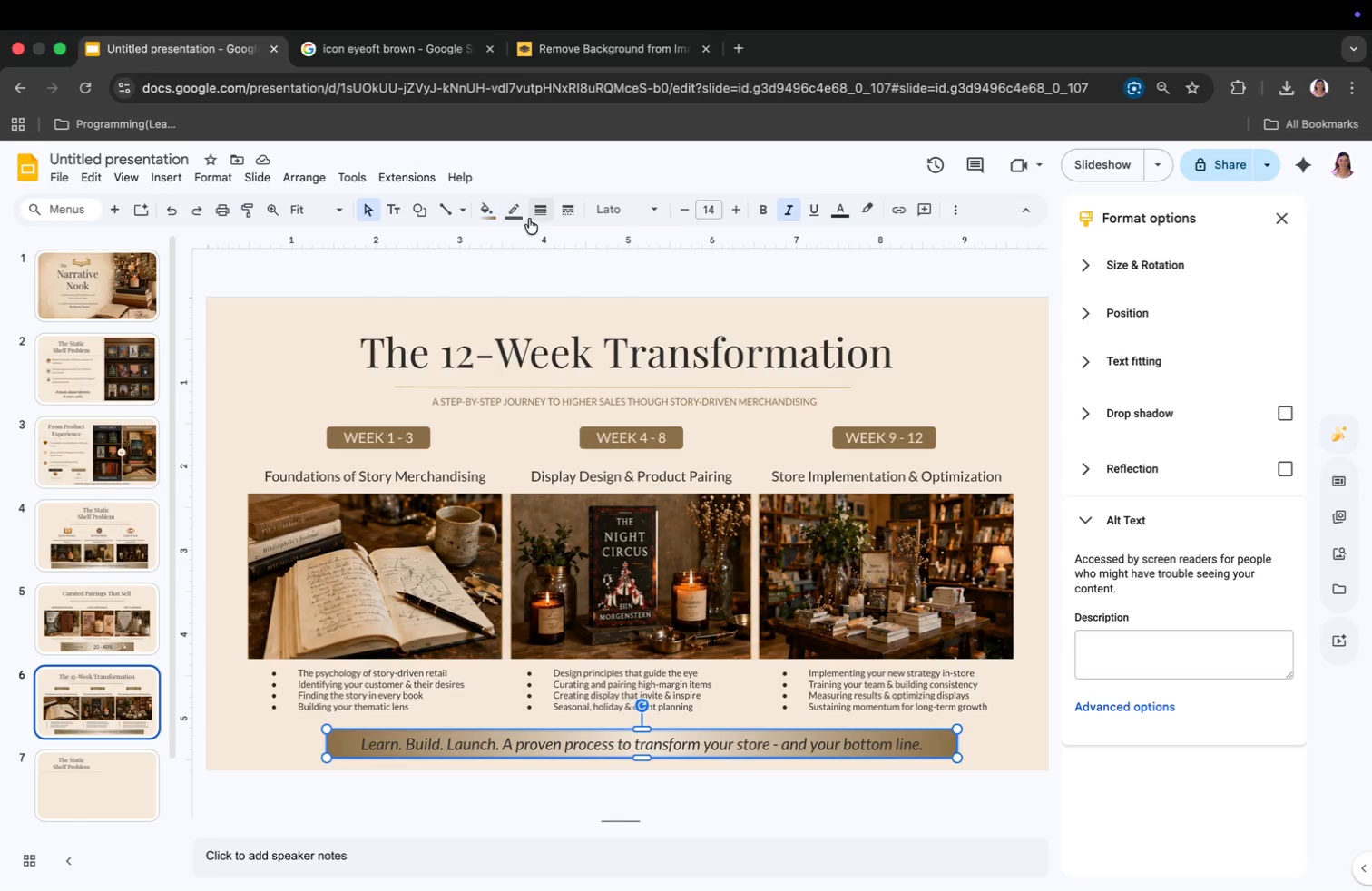 
left_click([508, 218])
 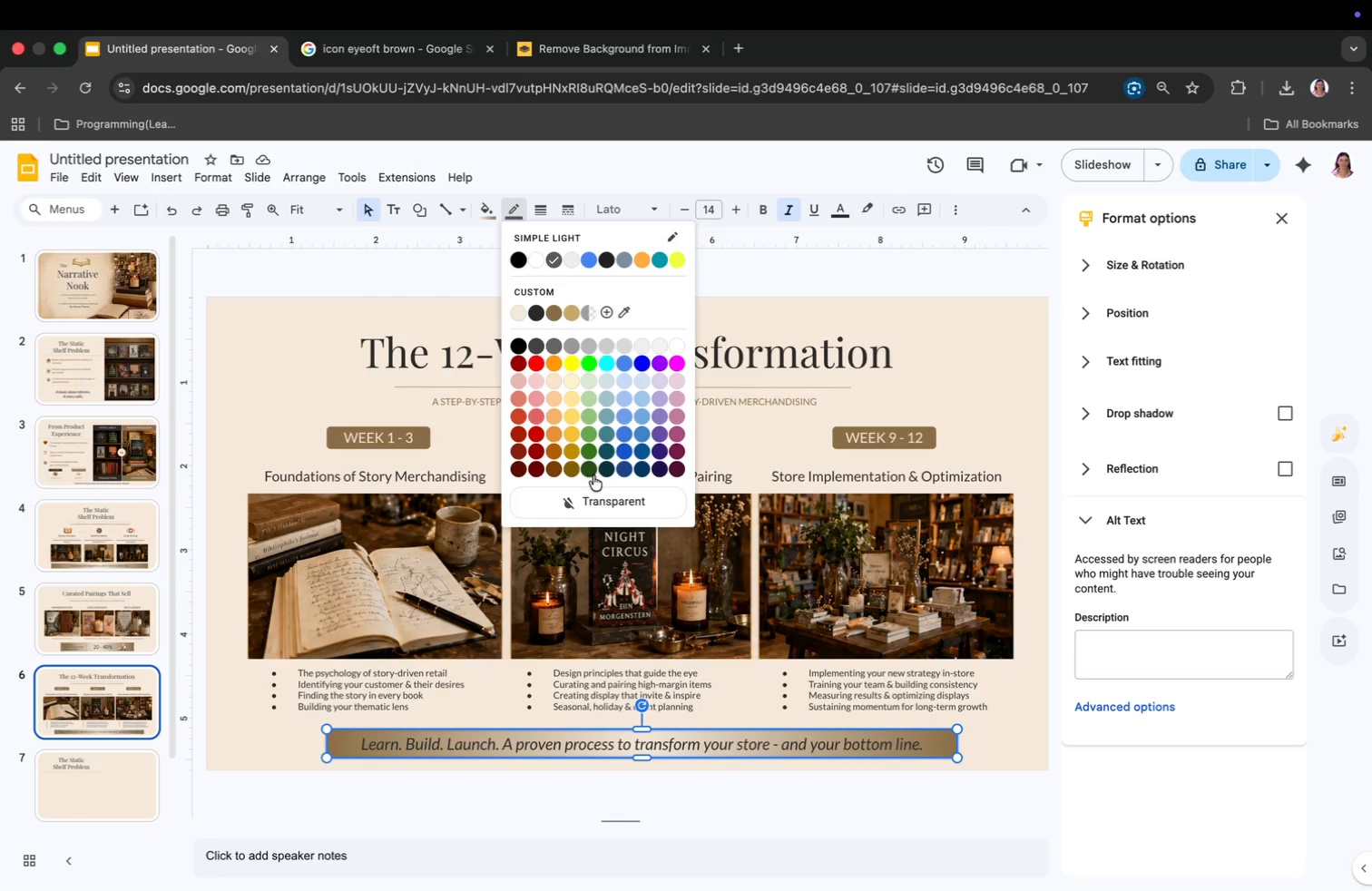 
left_click([591, 503])
 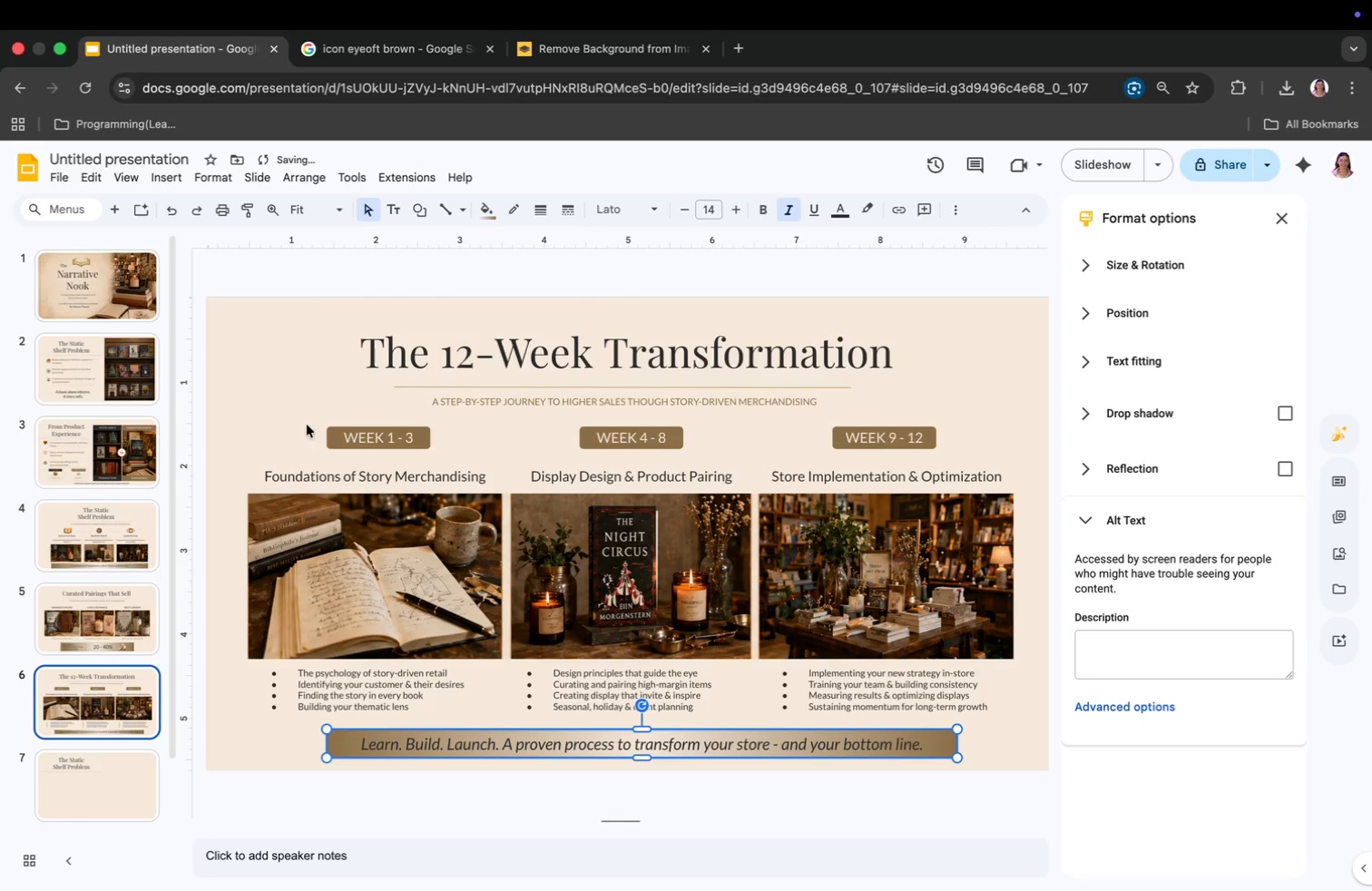 
left_click([265, 405])
 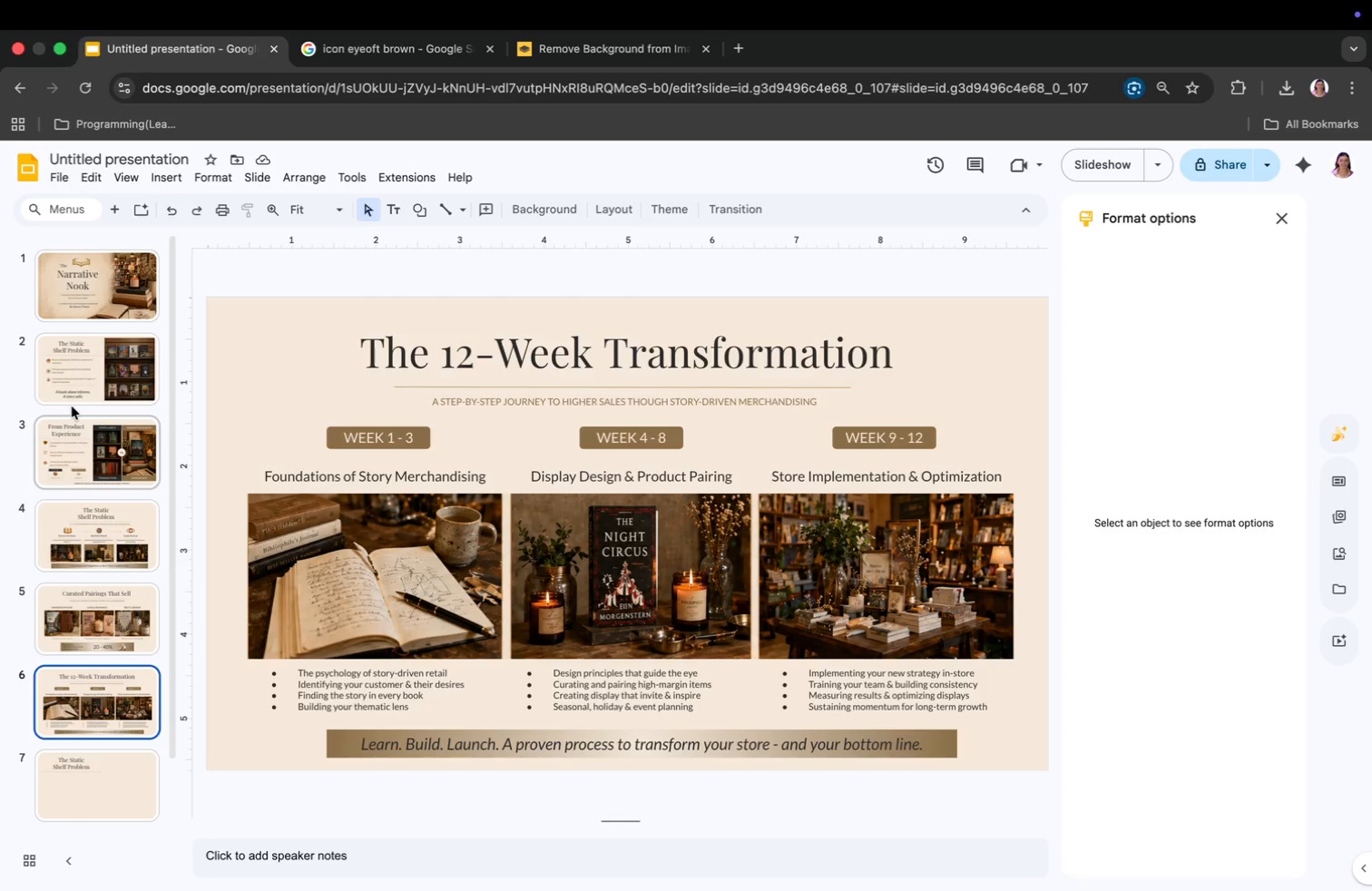 
wait(7.74)
 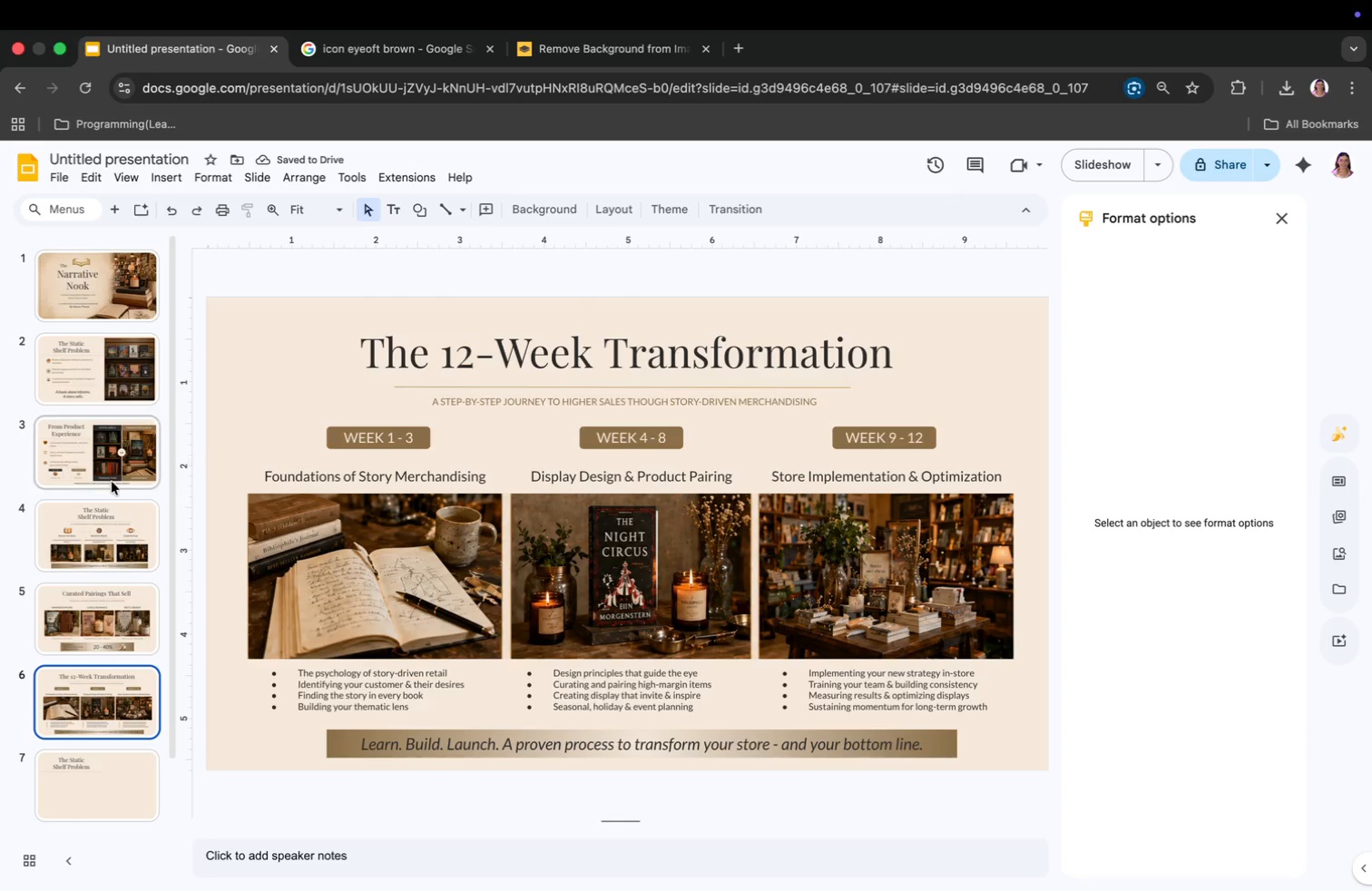 
left_click([79, 285])
 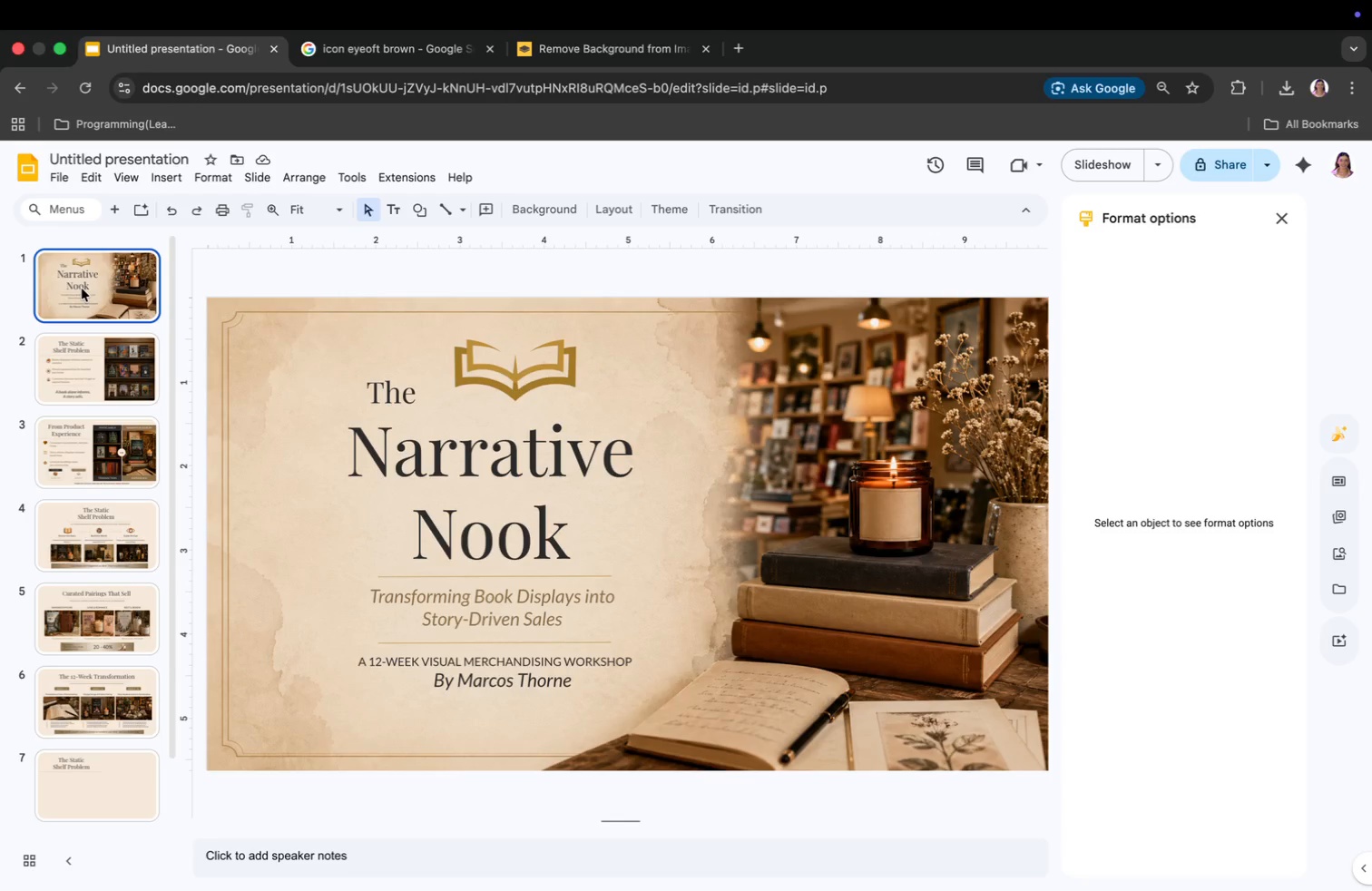 
key(ArrowDown)
 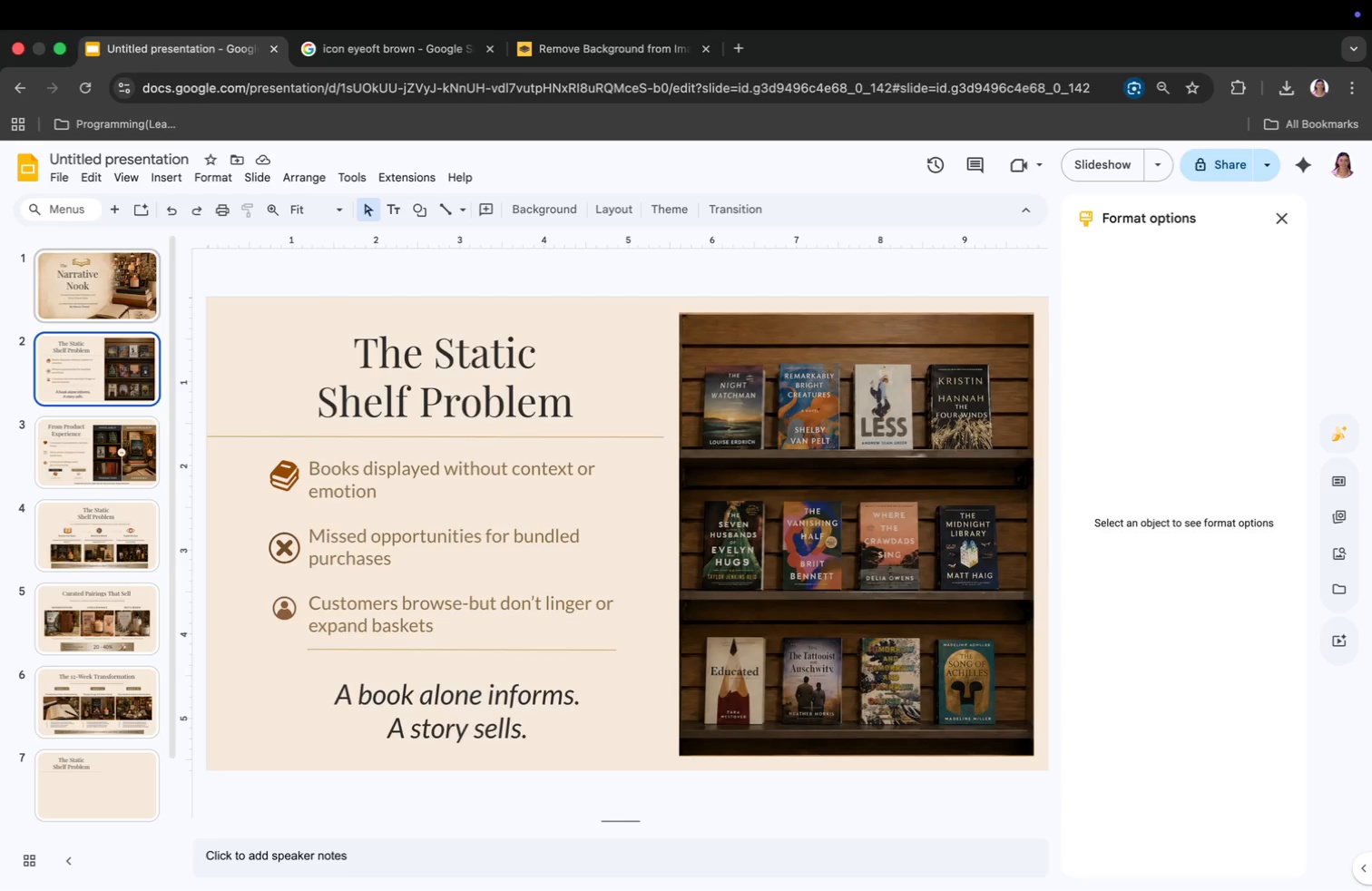 
key(ArrowUp)
 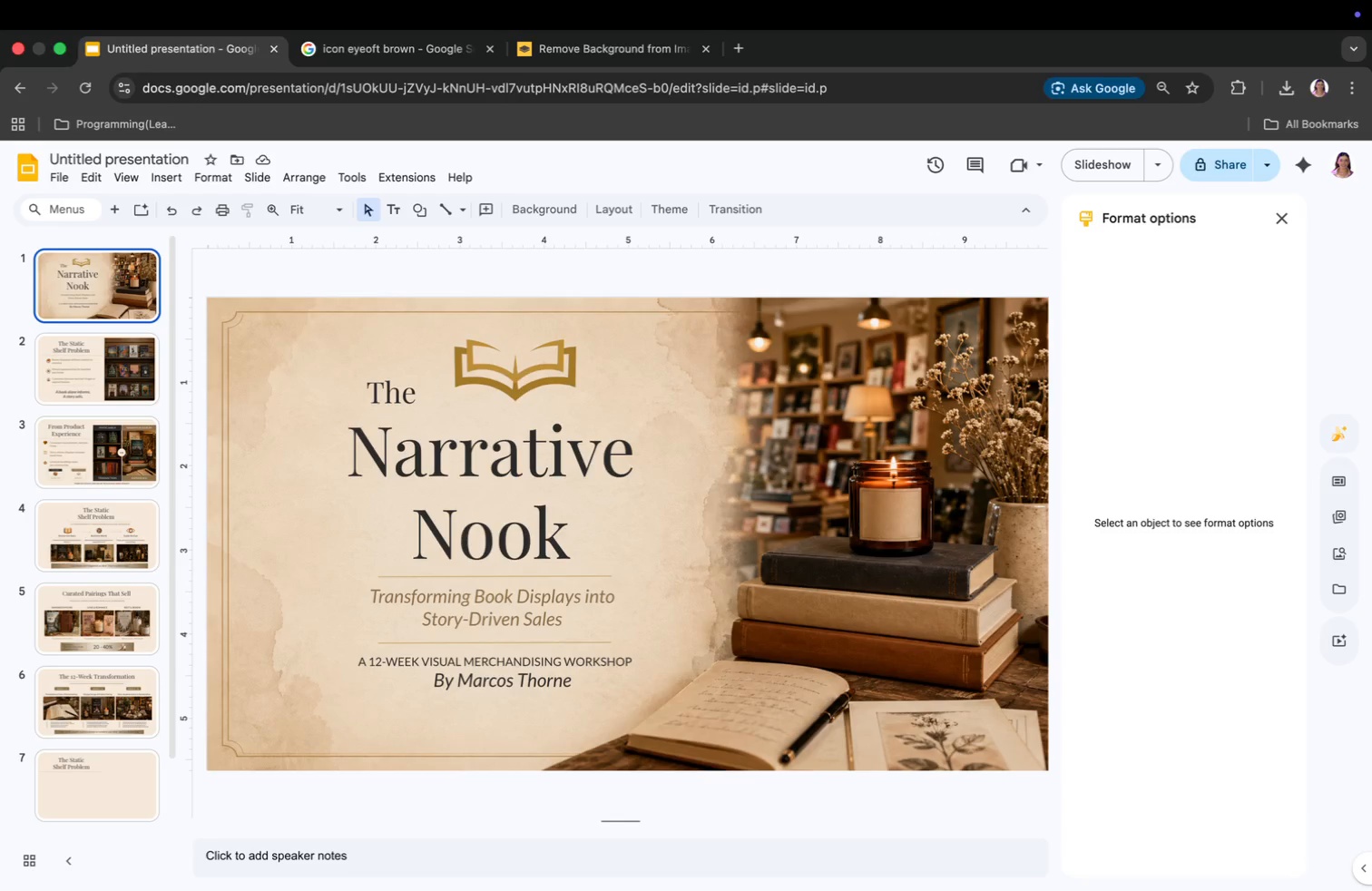 
key(ArrowDown)
 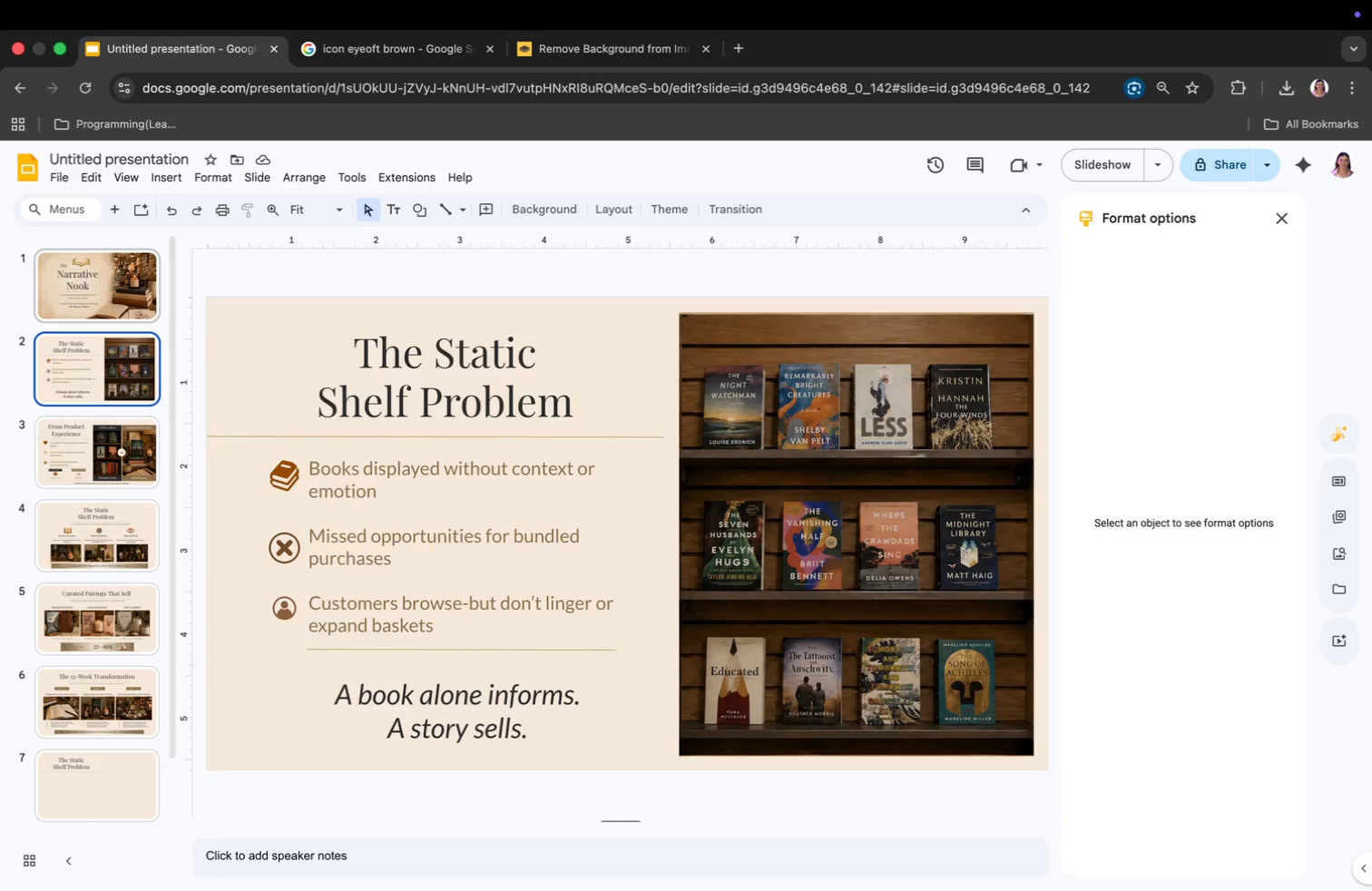 
wait(6.16)
 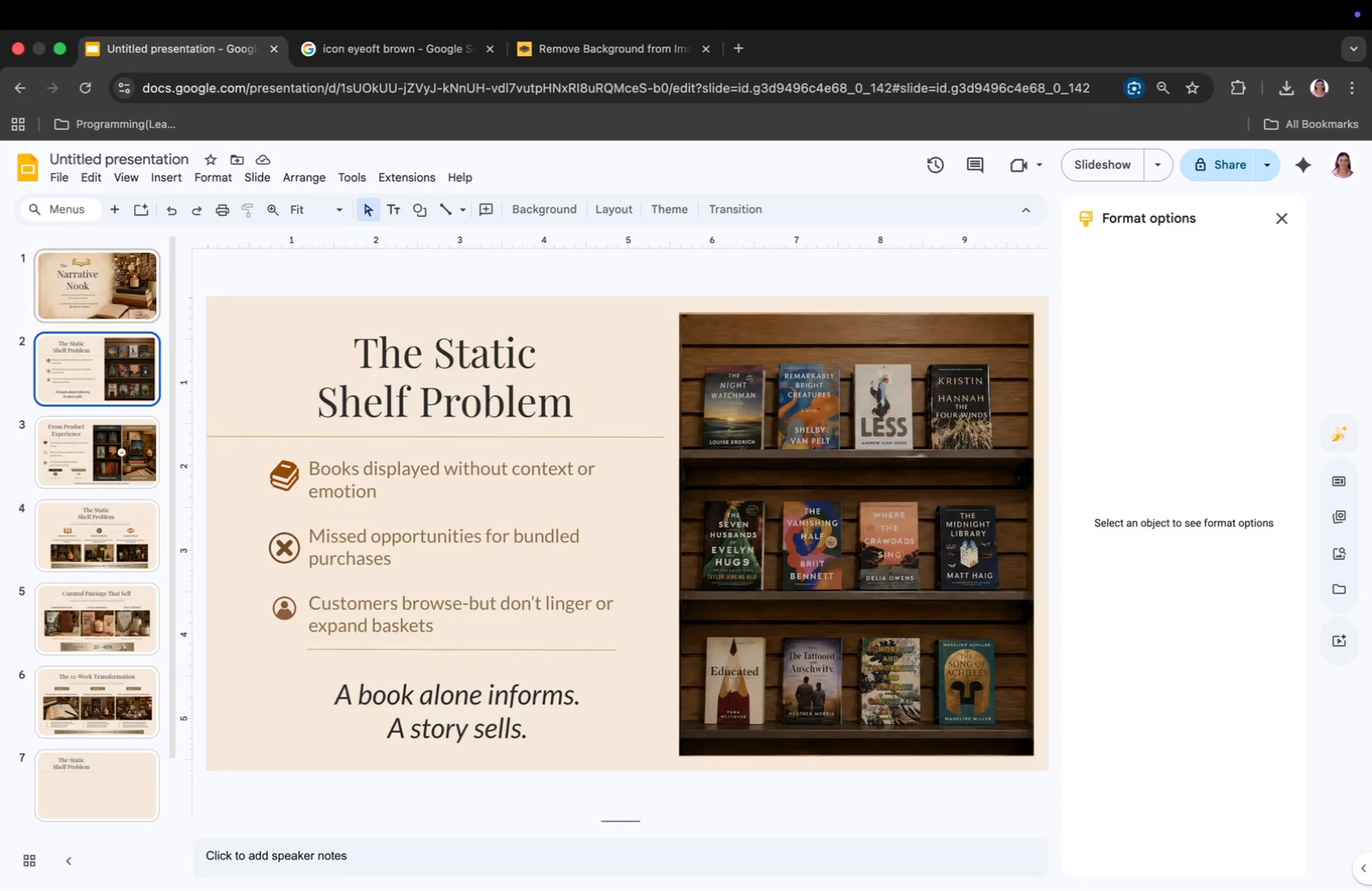 
key(ArrowDown)
 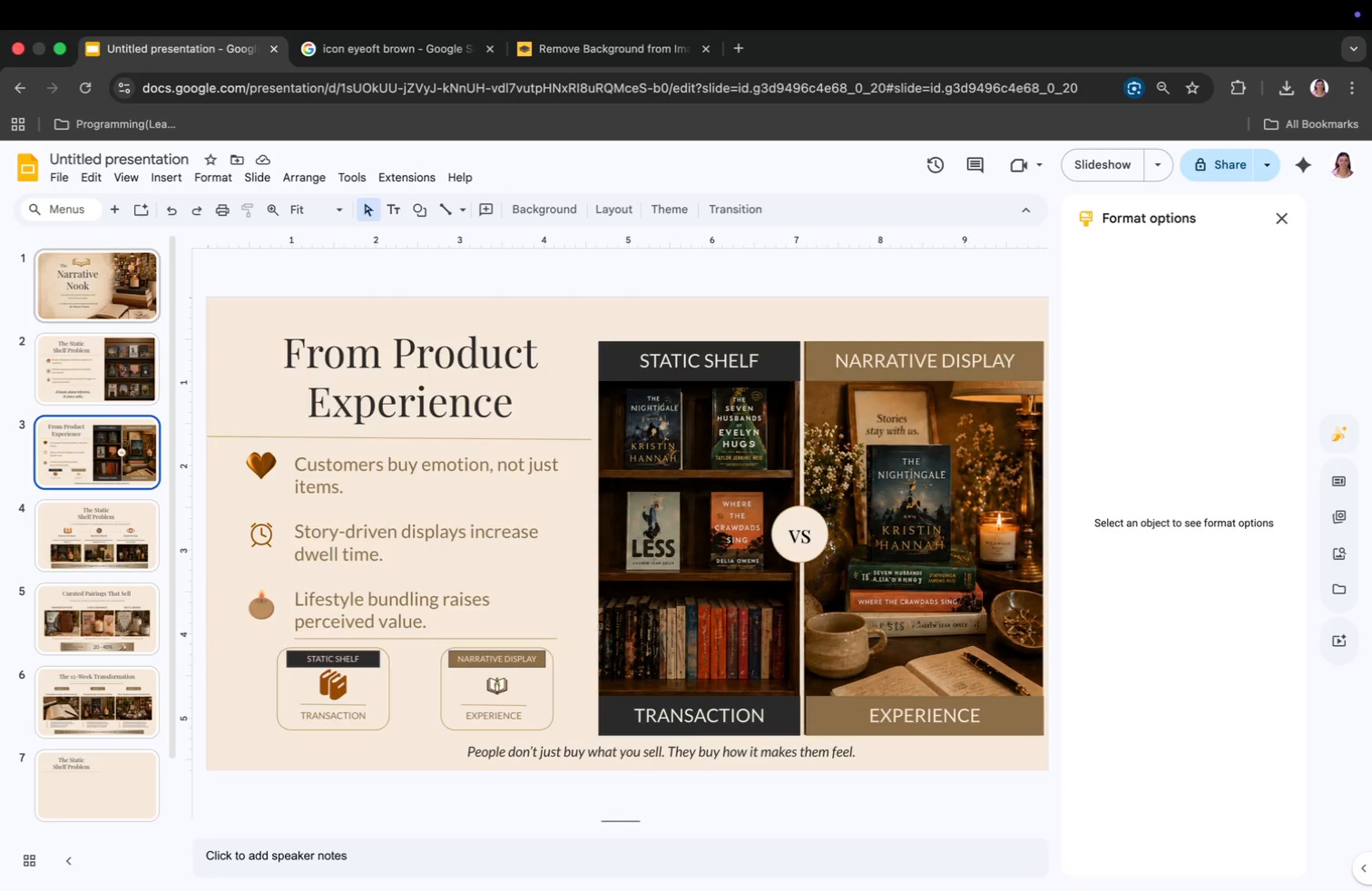 
key(ArrowDown)
 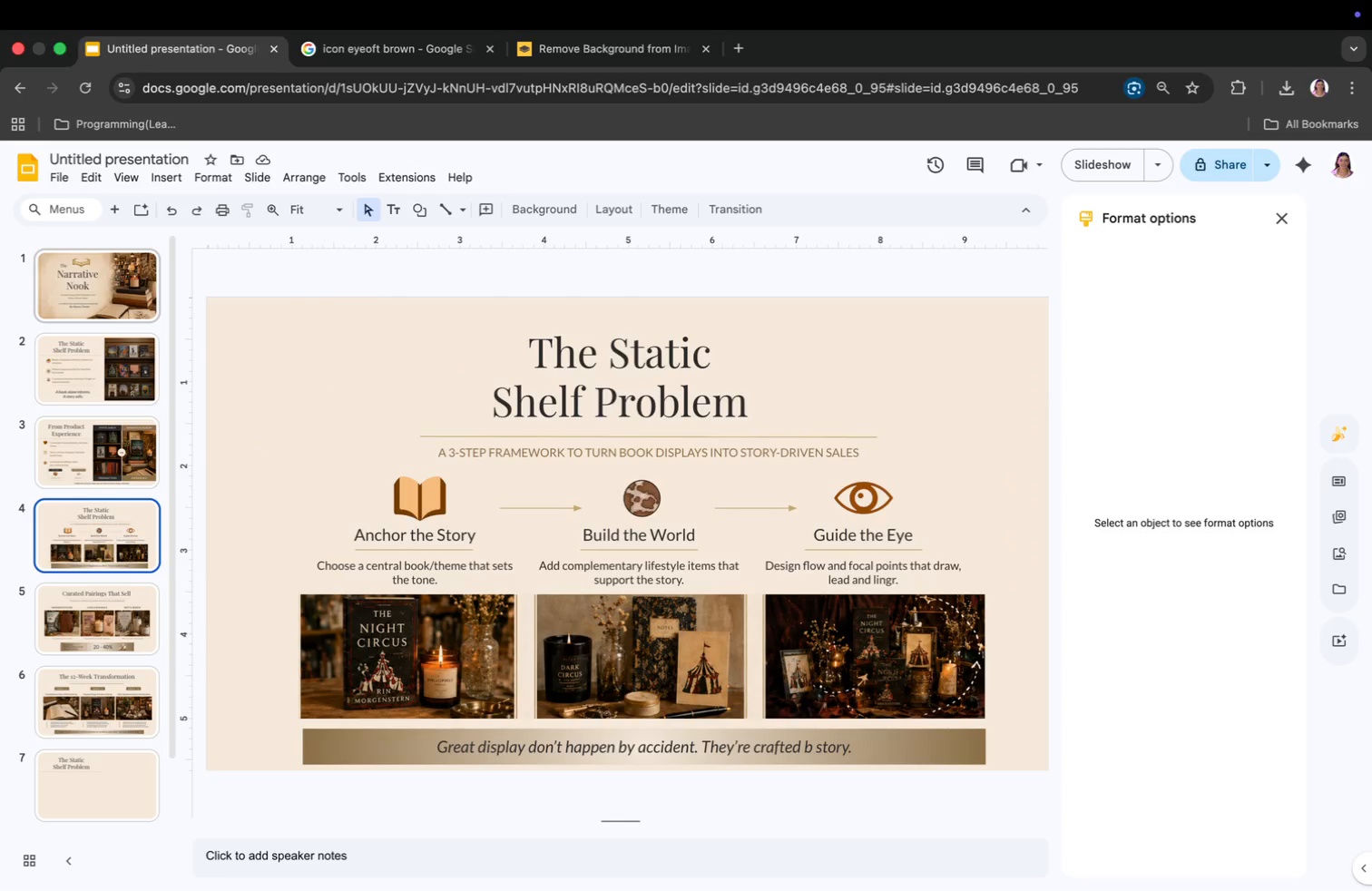 
key(ArrowDown)
 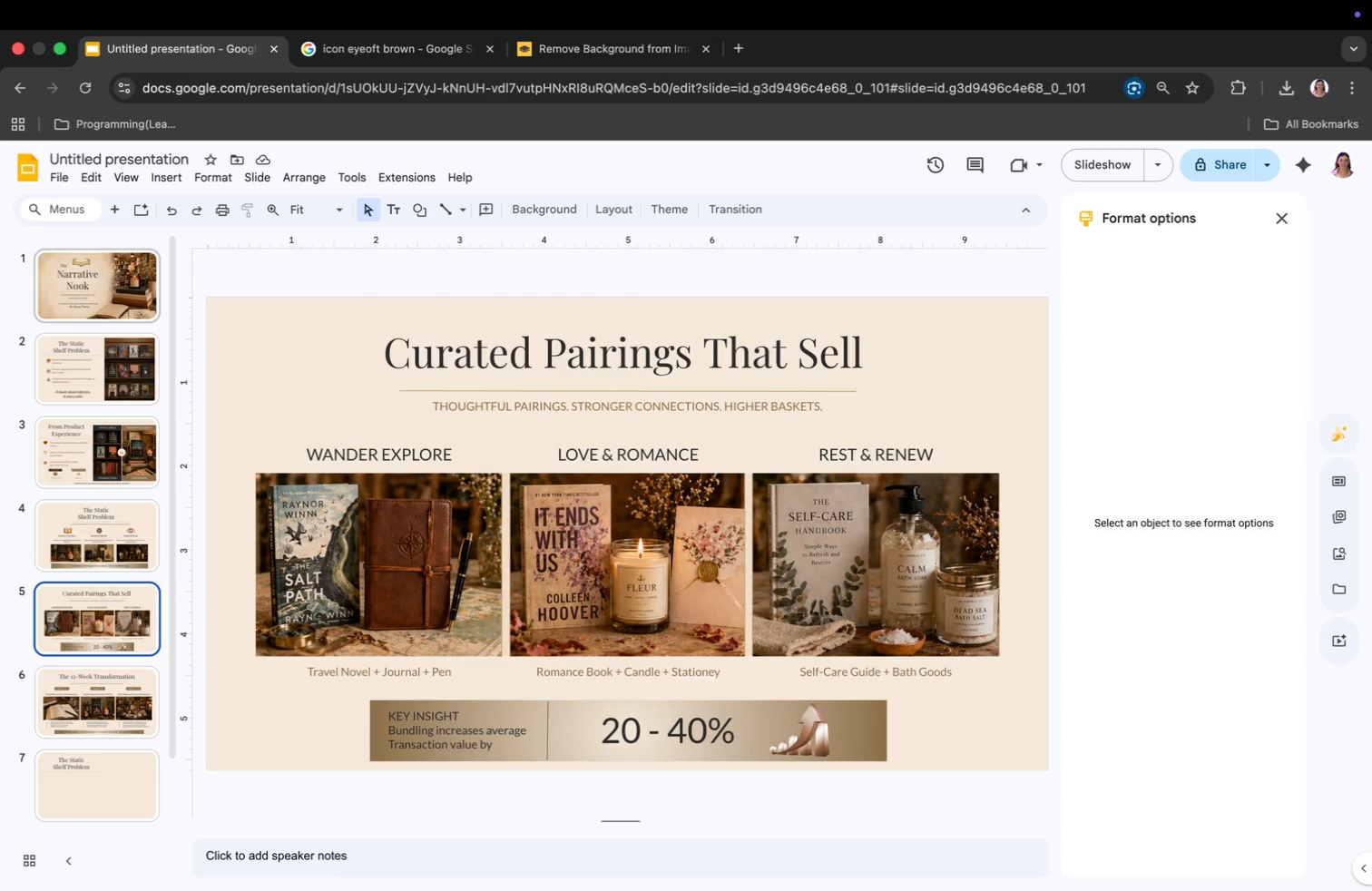 
key(ArrowUp)
 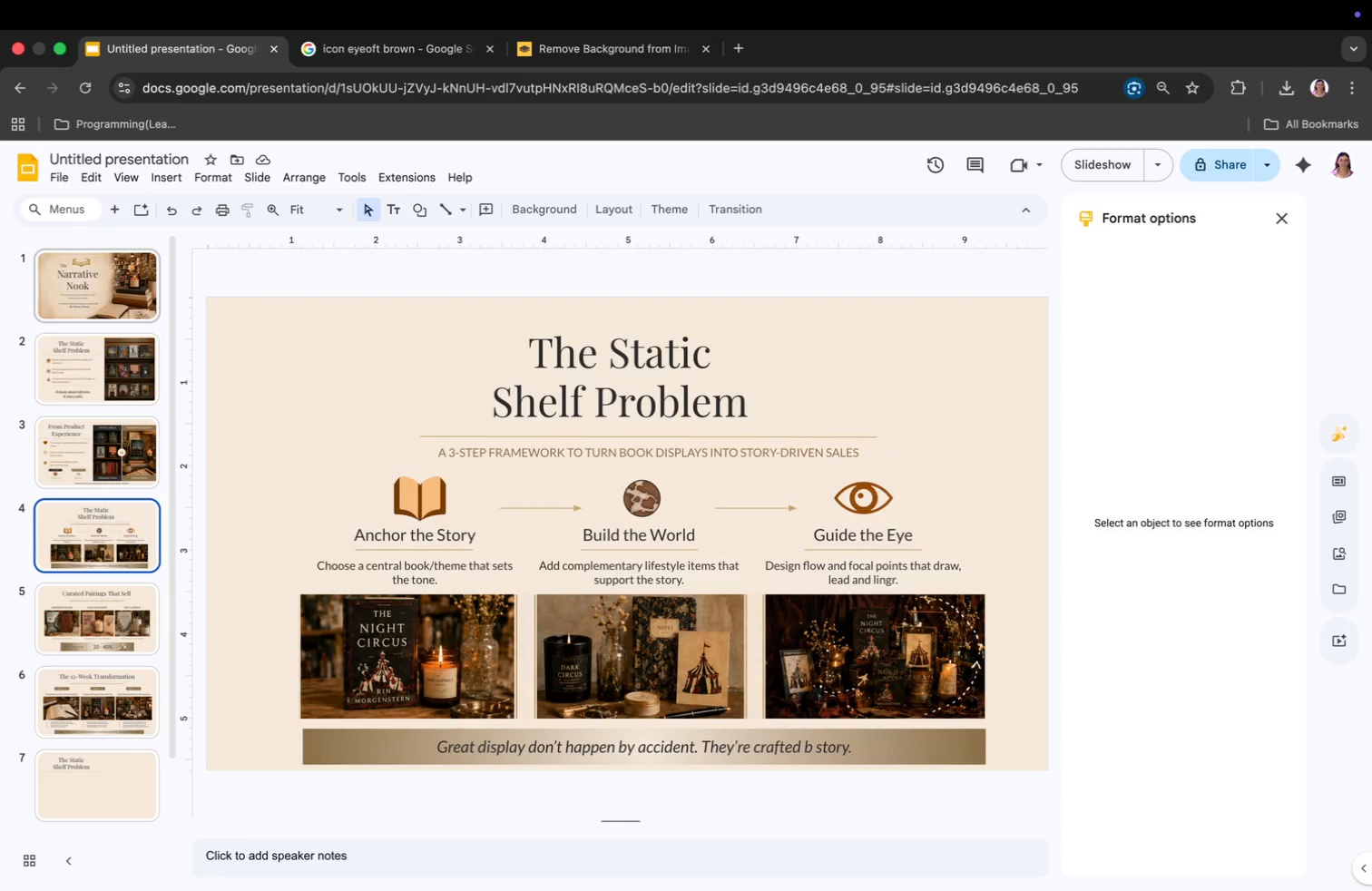 
key(ArrowDown)
 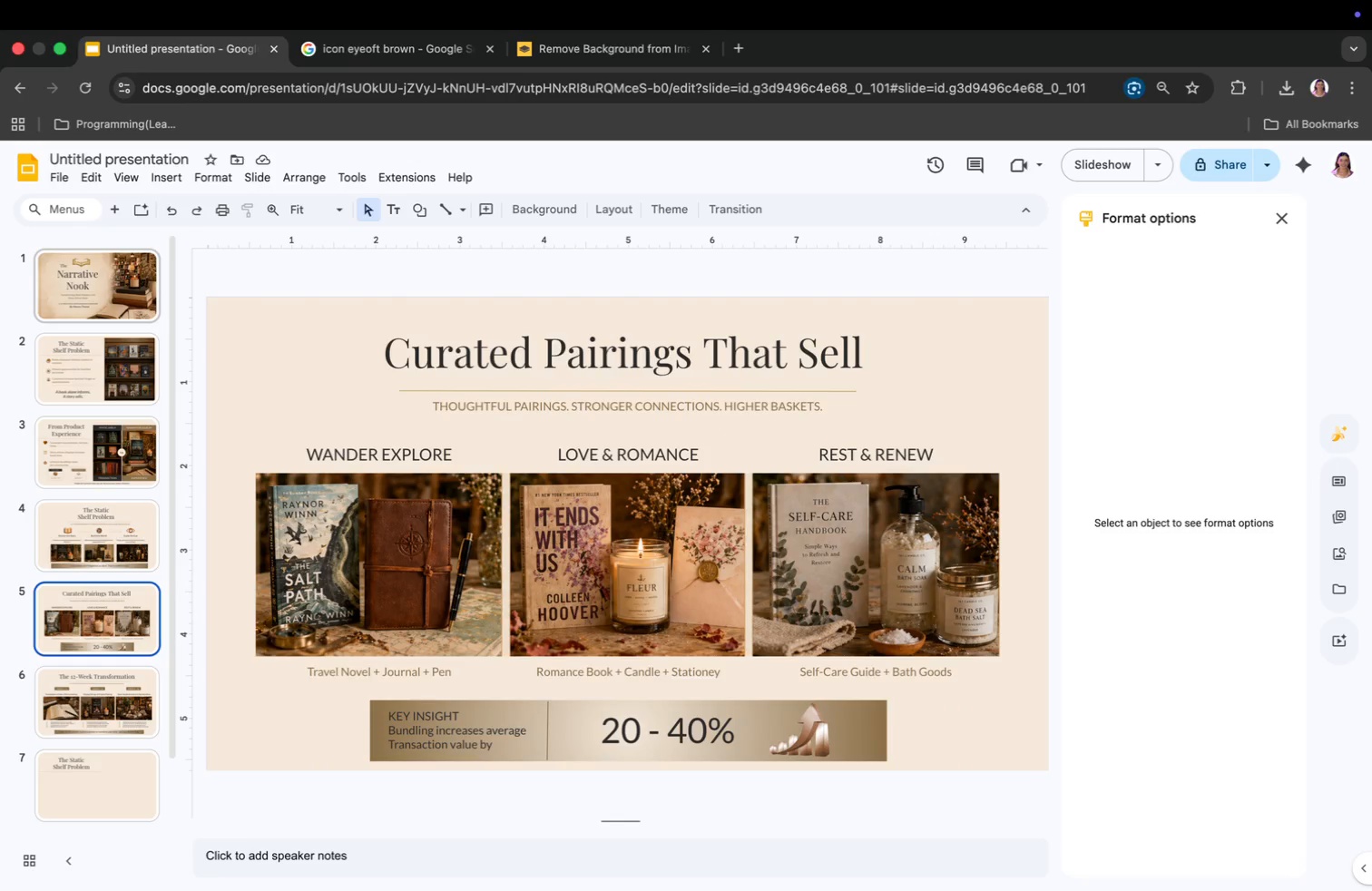 
wait(6.39)
 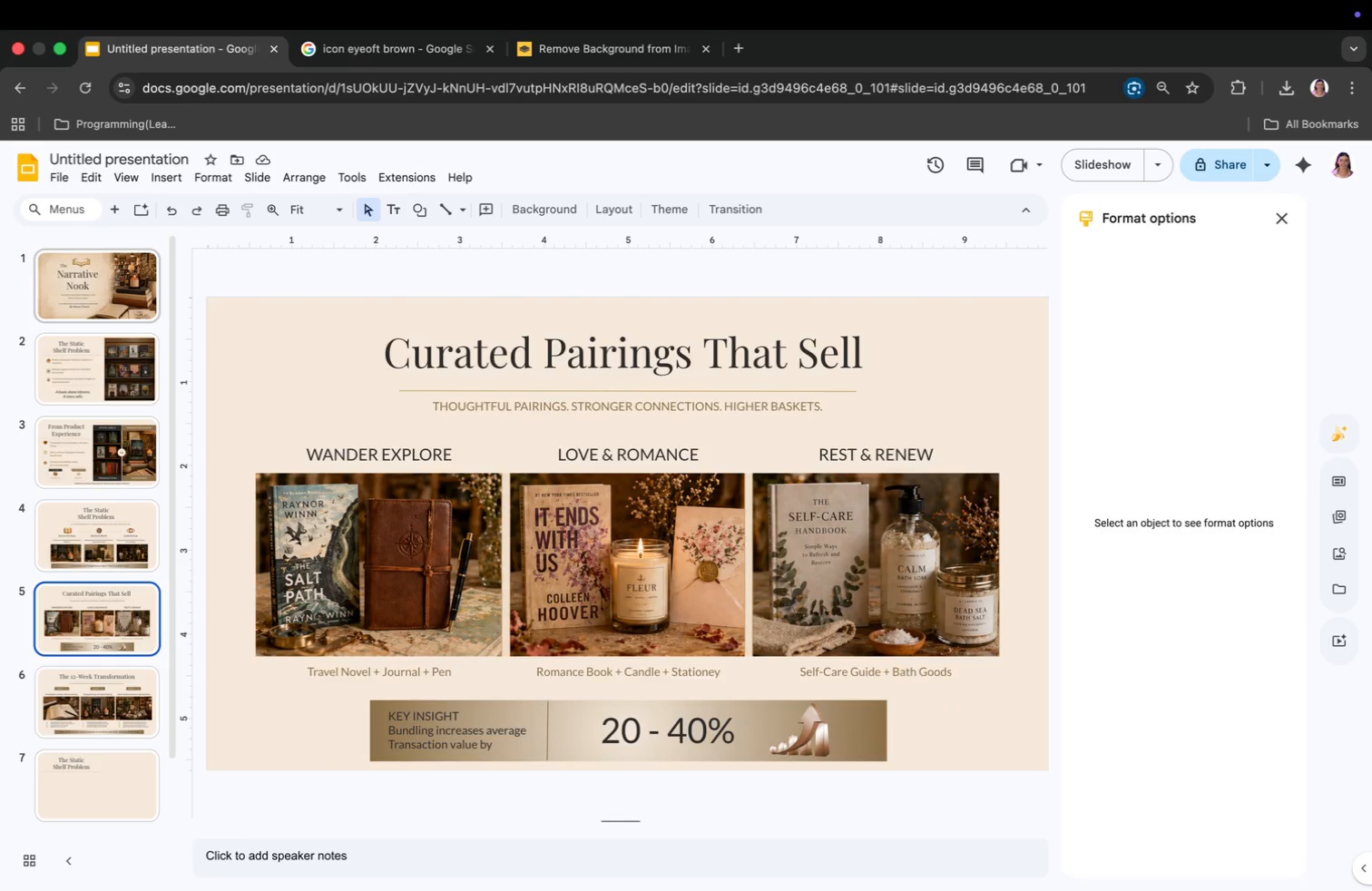 
key(ArrowDown)
 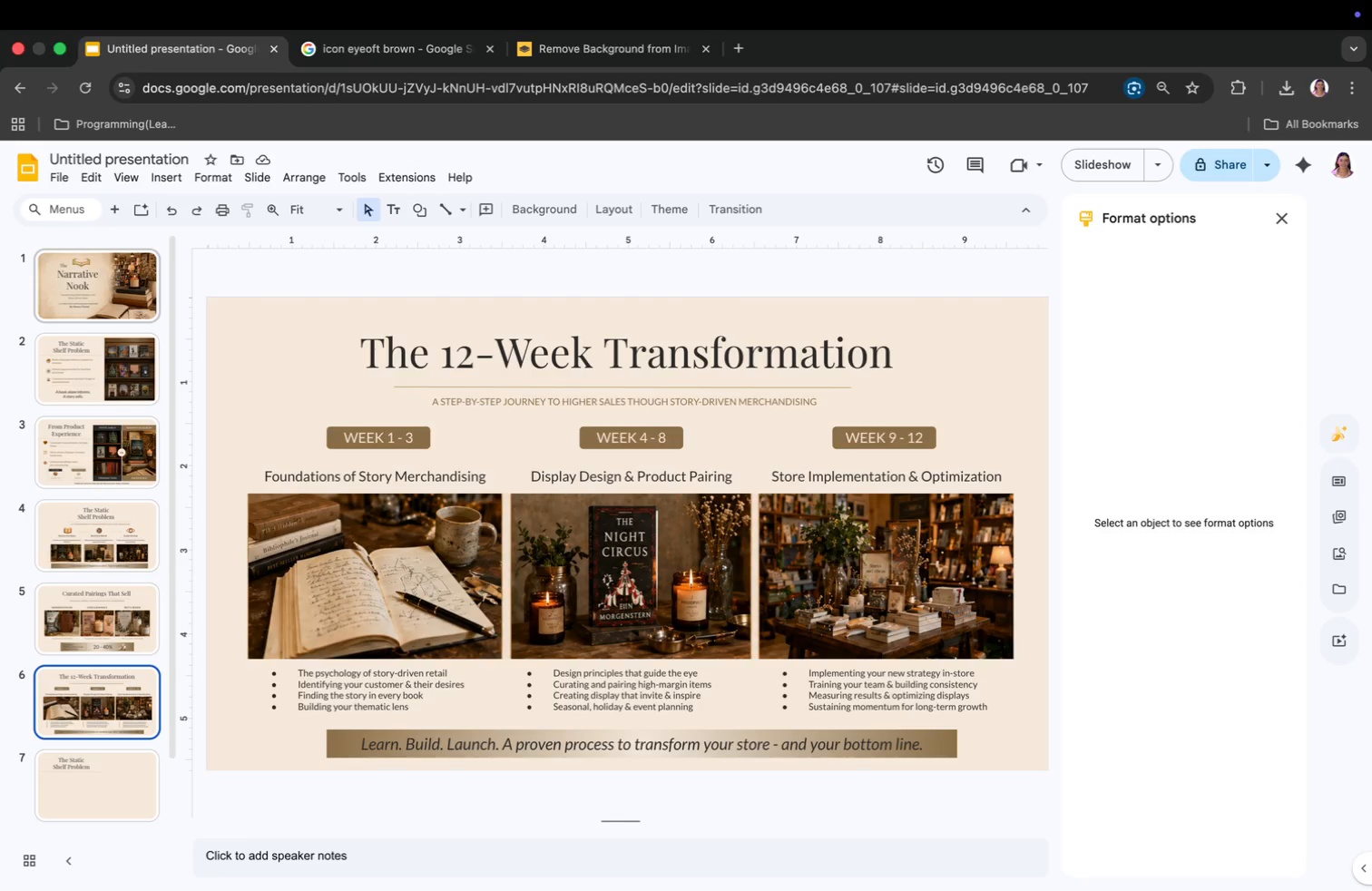 
key(ArrowDown)
 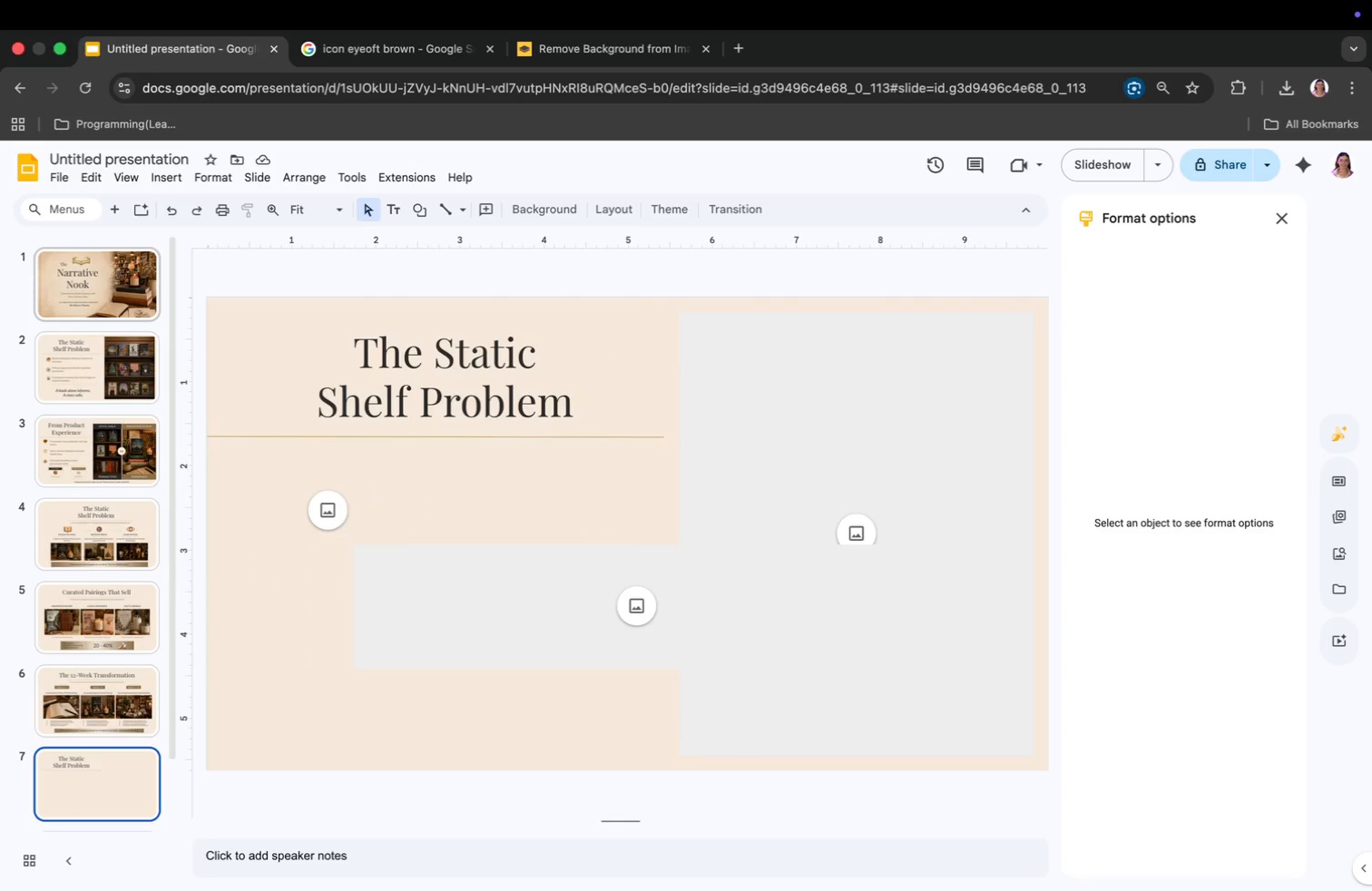 
key(ArrowUp)
 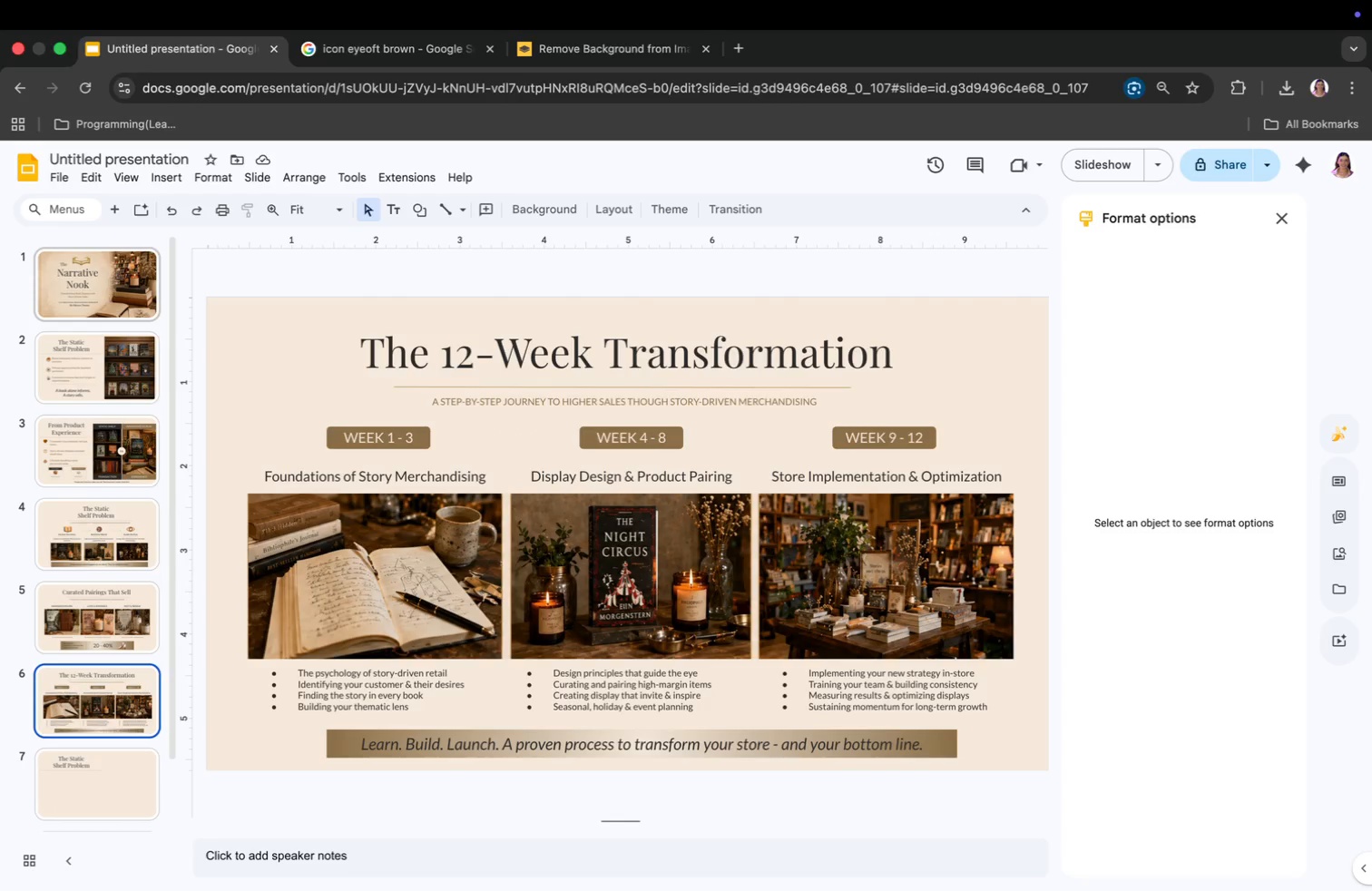 
key(Meta+Tab)